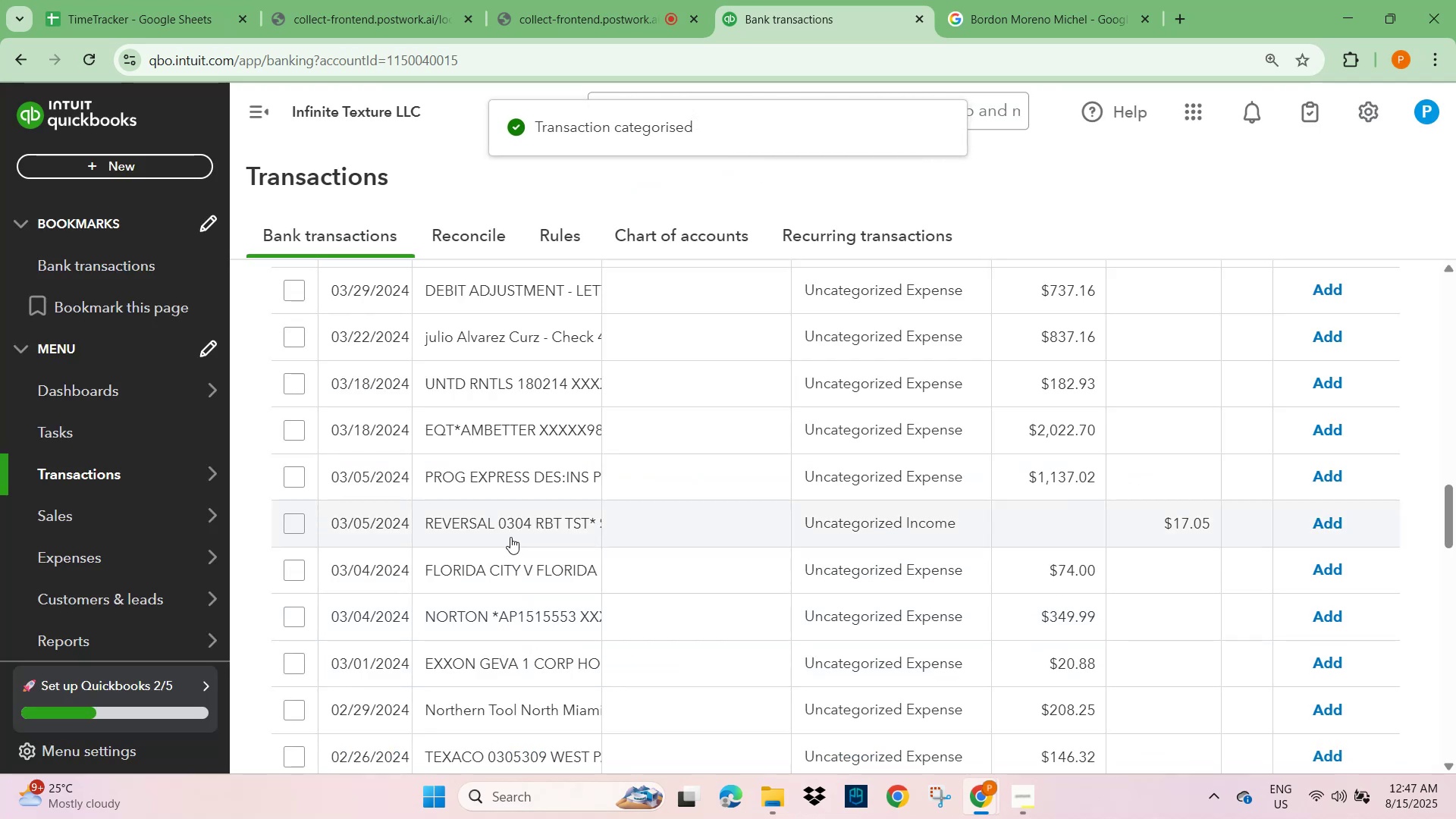 
wait(10.35)
 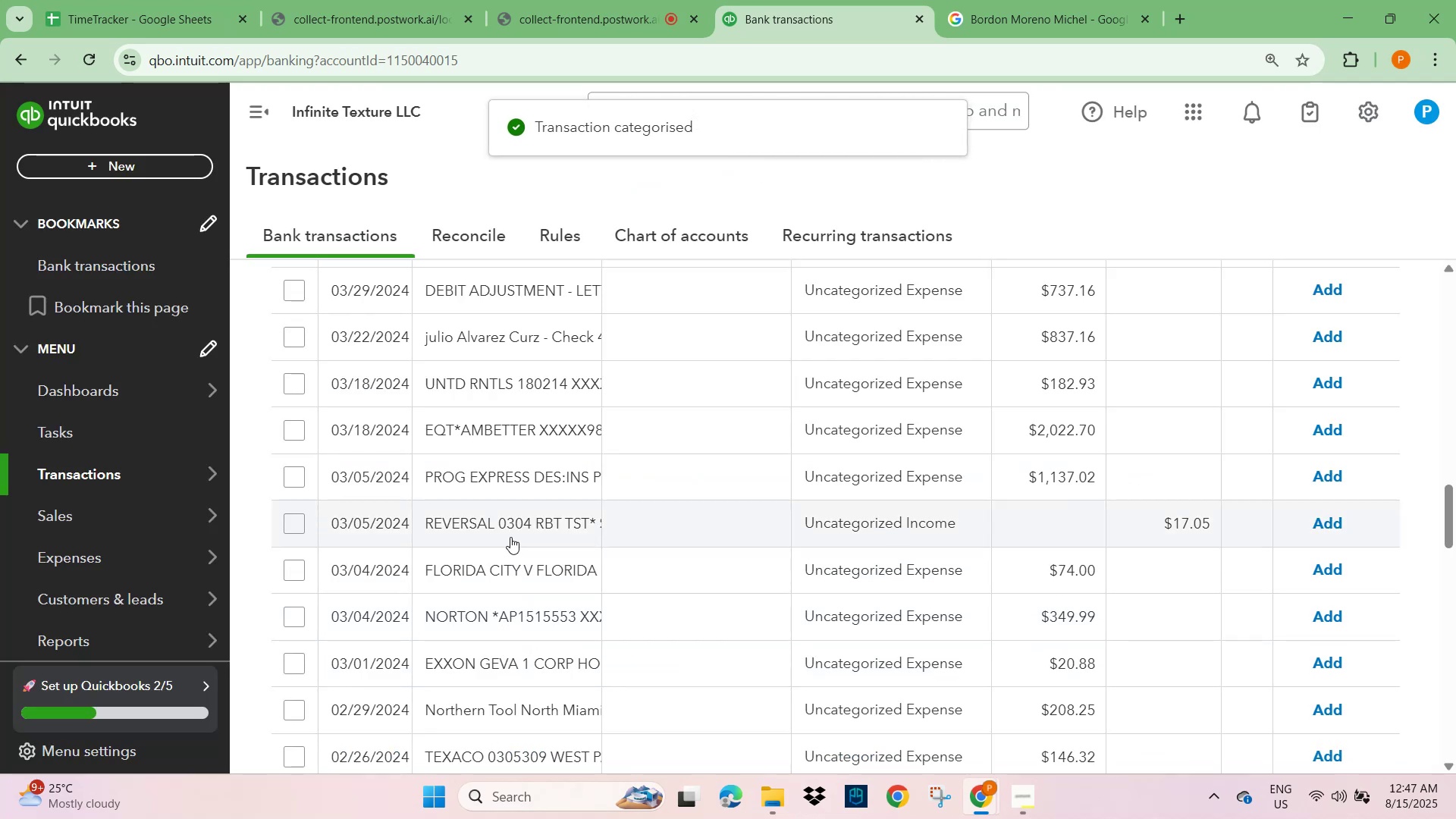 
scroll: coordinate [497, 532], scroll_direction: up, amount: 1.0
 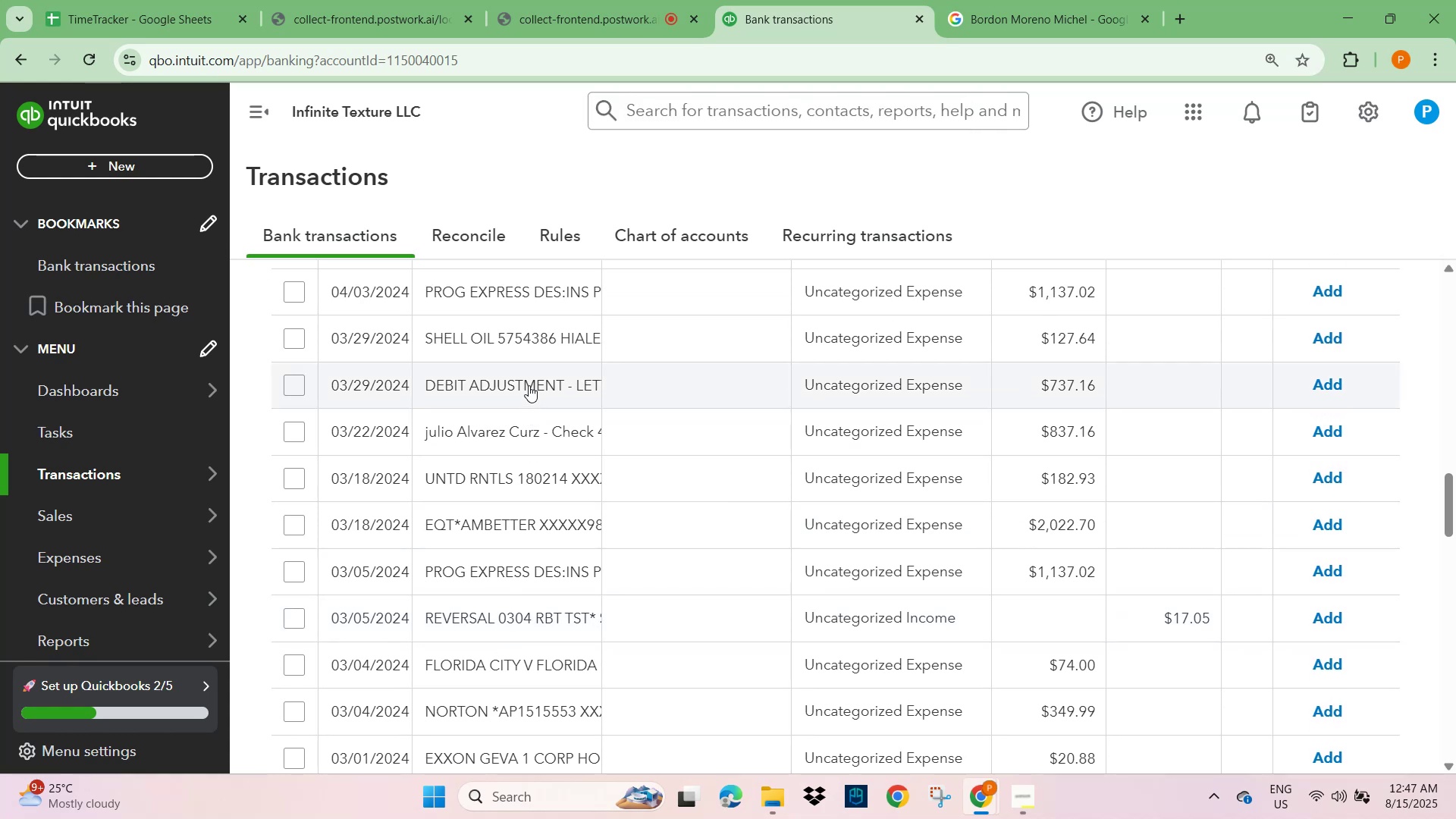 
scroll: coordinate [627, 581], scroll_direction: down, amount: 3.0
 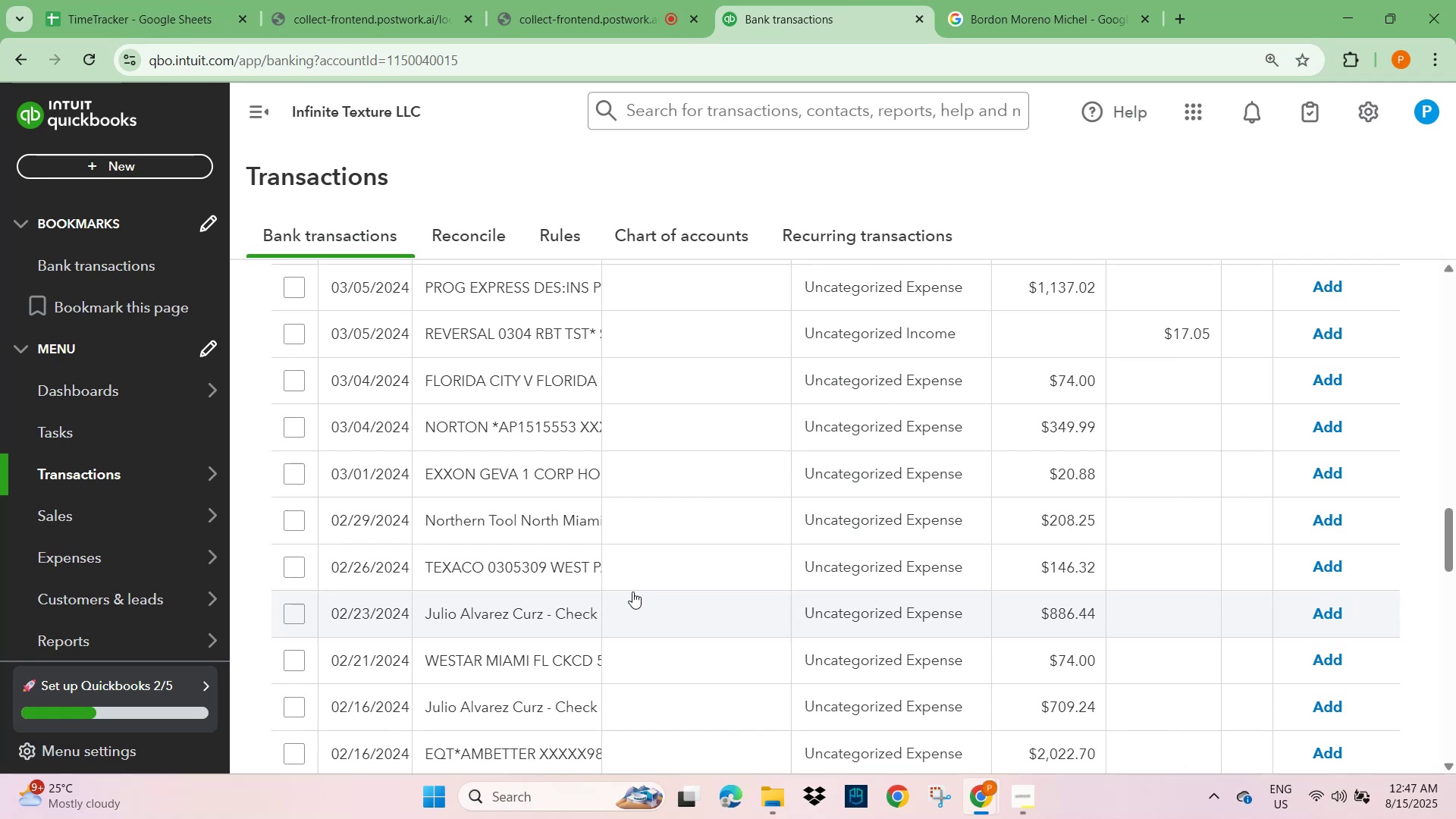 
left_click([469, 704])
 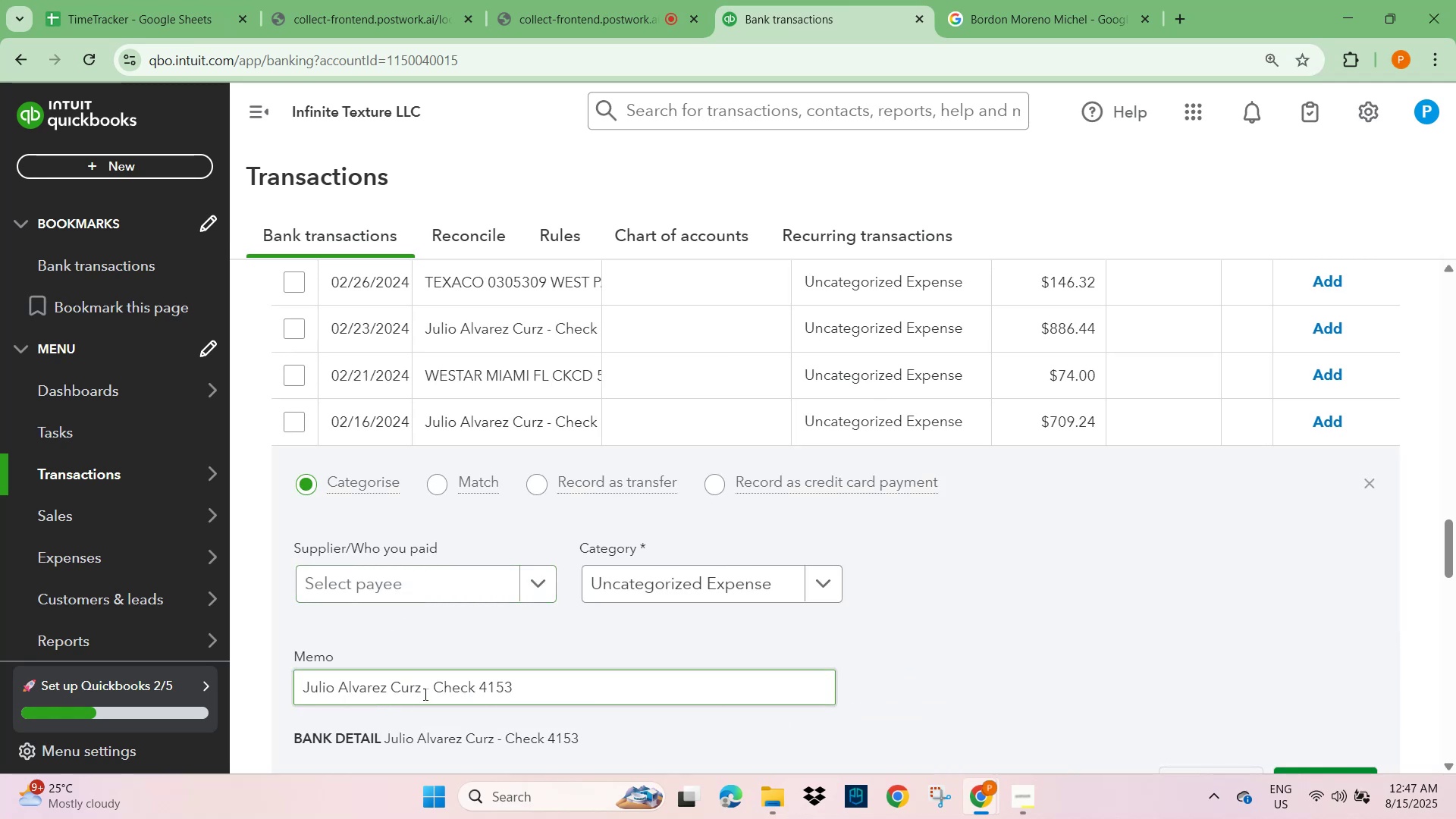 
left_click_drag(start_coordinate=[422, 689], to_coordinate=[278, 696])
 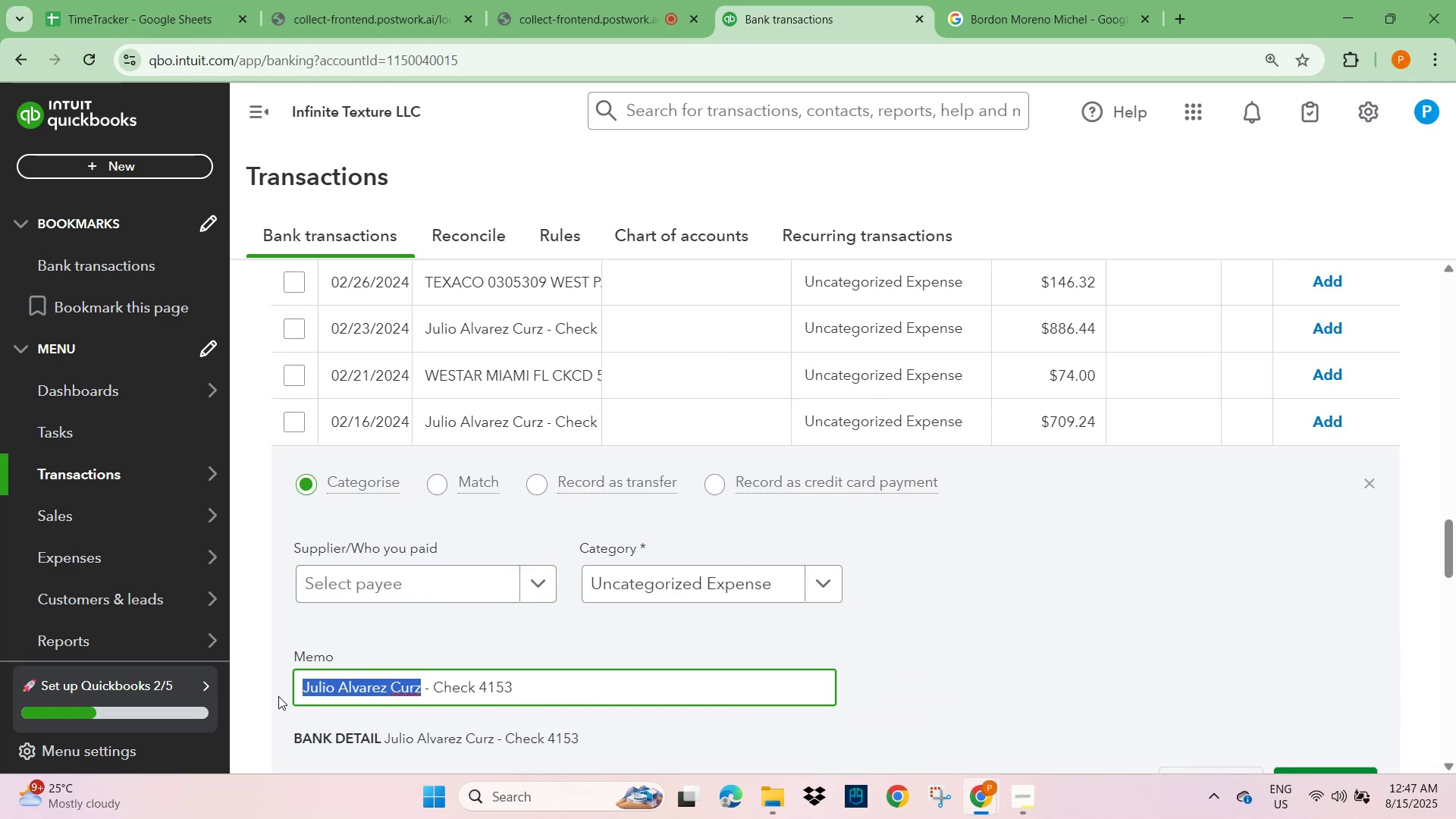 
key(Control+C)
 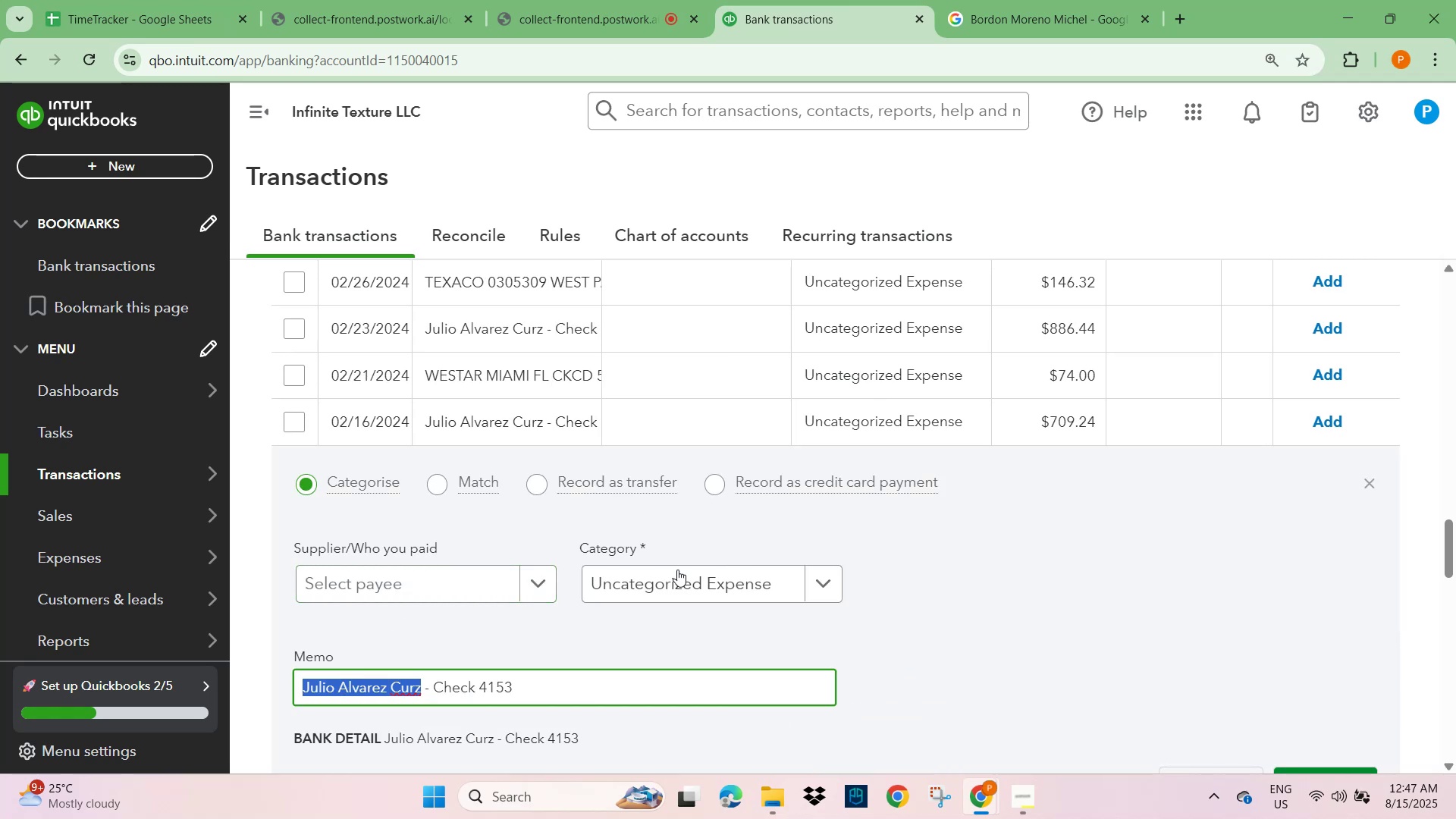 
scroll: coordinate [949, 504], scroll_direction: up, amount: 23.0
 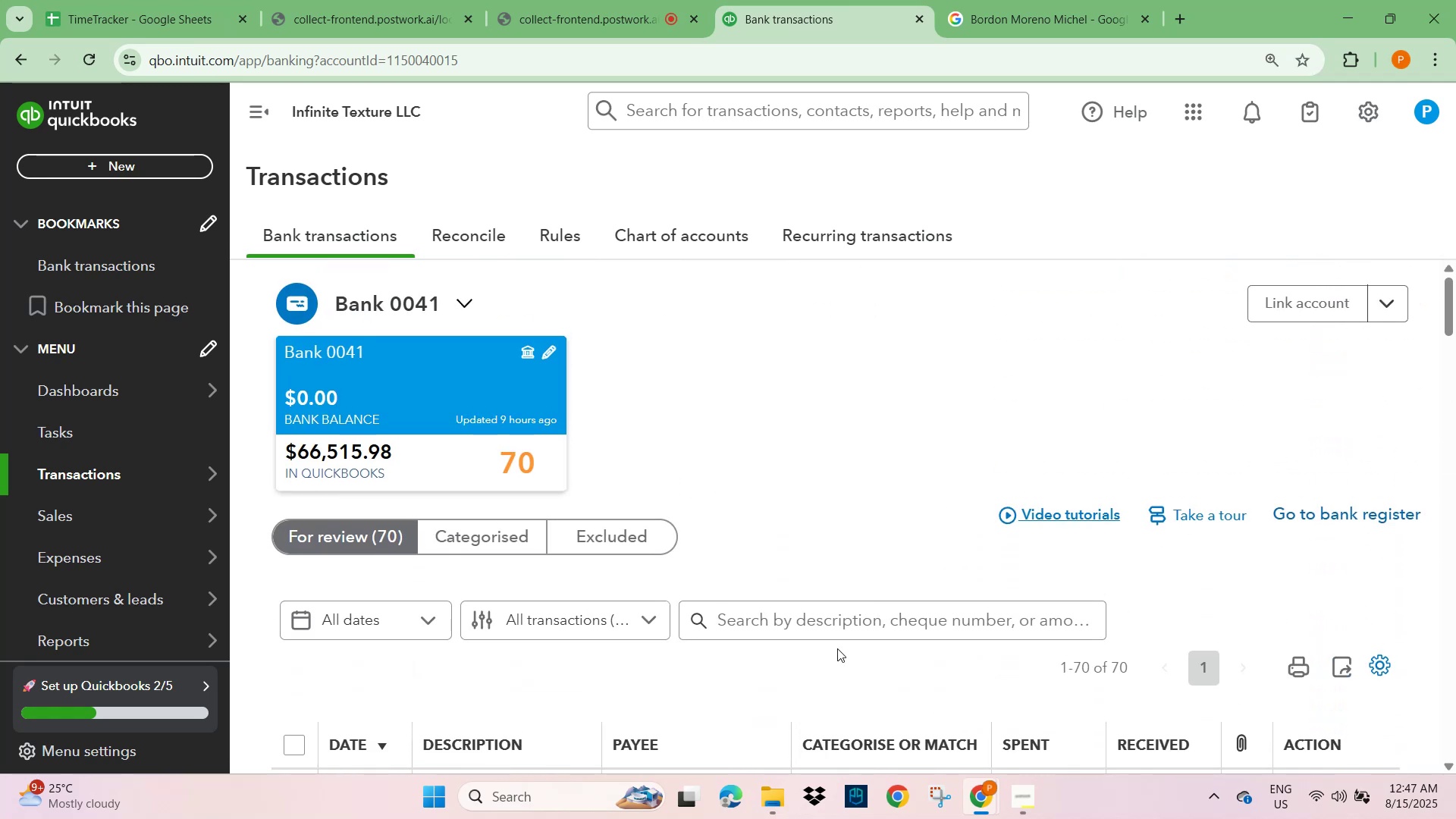 
key(Control+V)
 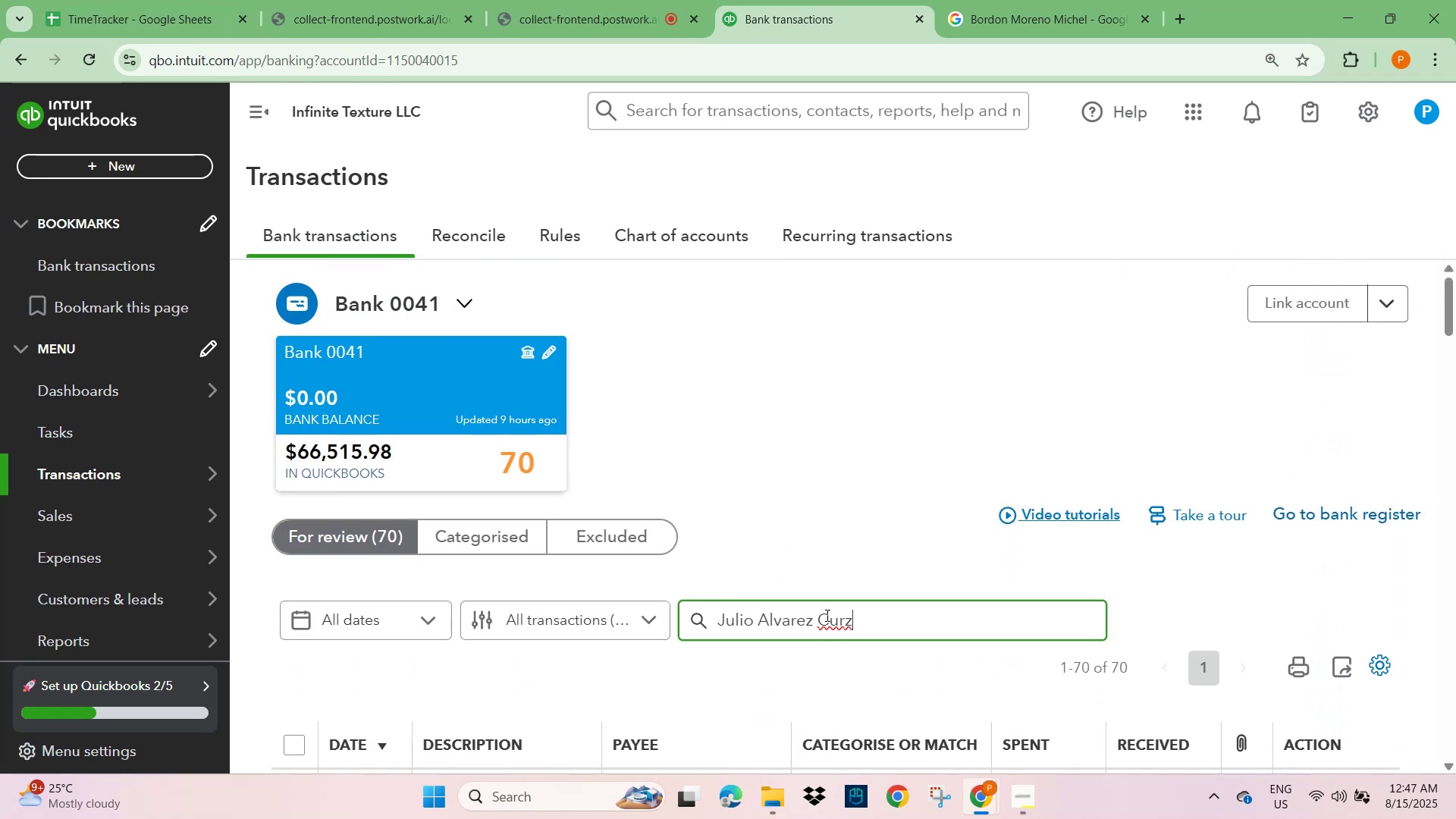 
key(NumpadEnter)
 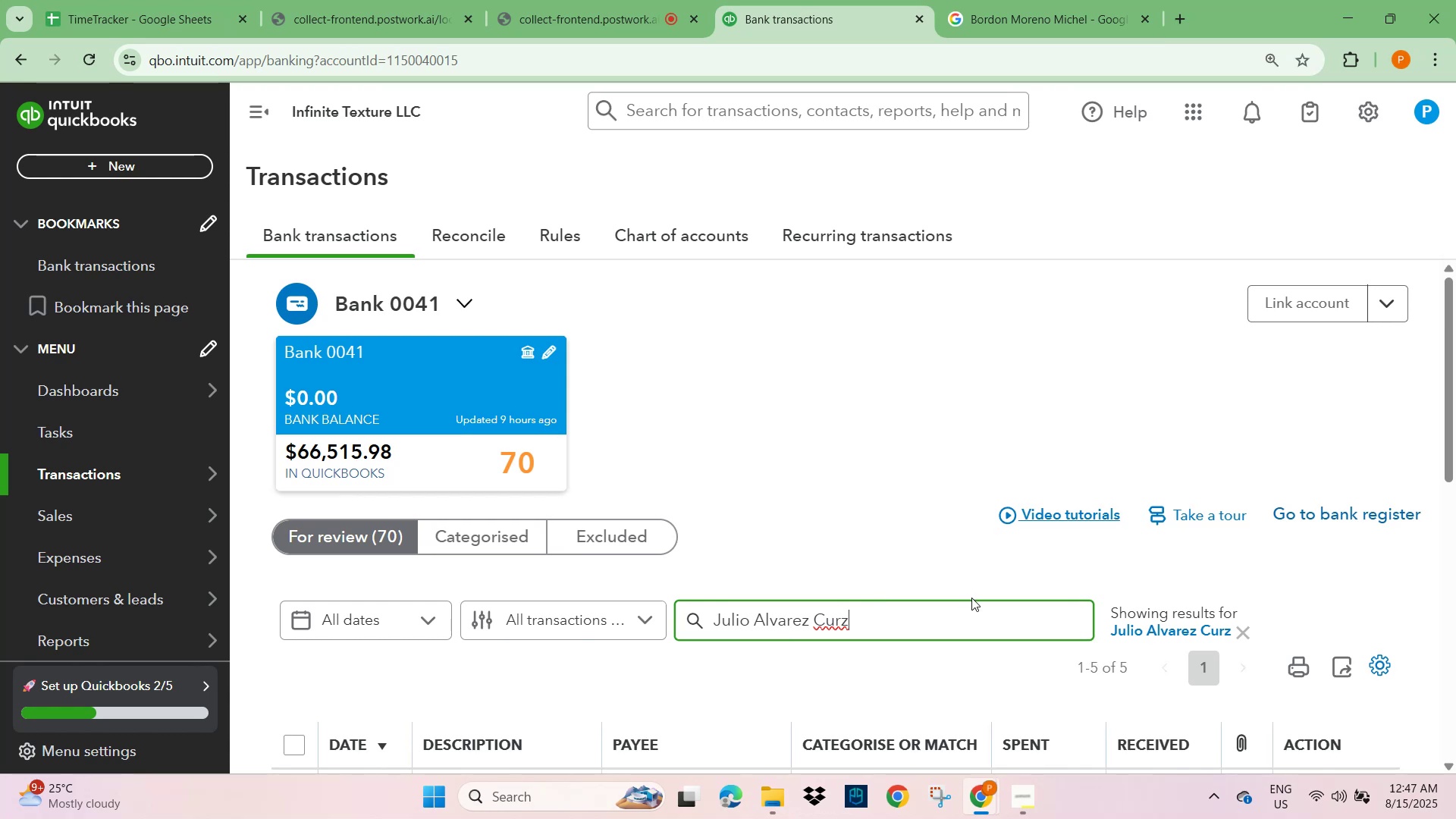 
scroll: coordinate [972, 601], scroll_direction: down, amount: 3.0
 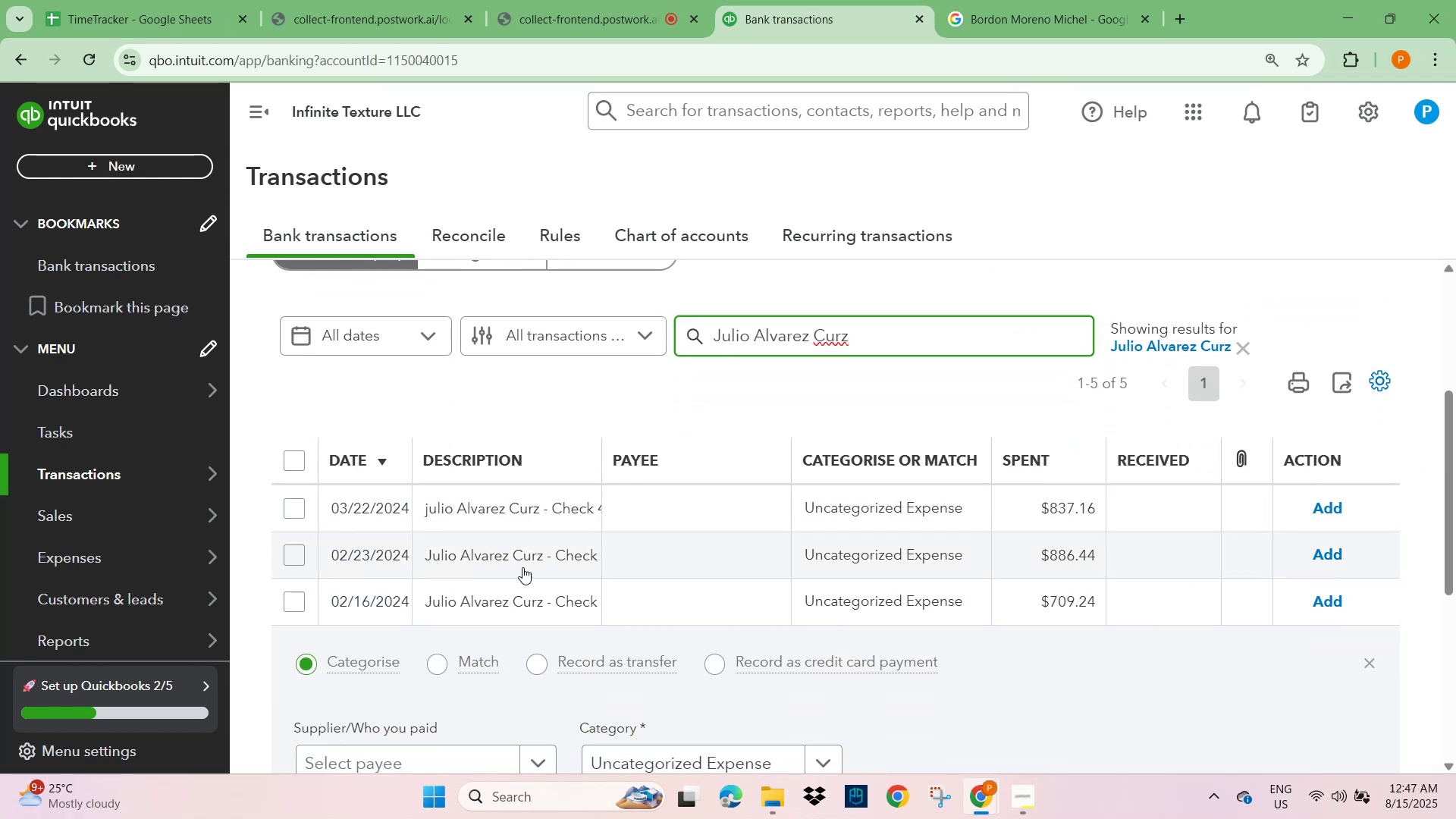 
left_click([291, 509])
 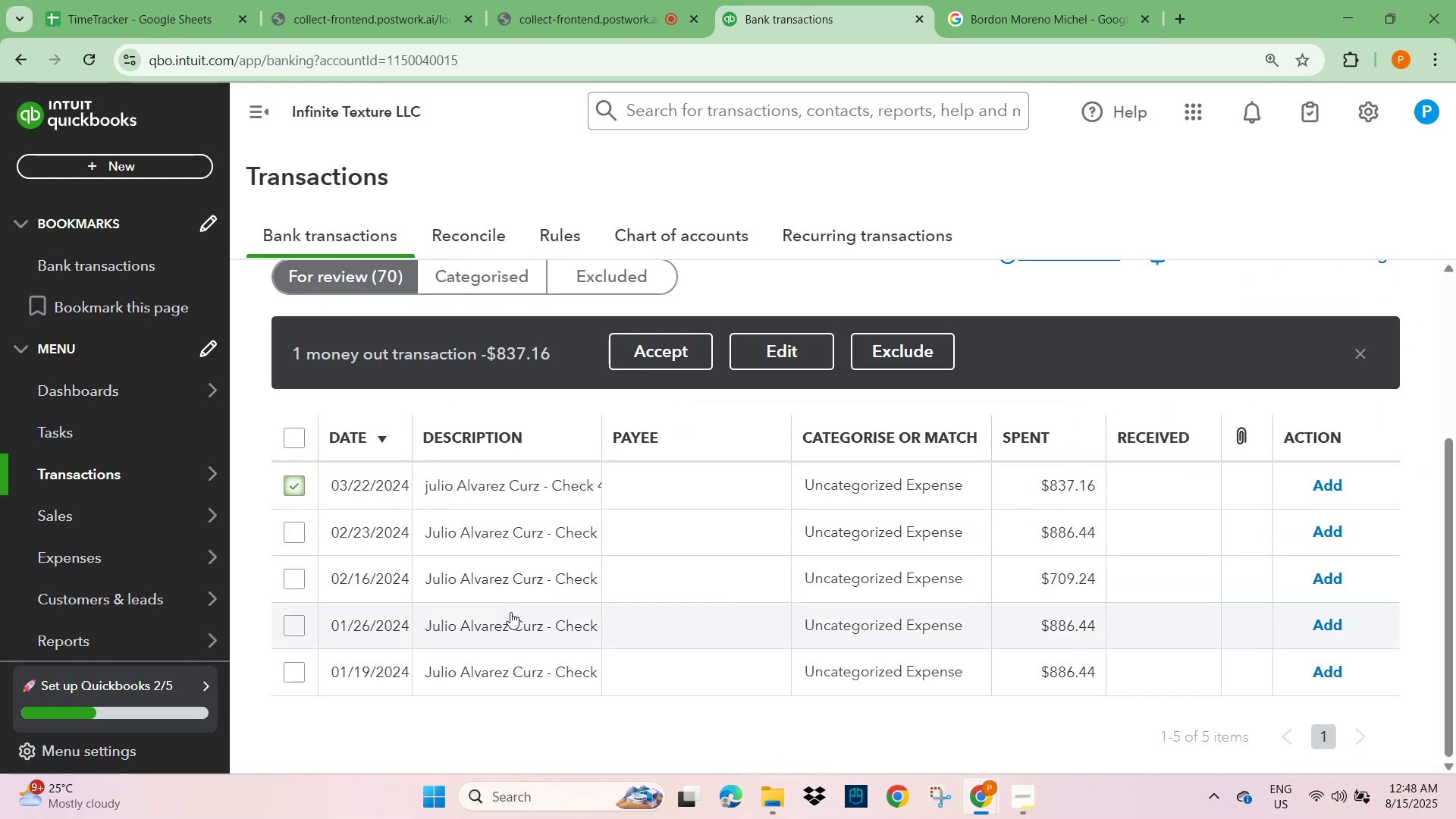 
left_click([551, 491])
 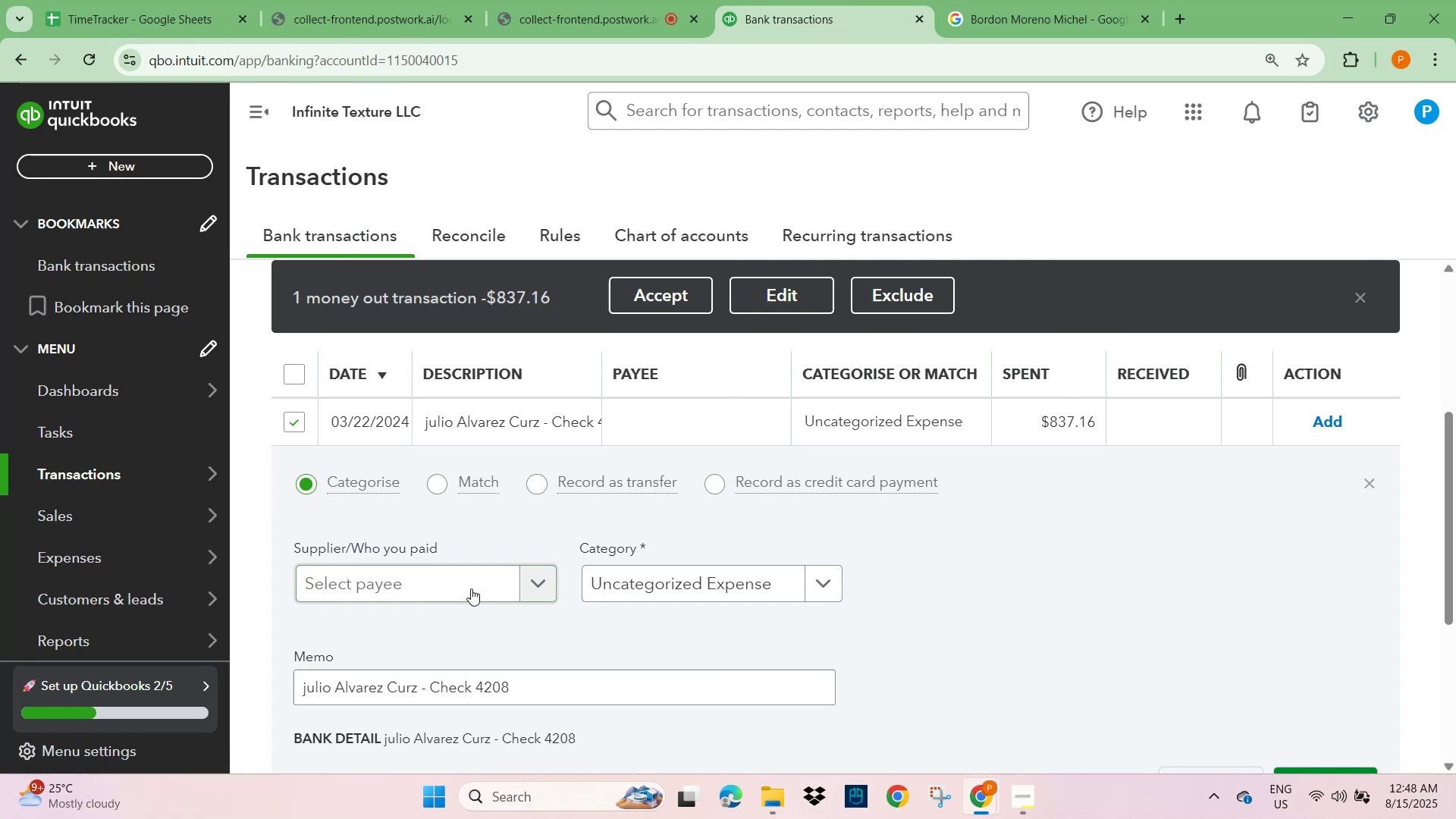 
left_click([460, 584])
 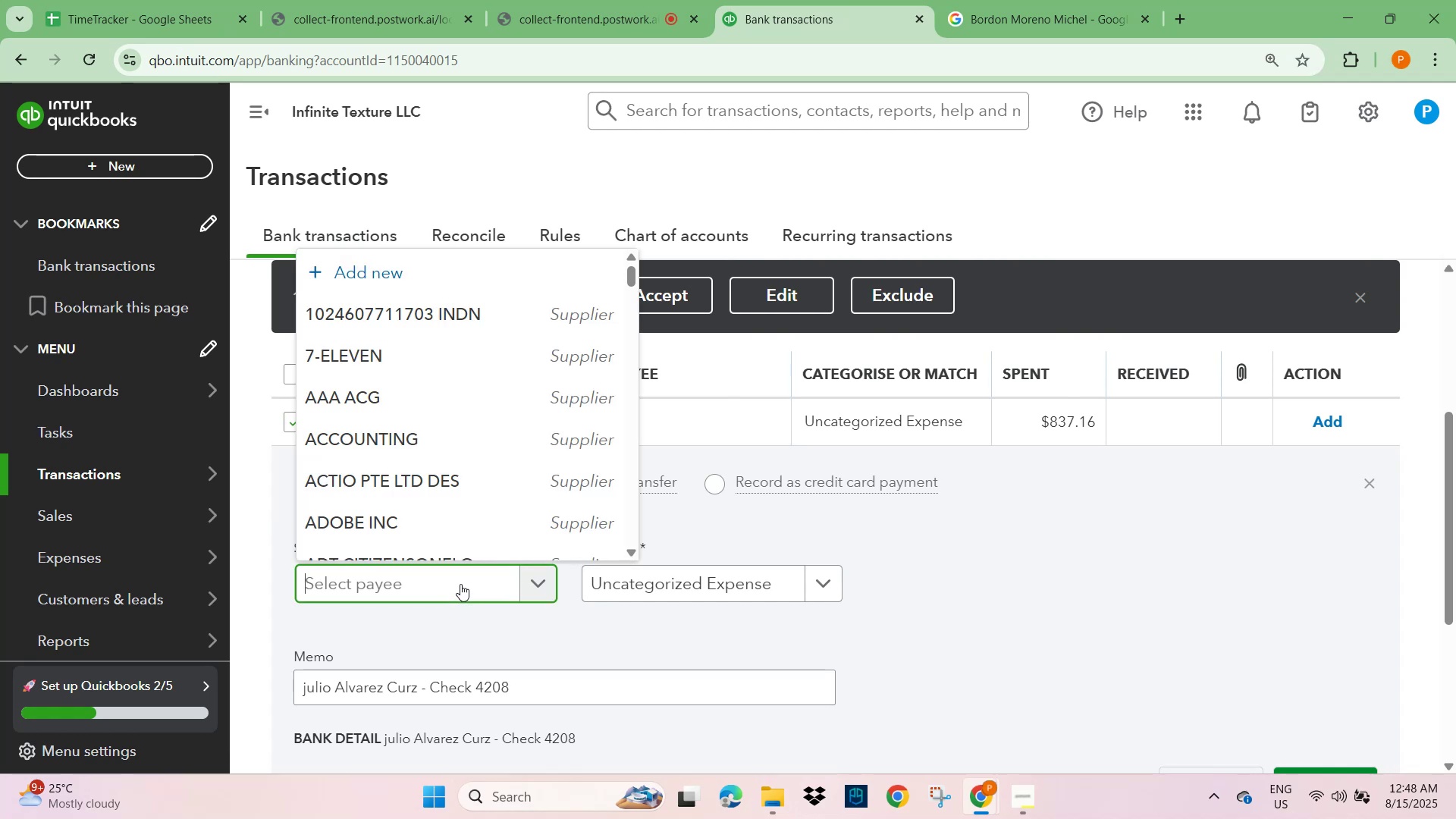 
key(Control+V)
 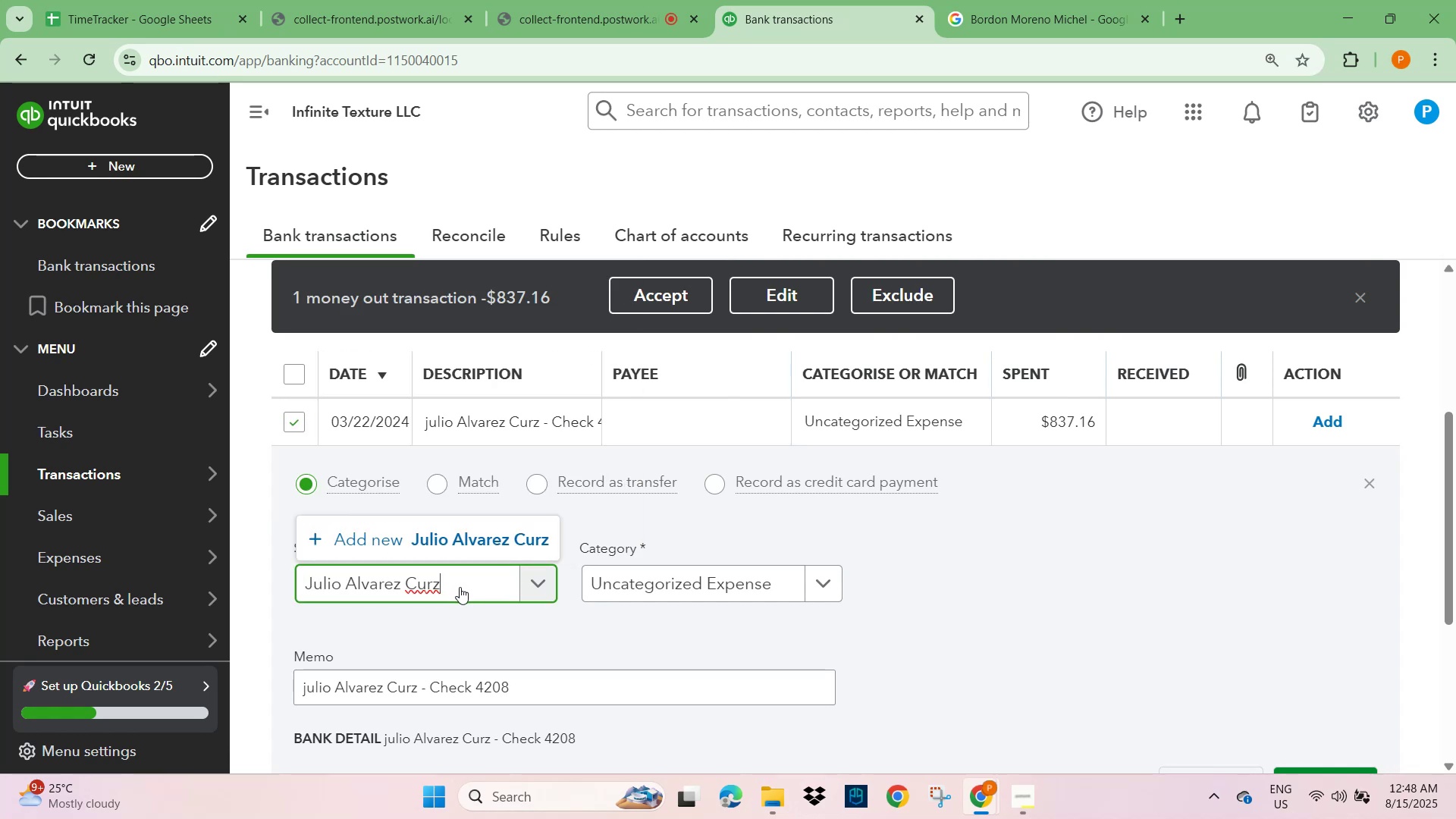 
left_click([516, 548])
 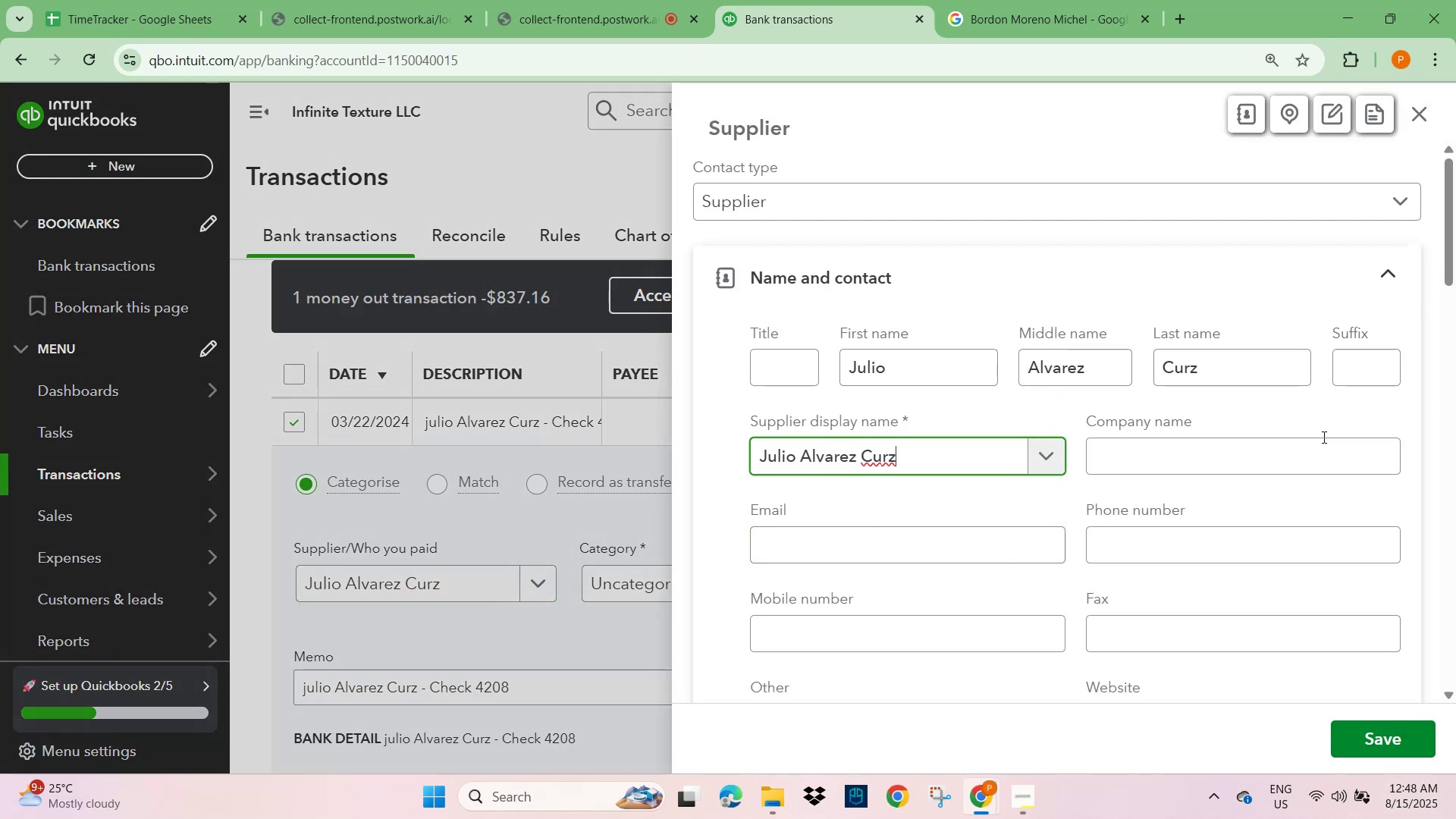 
left_click([1393, 206])
 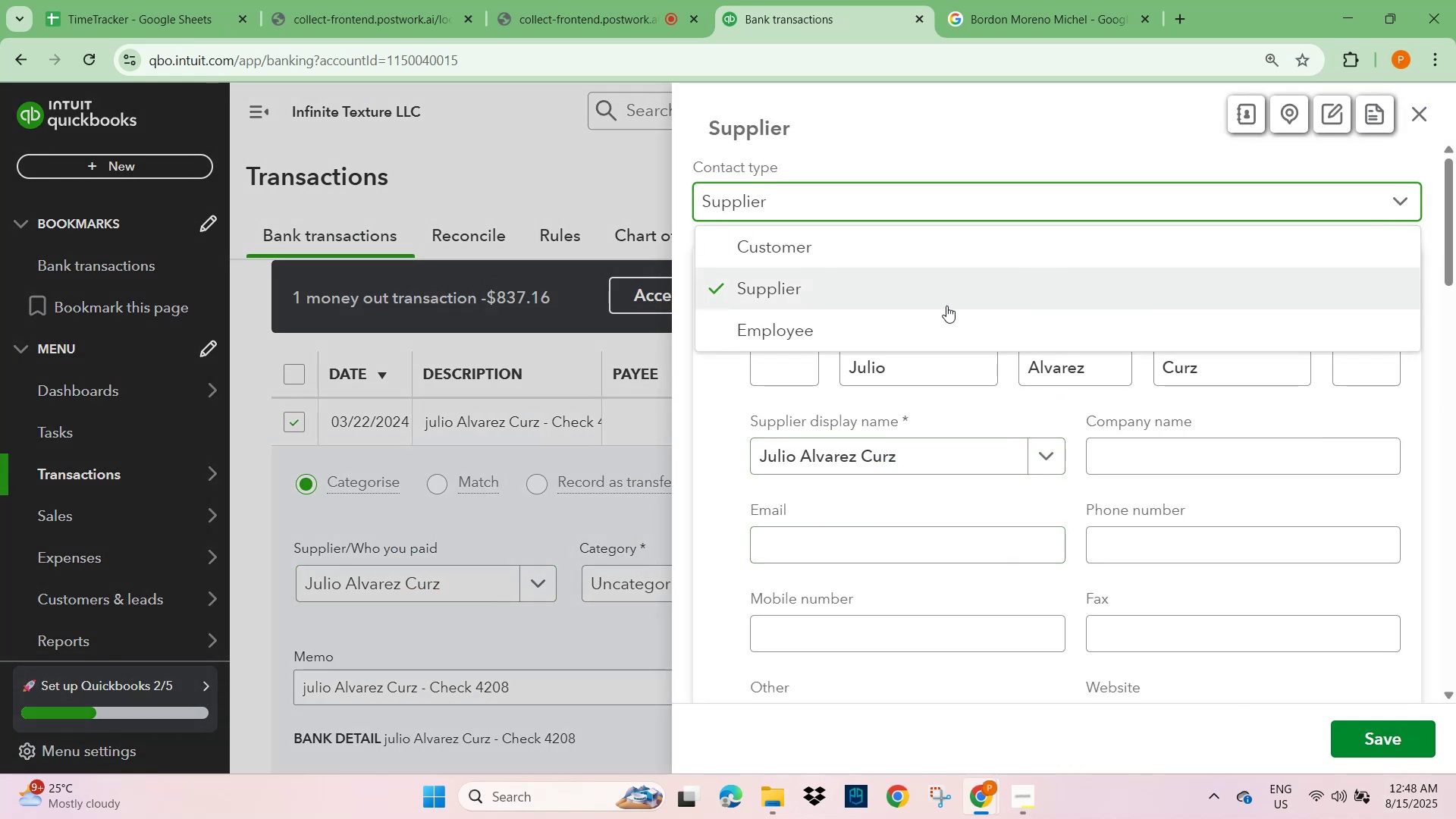 
left_click([910, 334])
 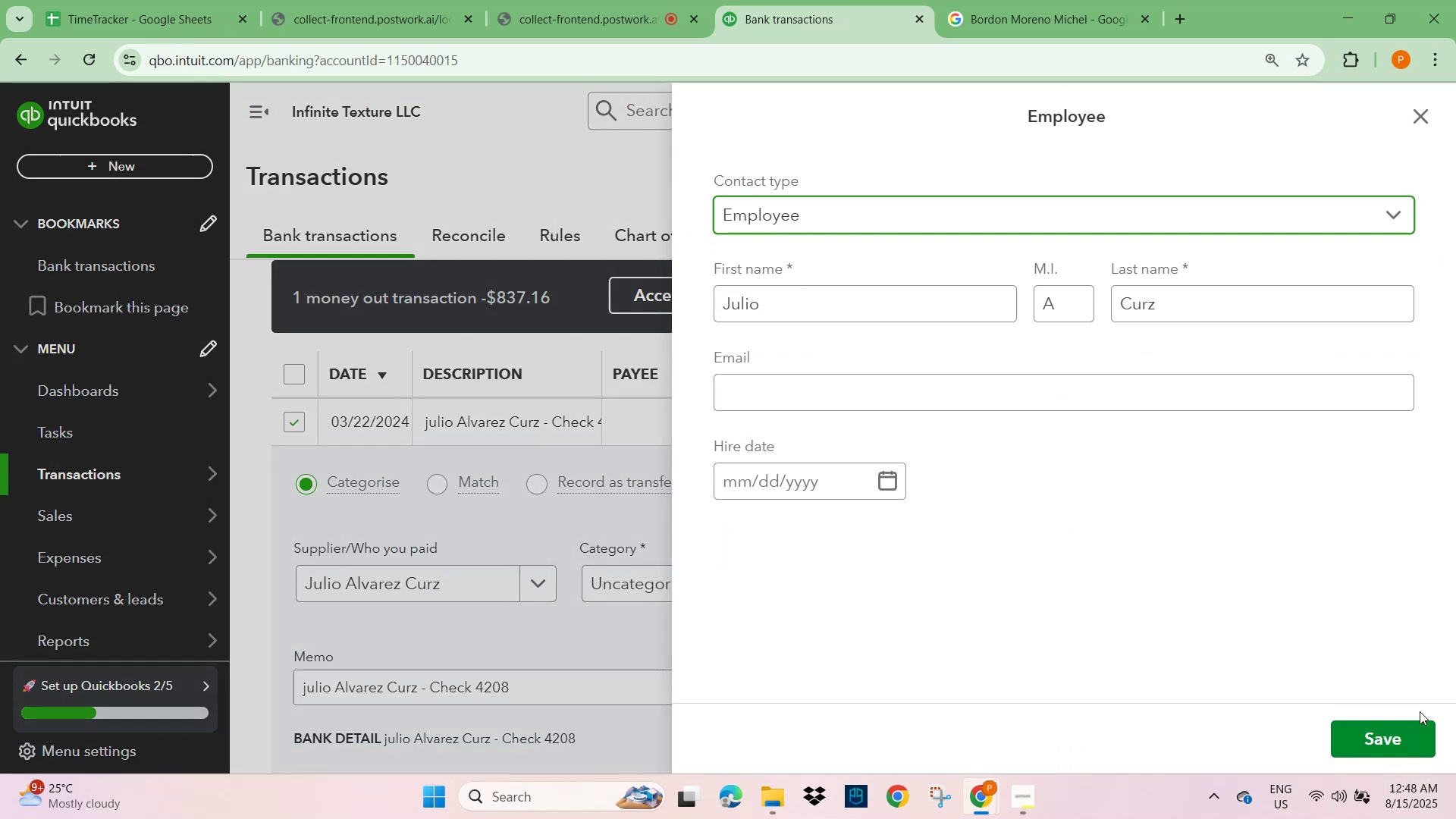 
left_click([1400, 739])
 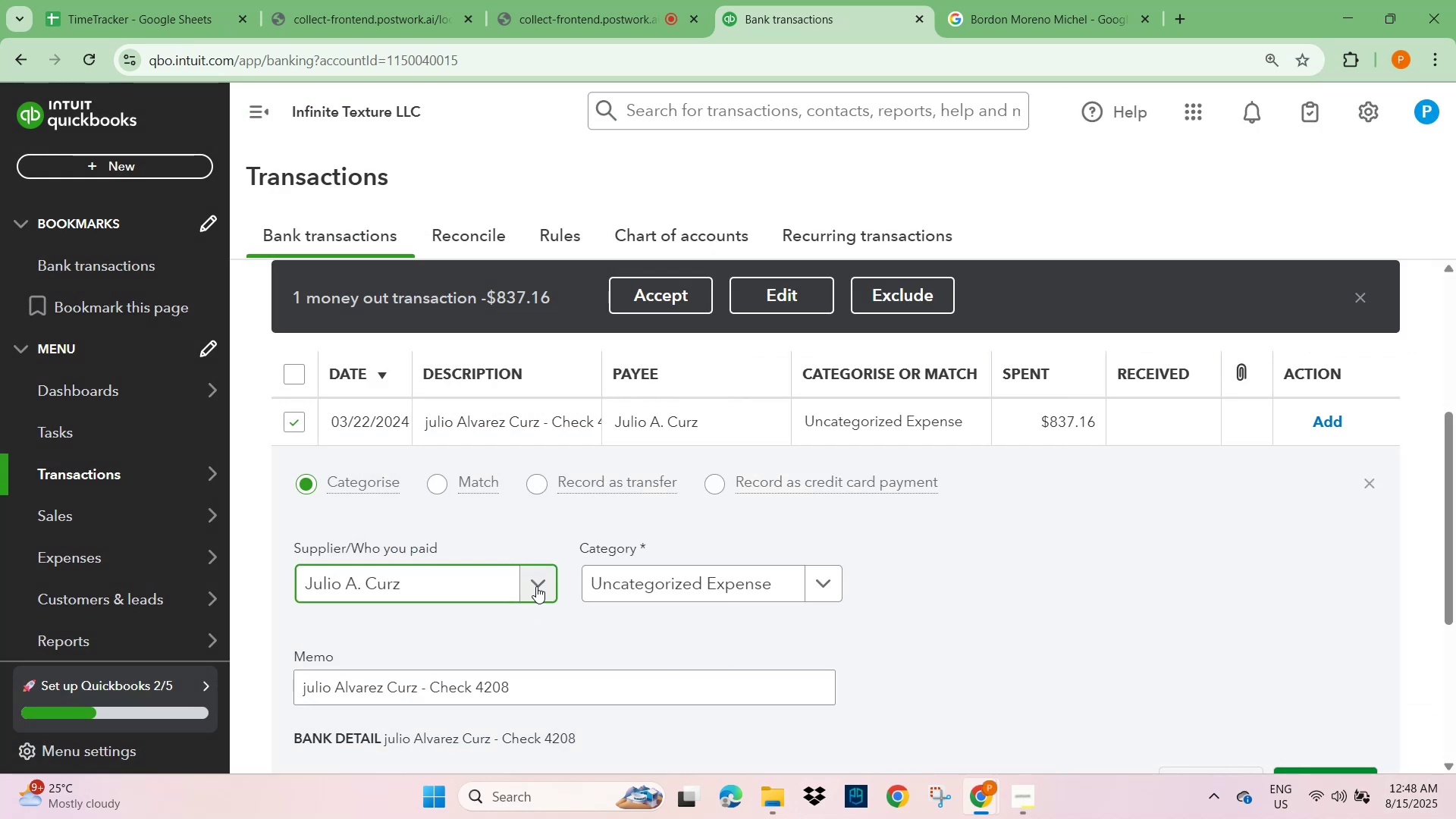 
left_click([667, 588])
 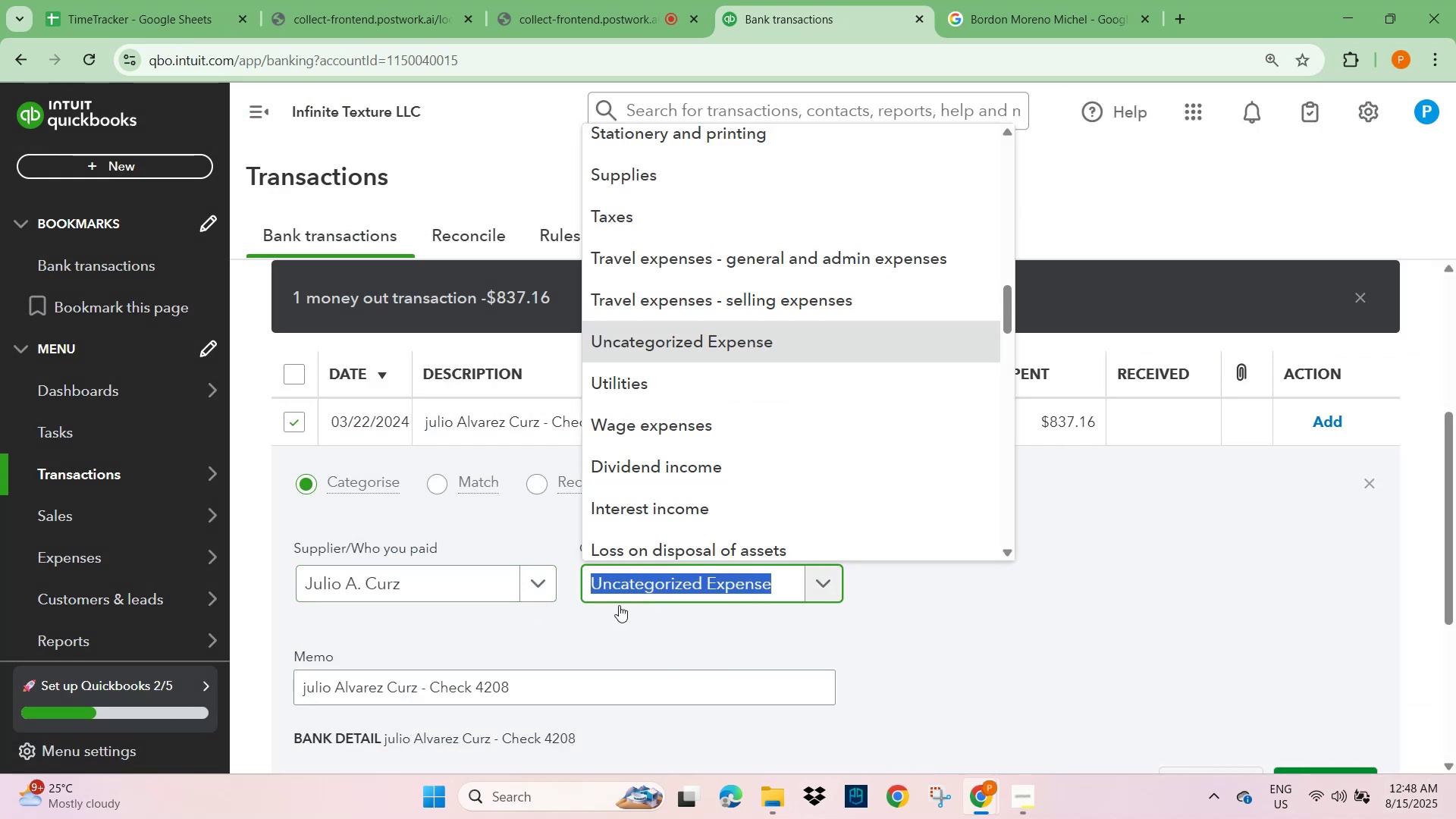 
scroll: coordinate [488, 621], scroll_direction: down, amount: 2.0
 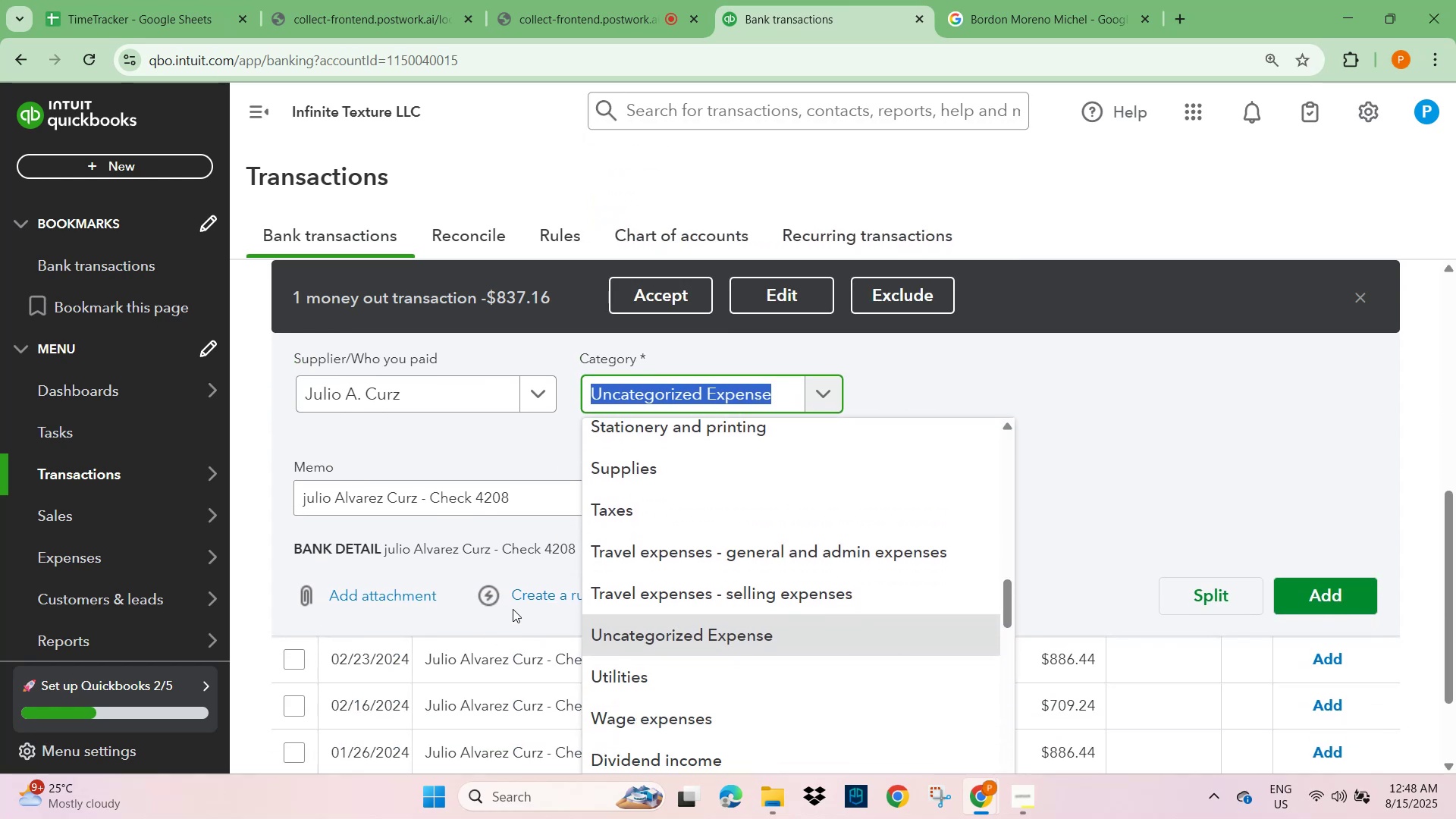 
left_click([518, 602])
 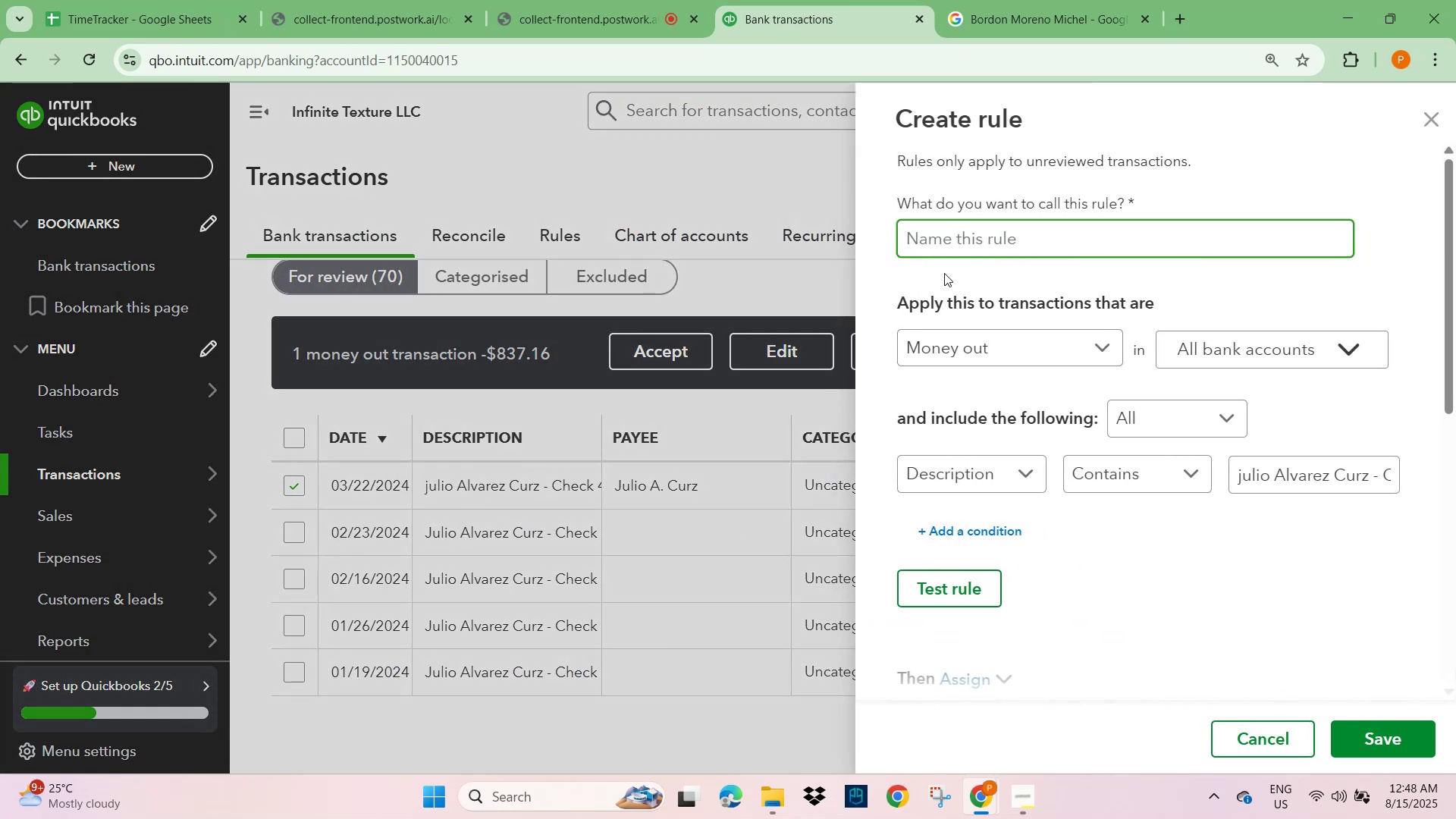 
left_click([949, 248])
 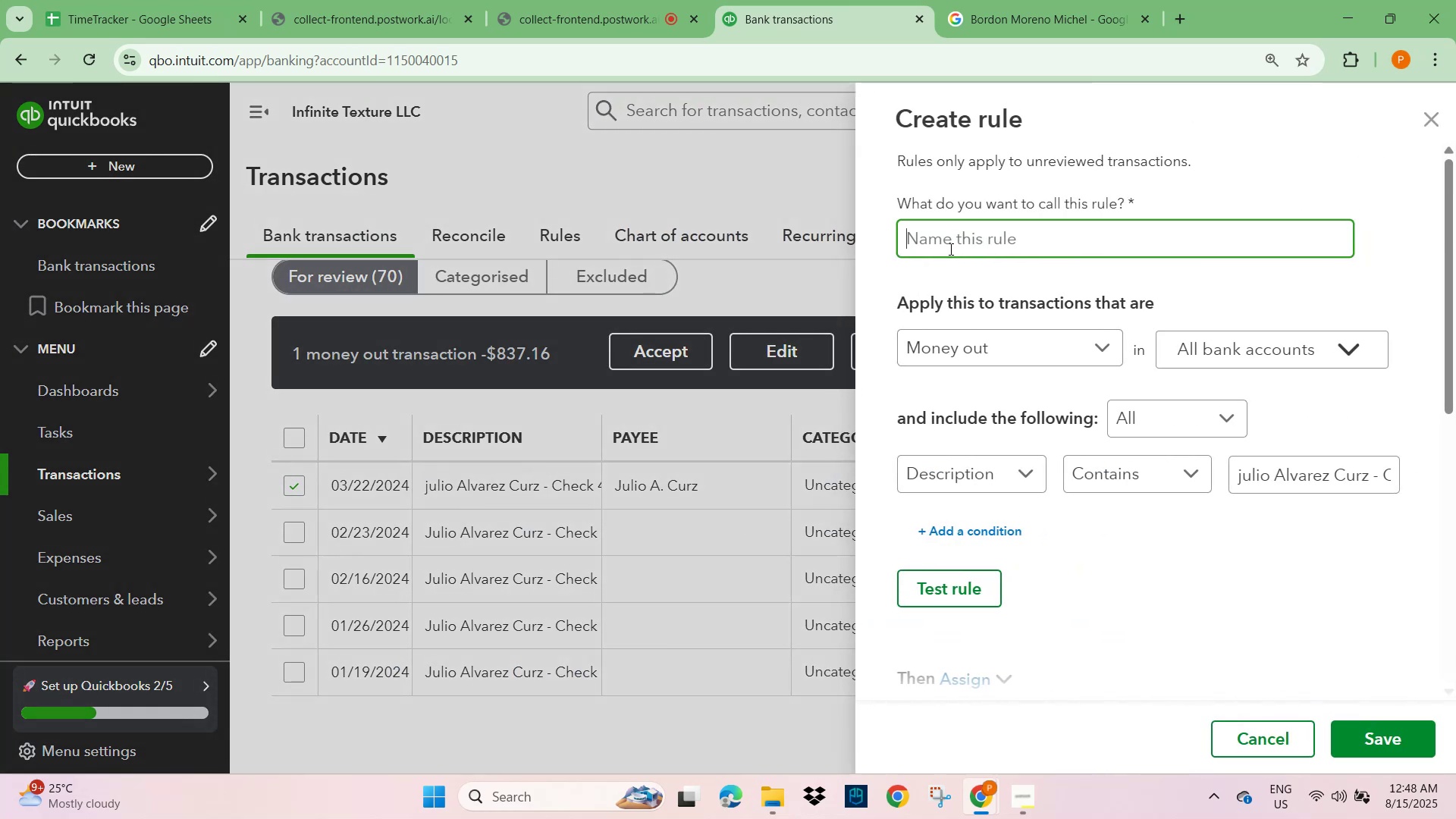 
key(Control+V)
 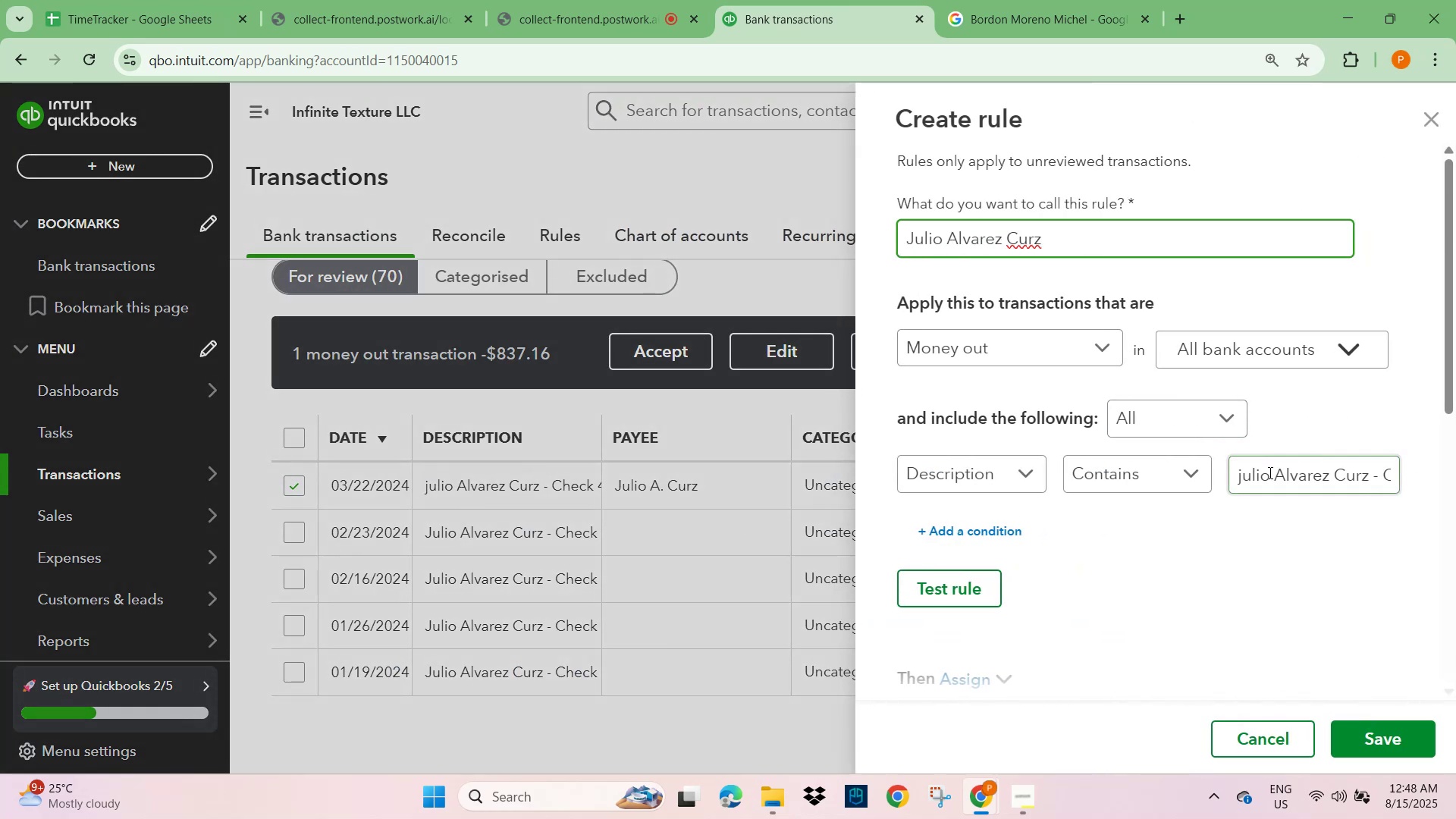 
key(Control+A)
 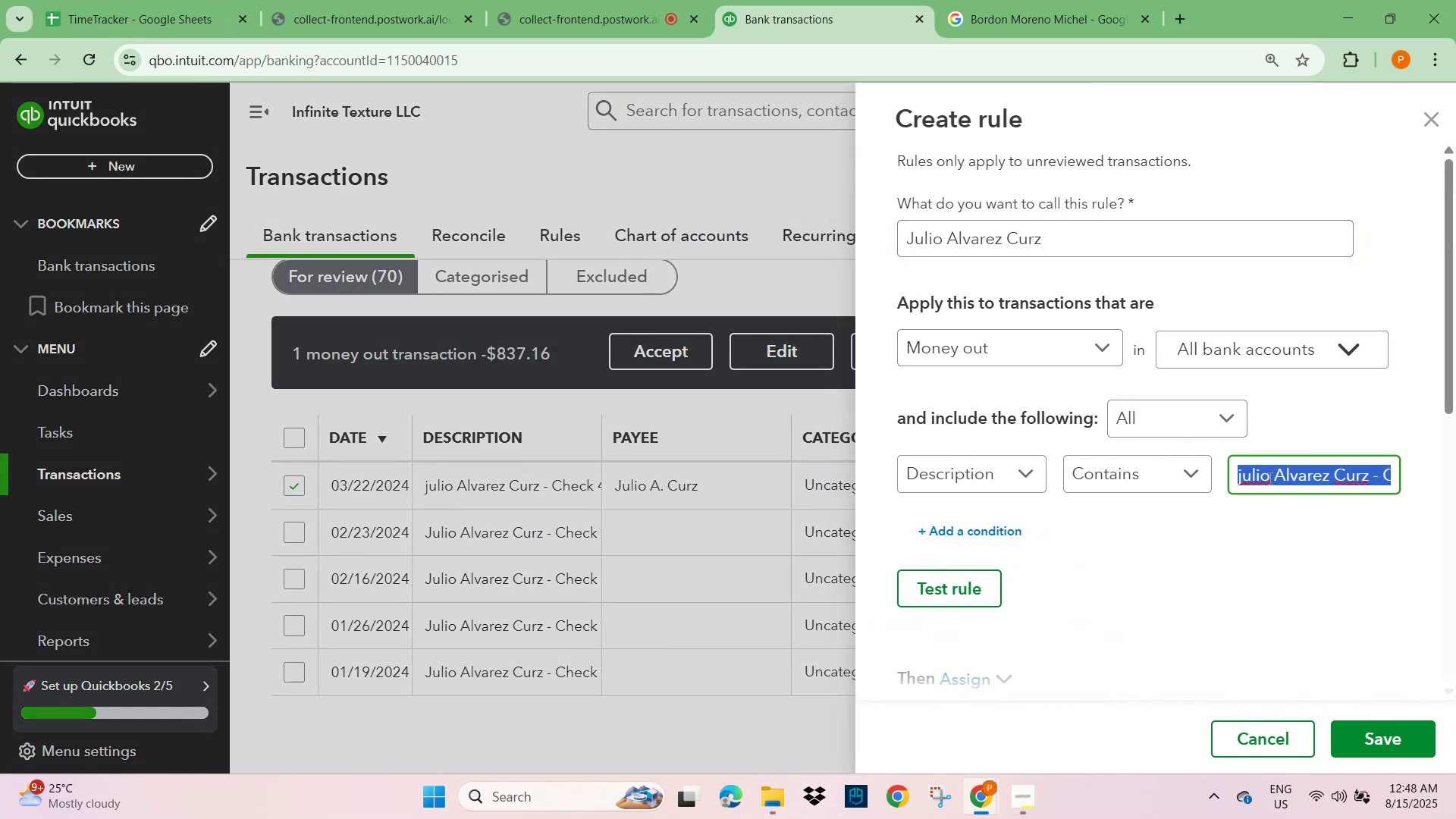 
key(Control+V)
 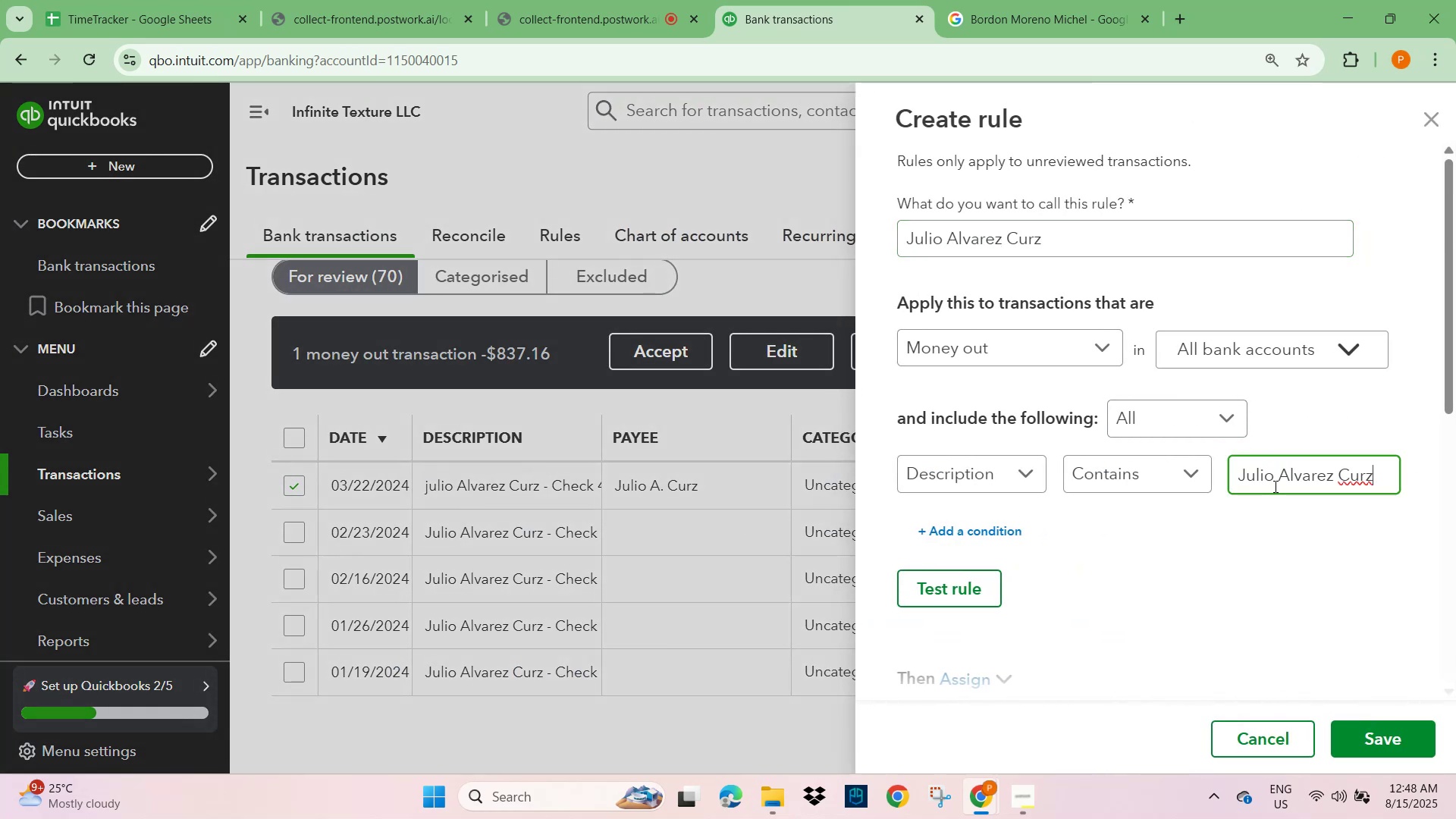 
scroll: coordinate [1277, 557], scroll_direction: down, amount: 4.0
 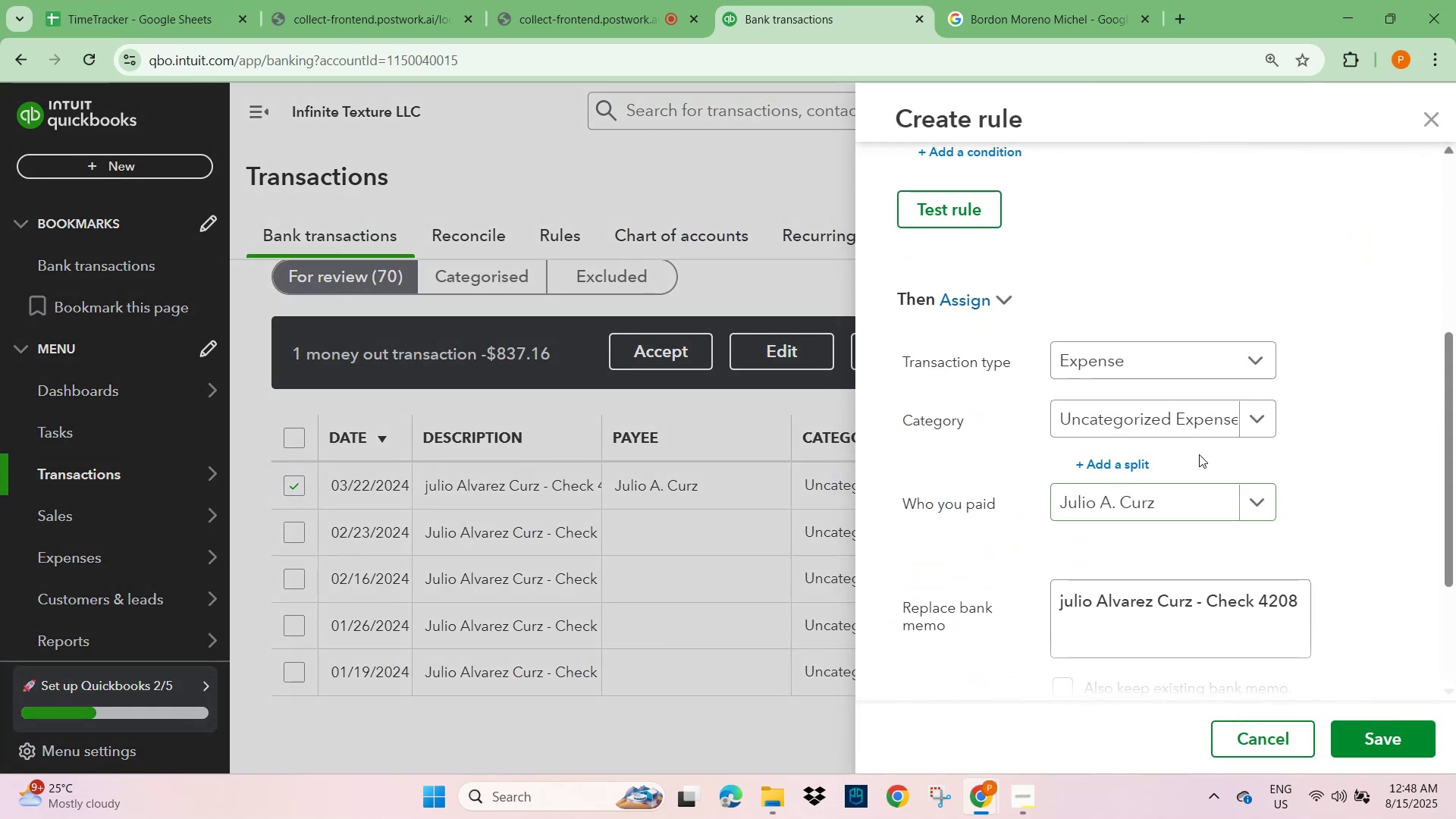 
left_click([1170, 411])
 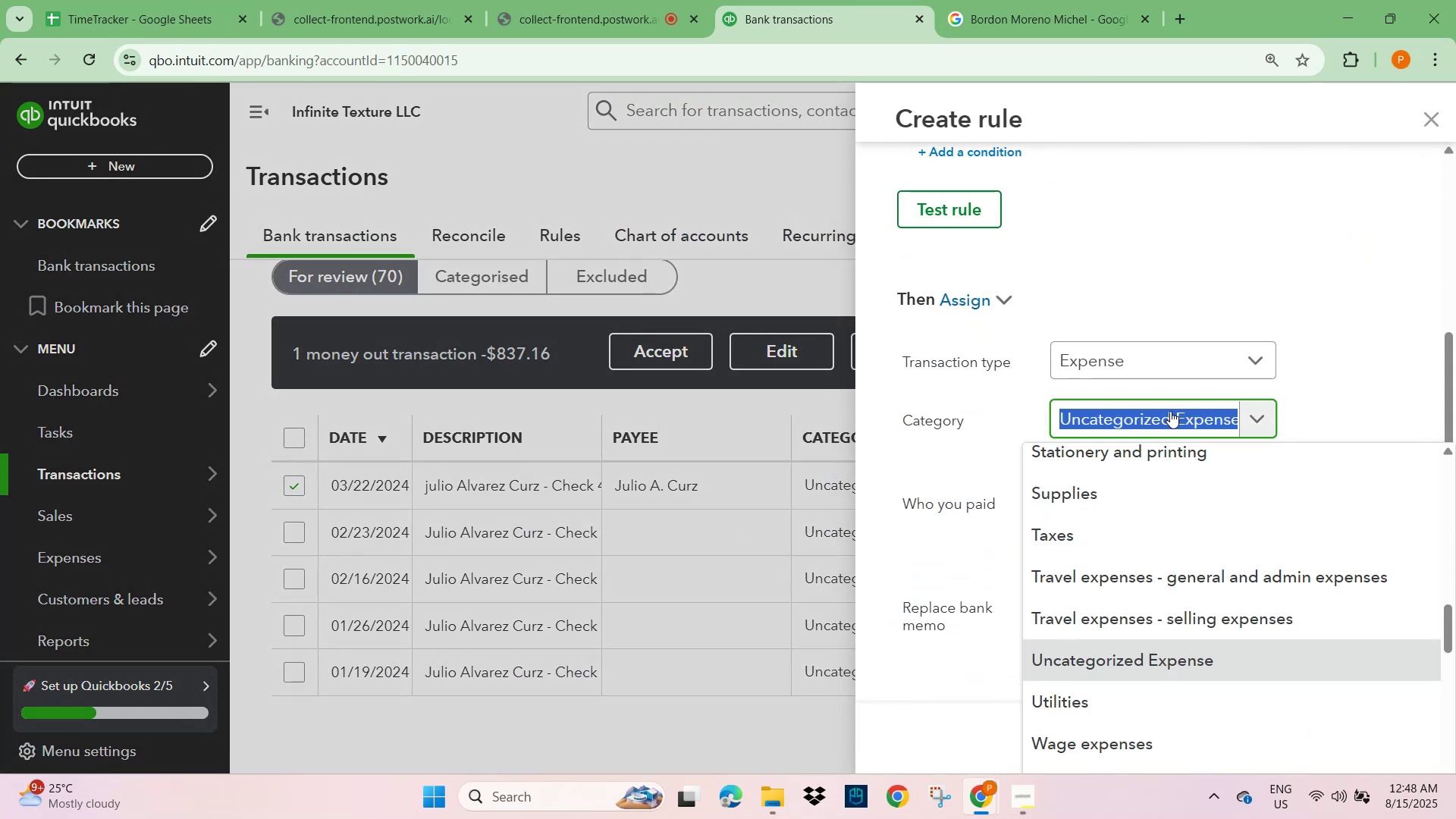 
type(WAGES)
 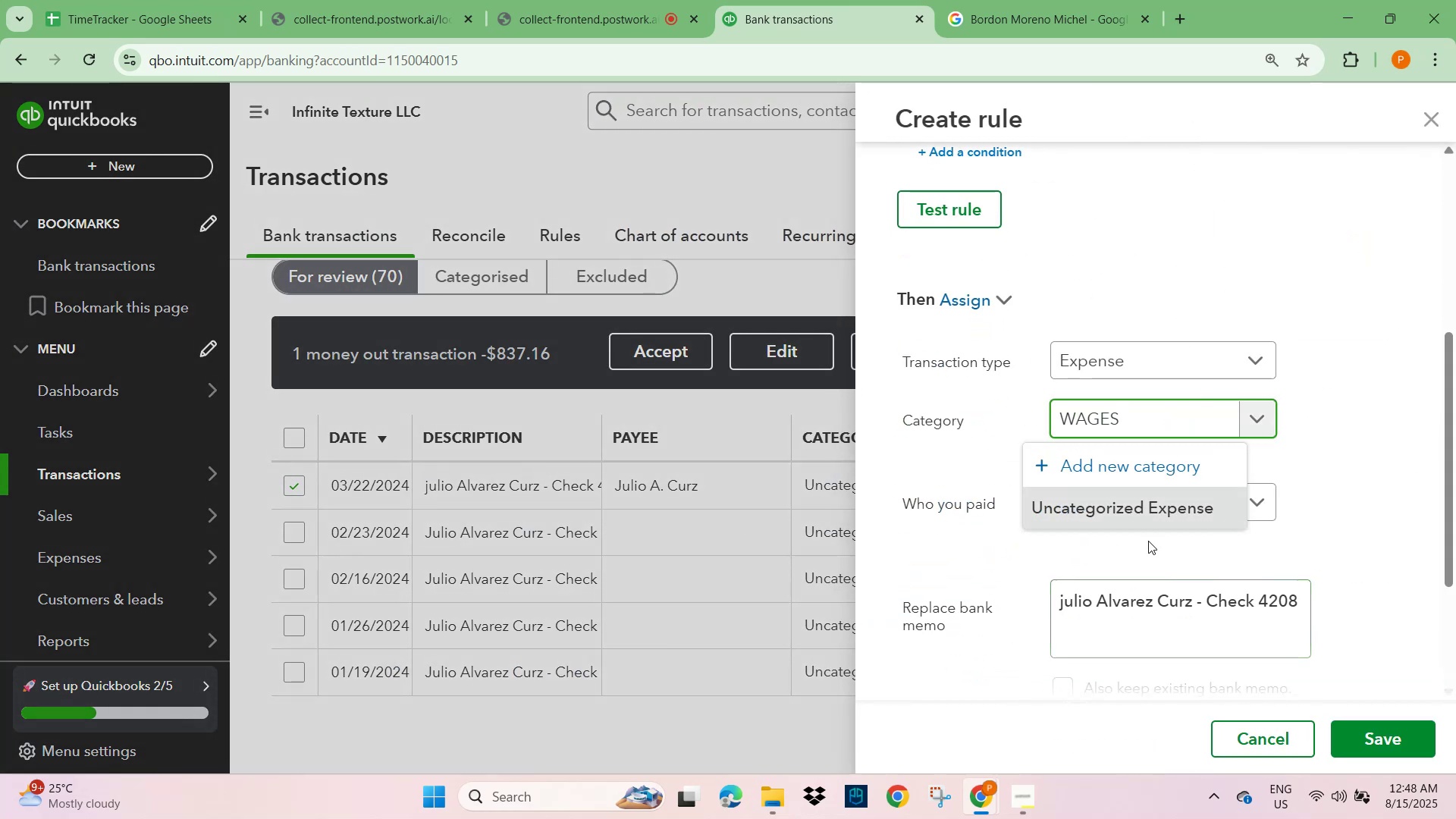 
left_click([1146, 509])
 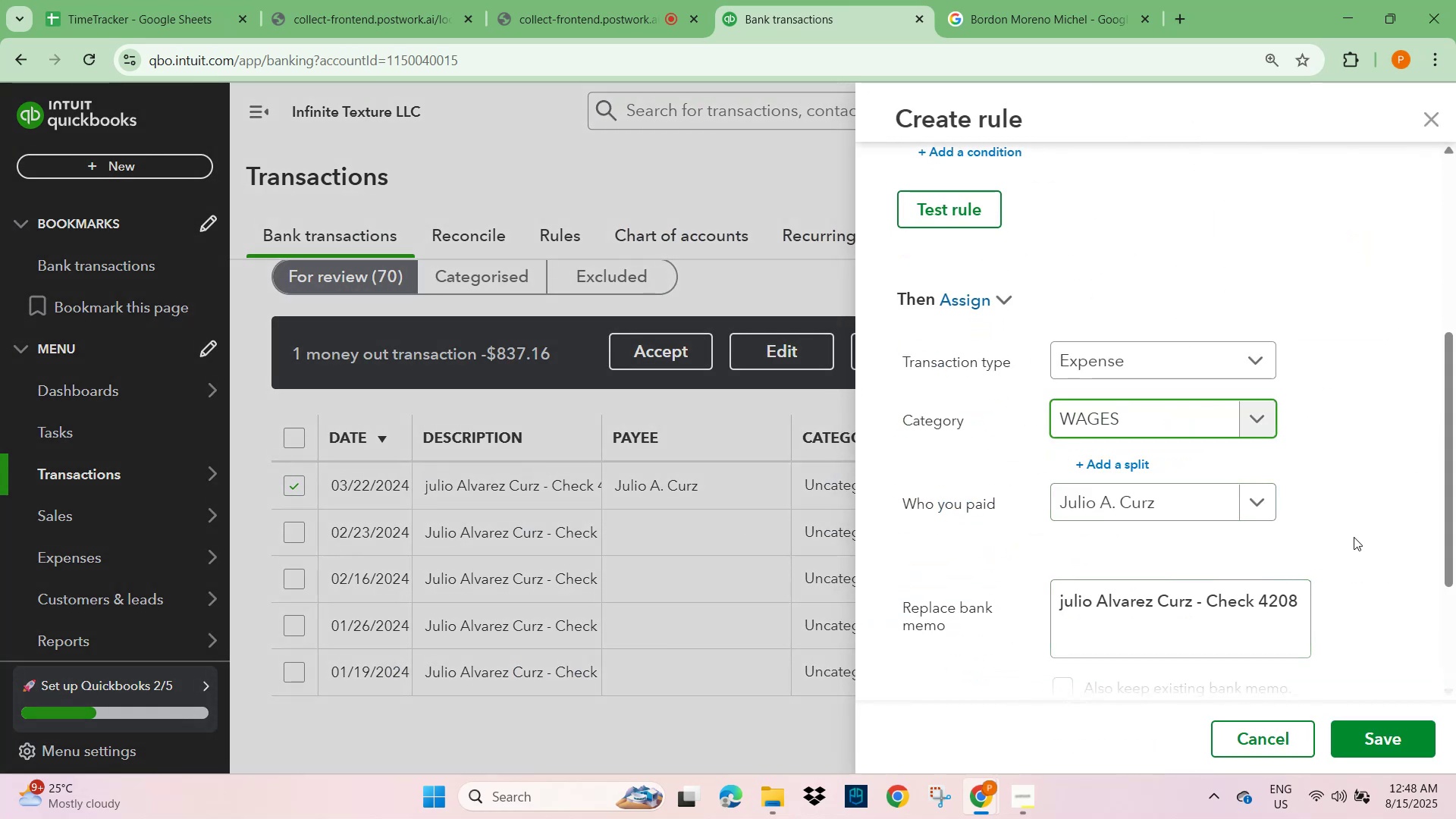 
left_click([1354, 536])
 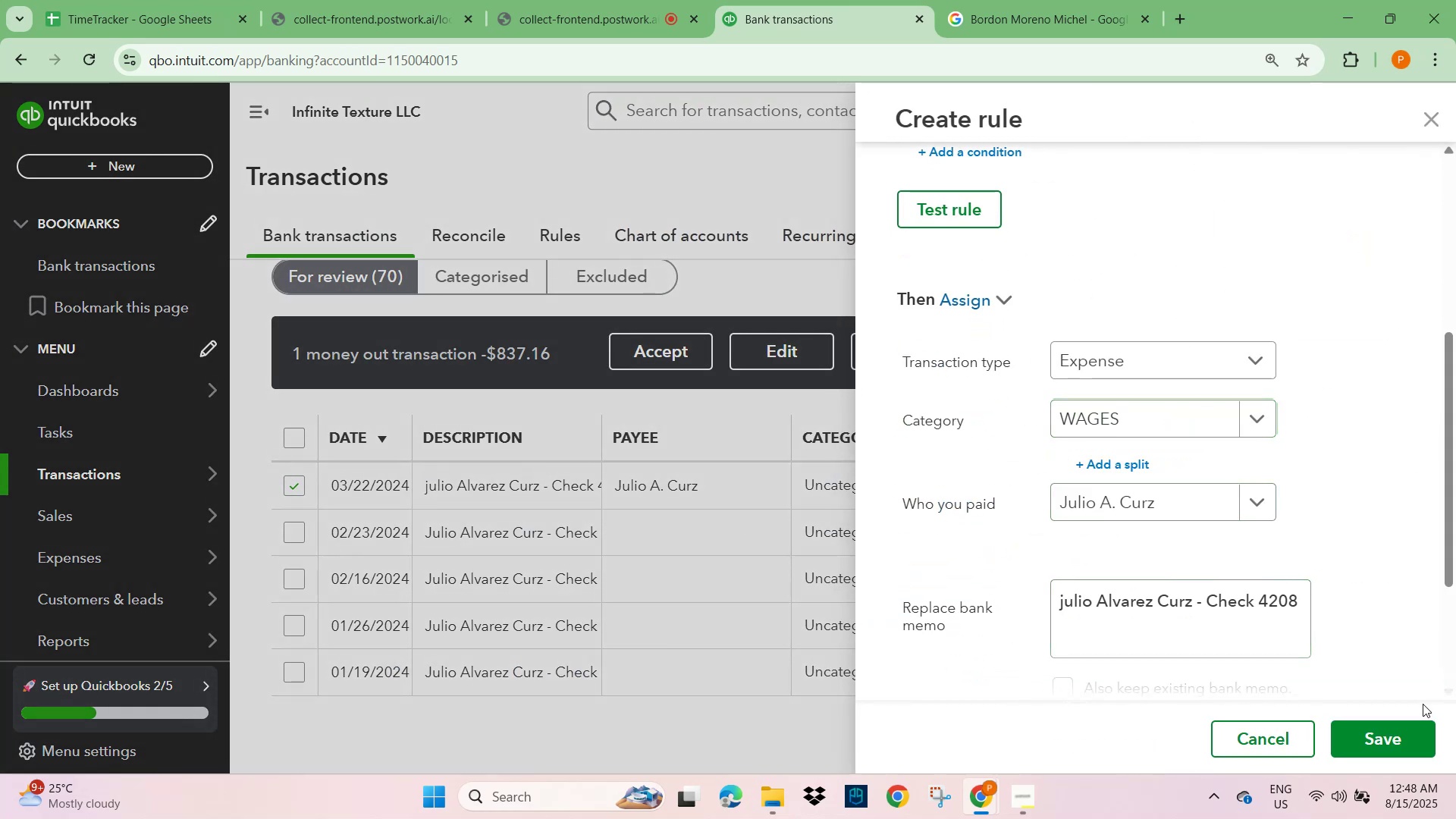 
scroll: coordinate [1404, 691], scroll_direction: down, amount: 1.0
 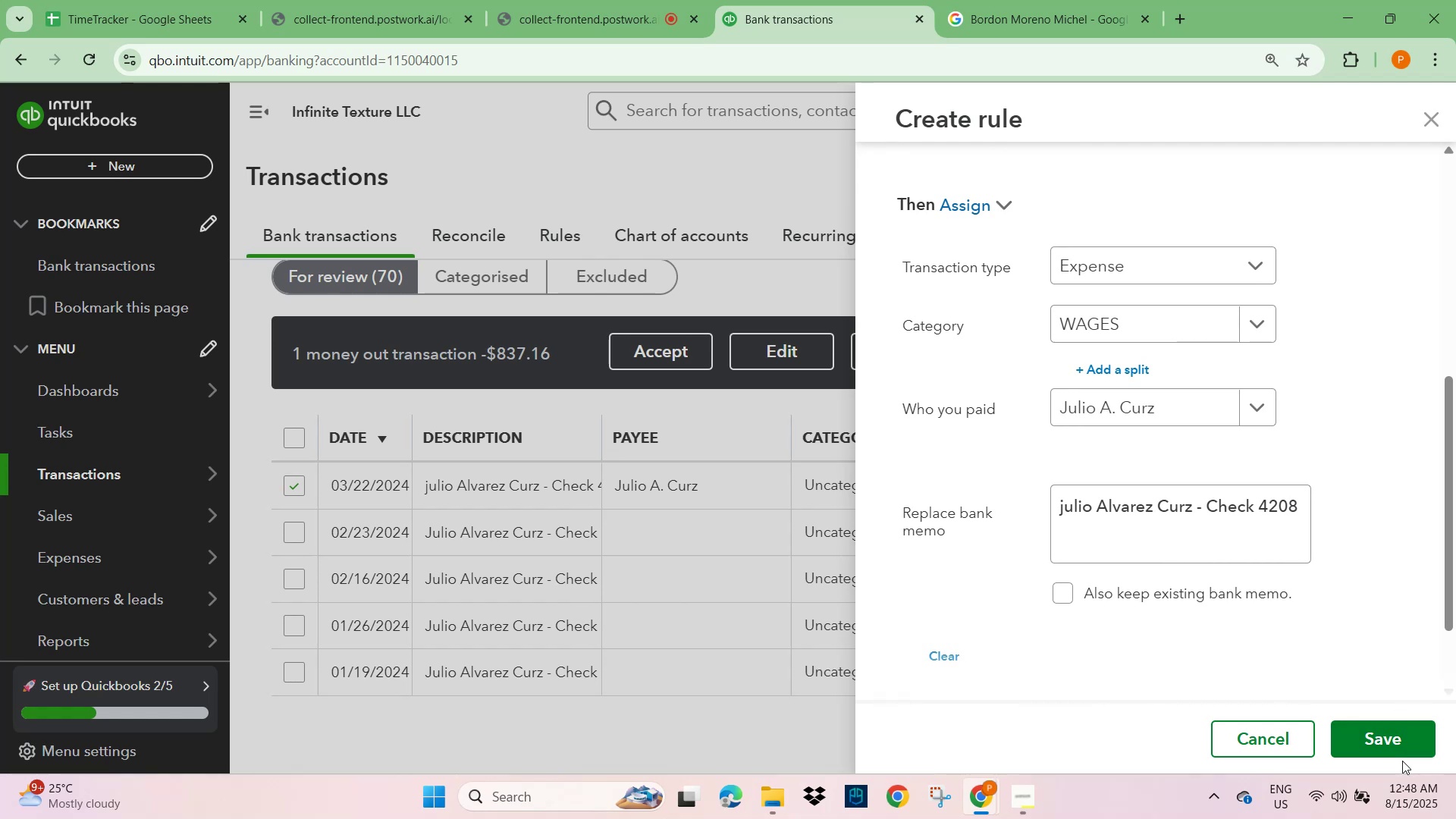 
left_click([1400, 751])
 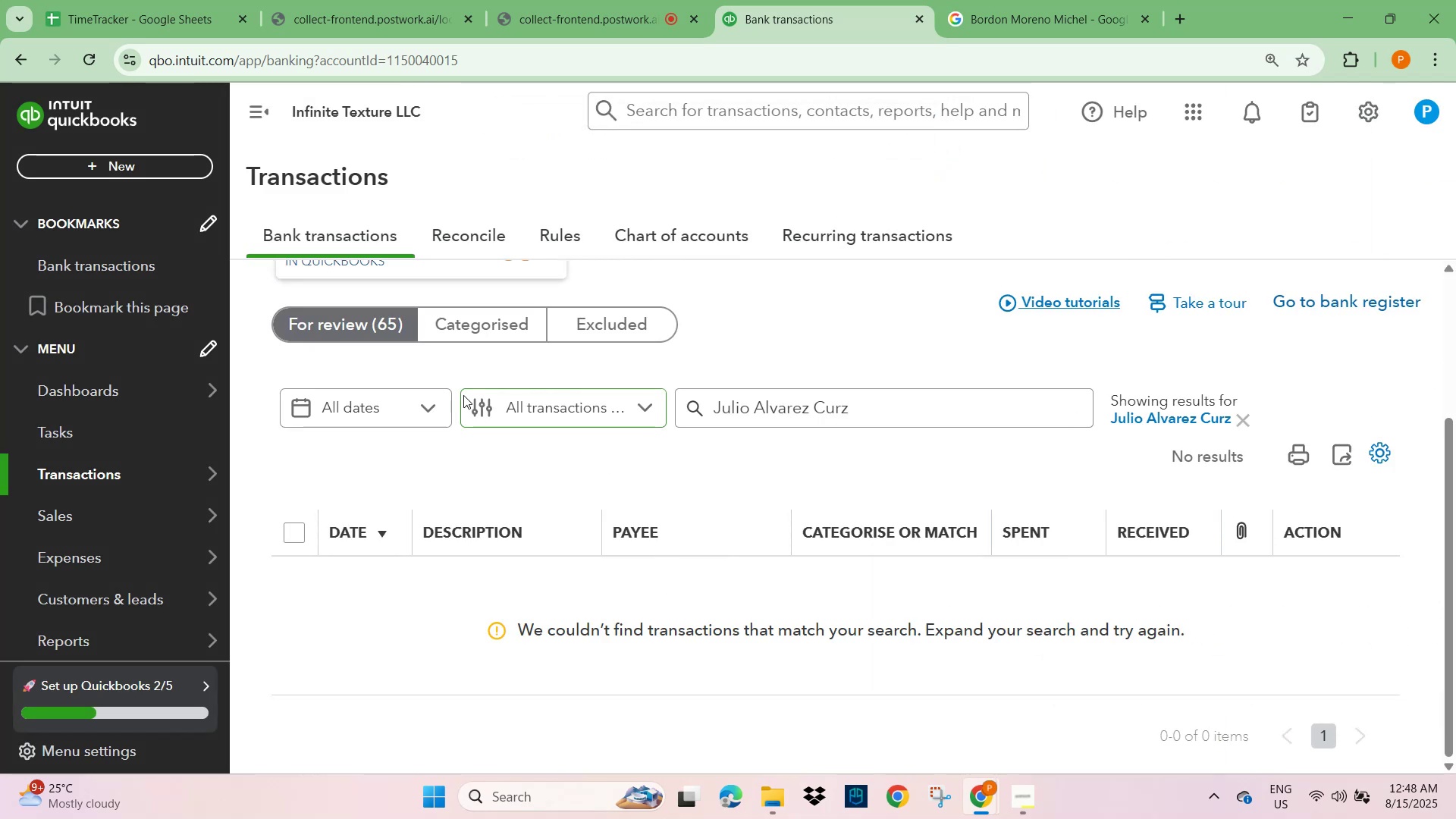 
left_click([1238, 418])
 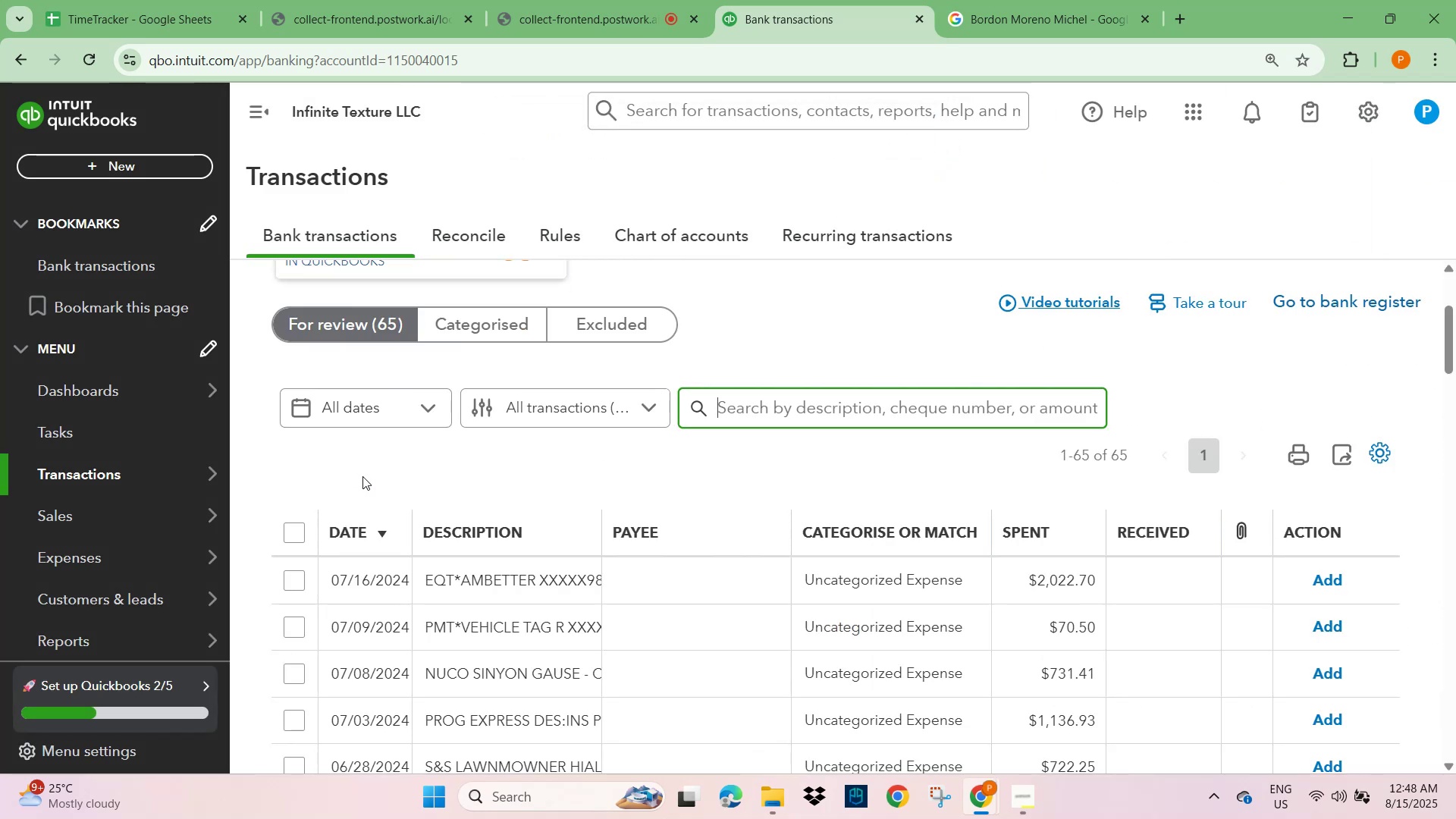 
scroll: coordinate [496, 650], scroll_direction: down, amount: 21.0
 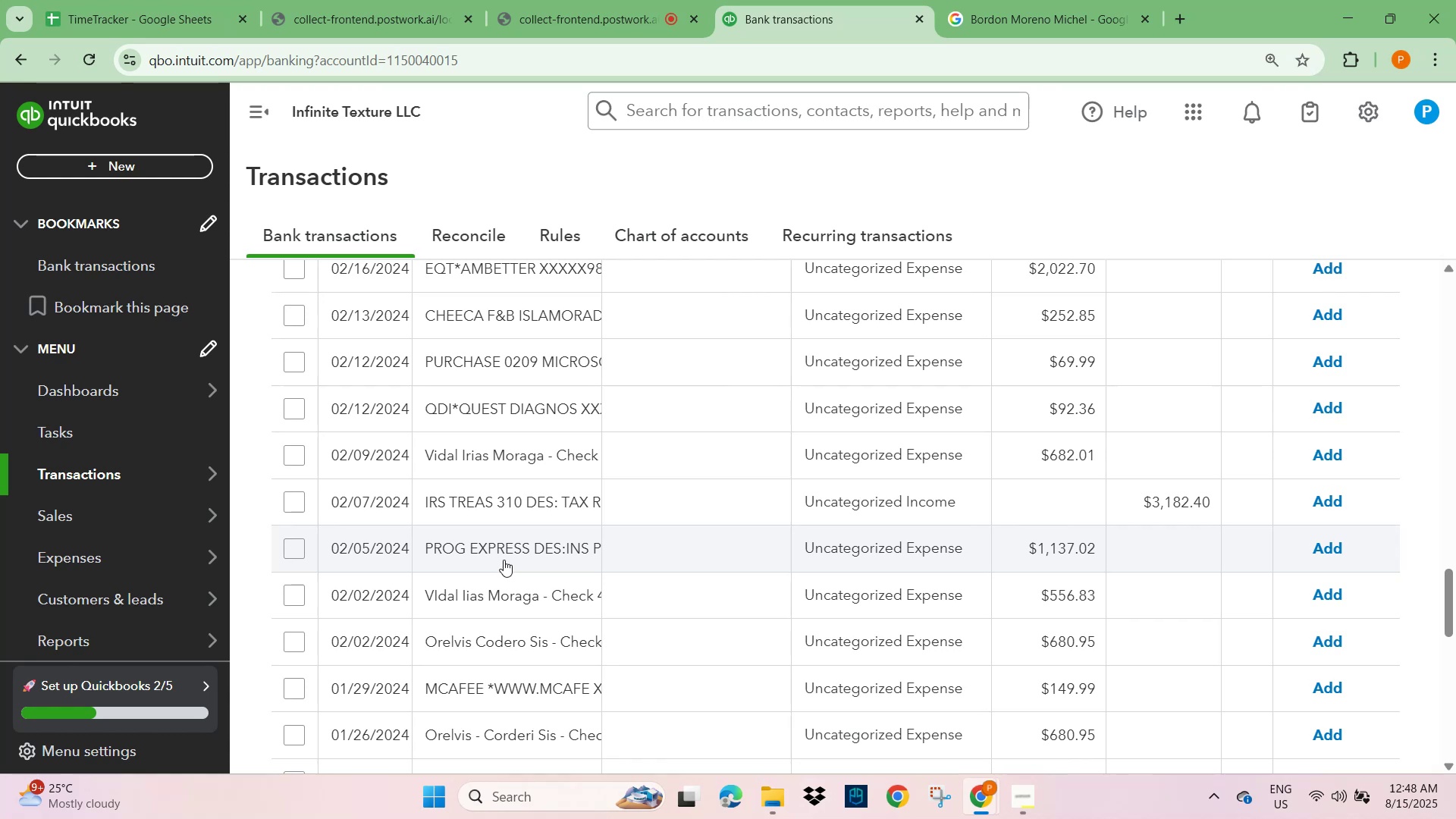 
left_click([509, 550])
 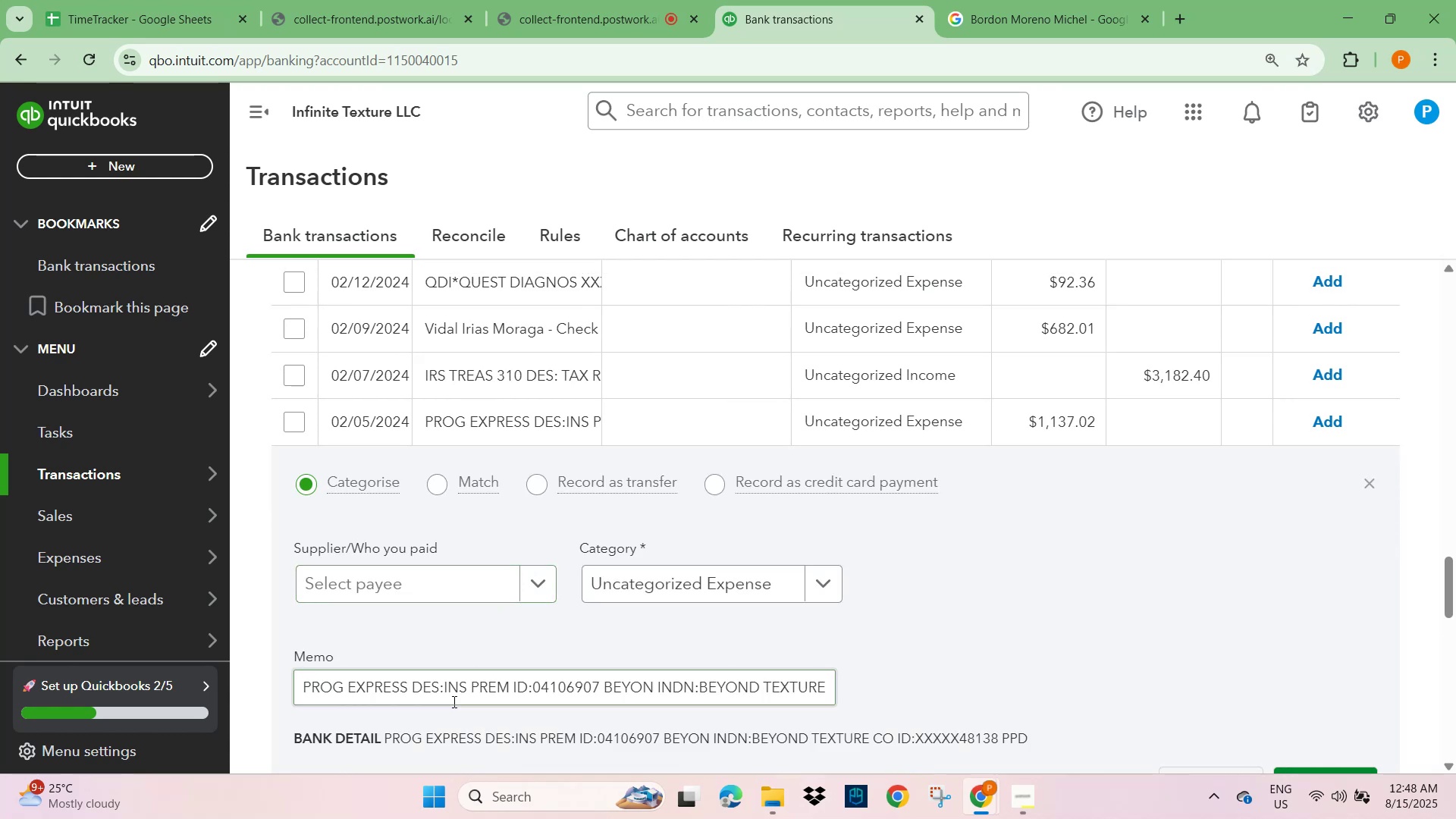 
left_click_drag(start_coordinate=[438, 682], to_coordinate=[297, 686])
 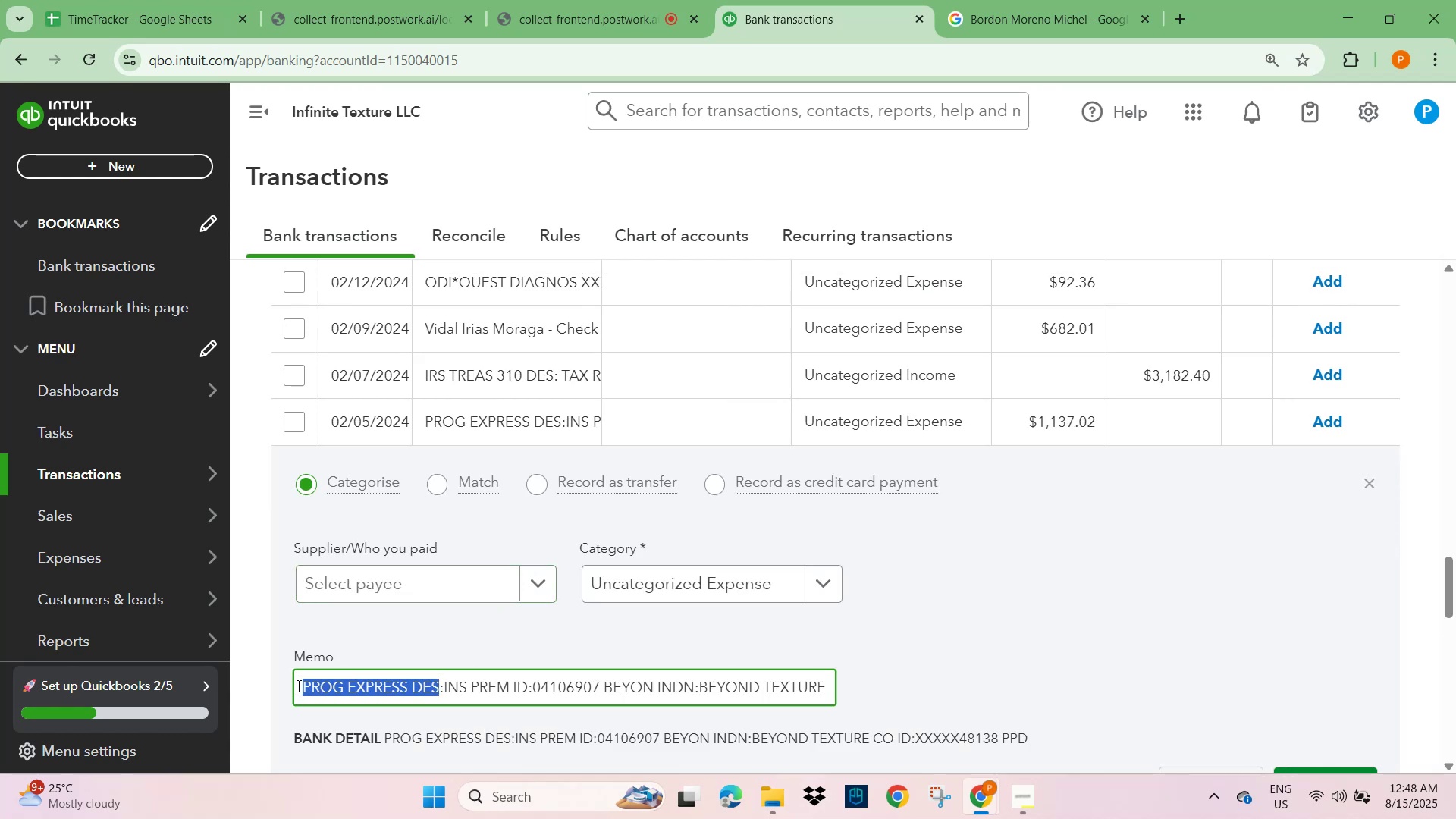 
key(Control+C)
 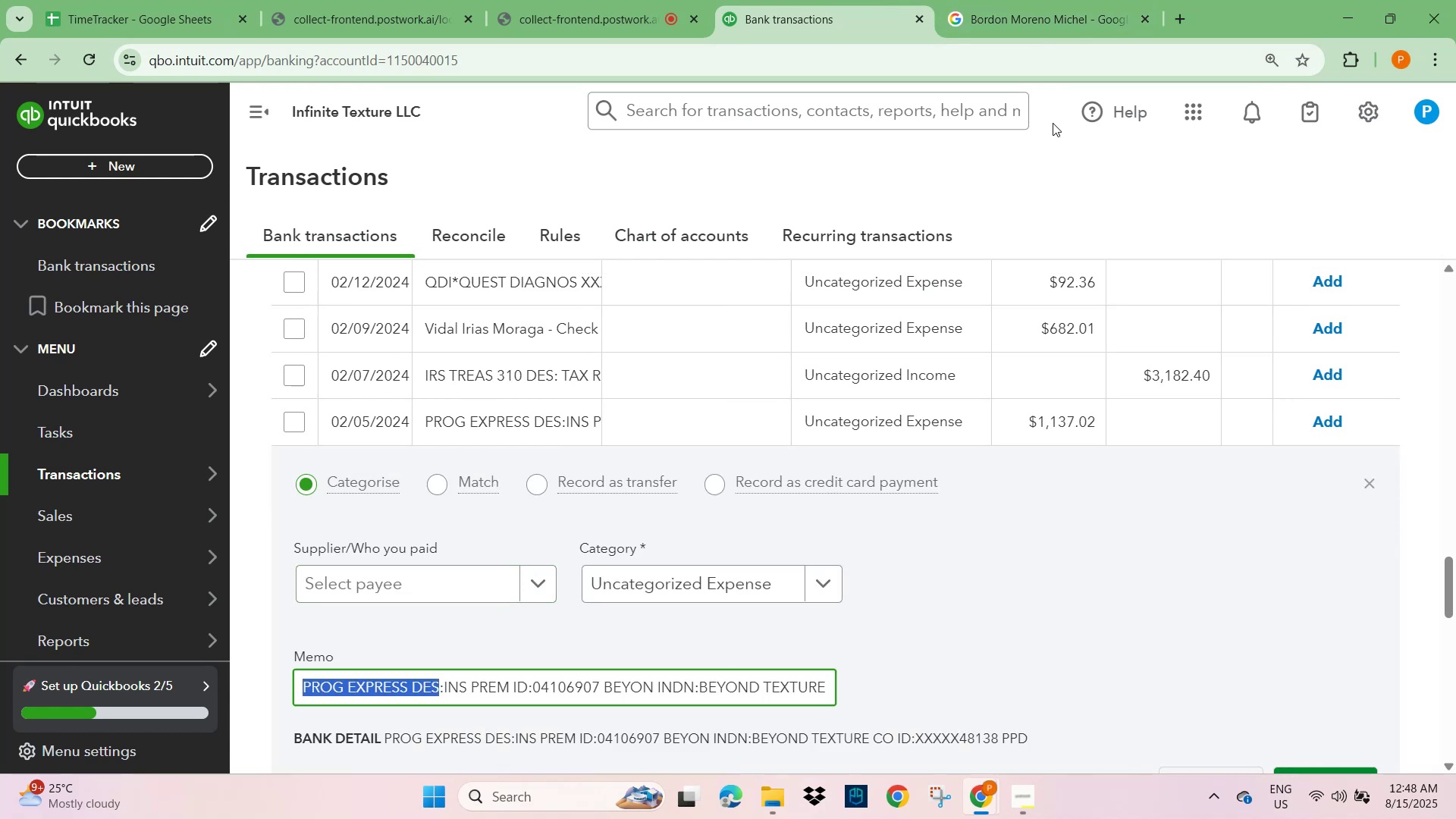 
left_click([1061, 21])
 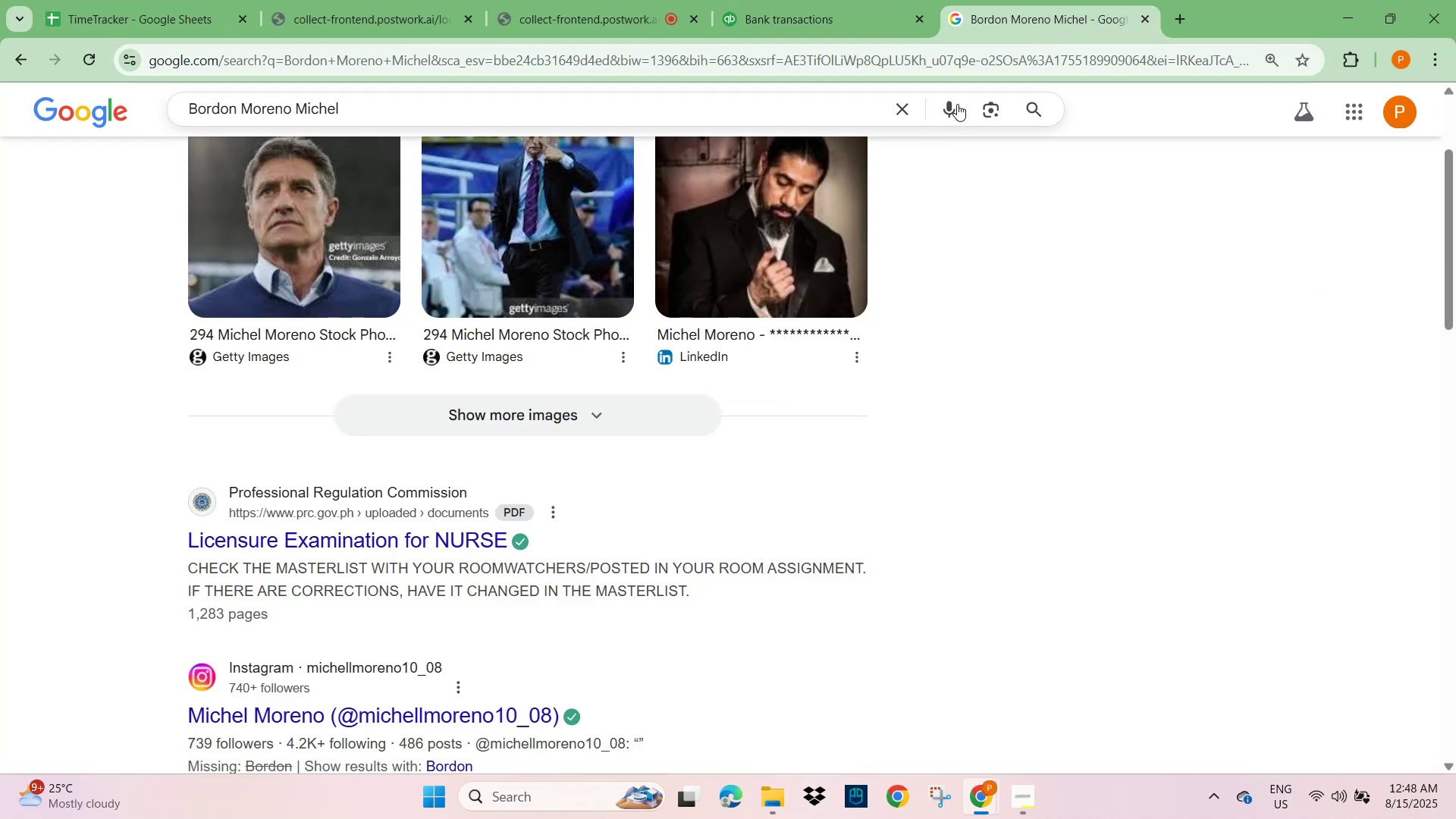 
left_click([903, 105])
 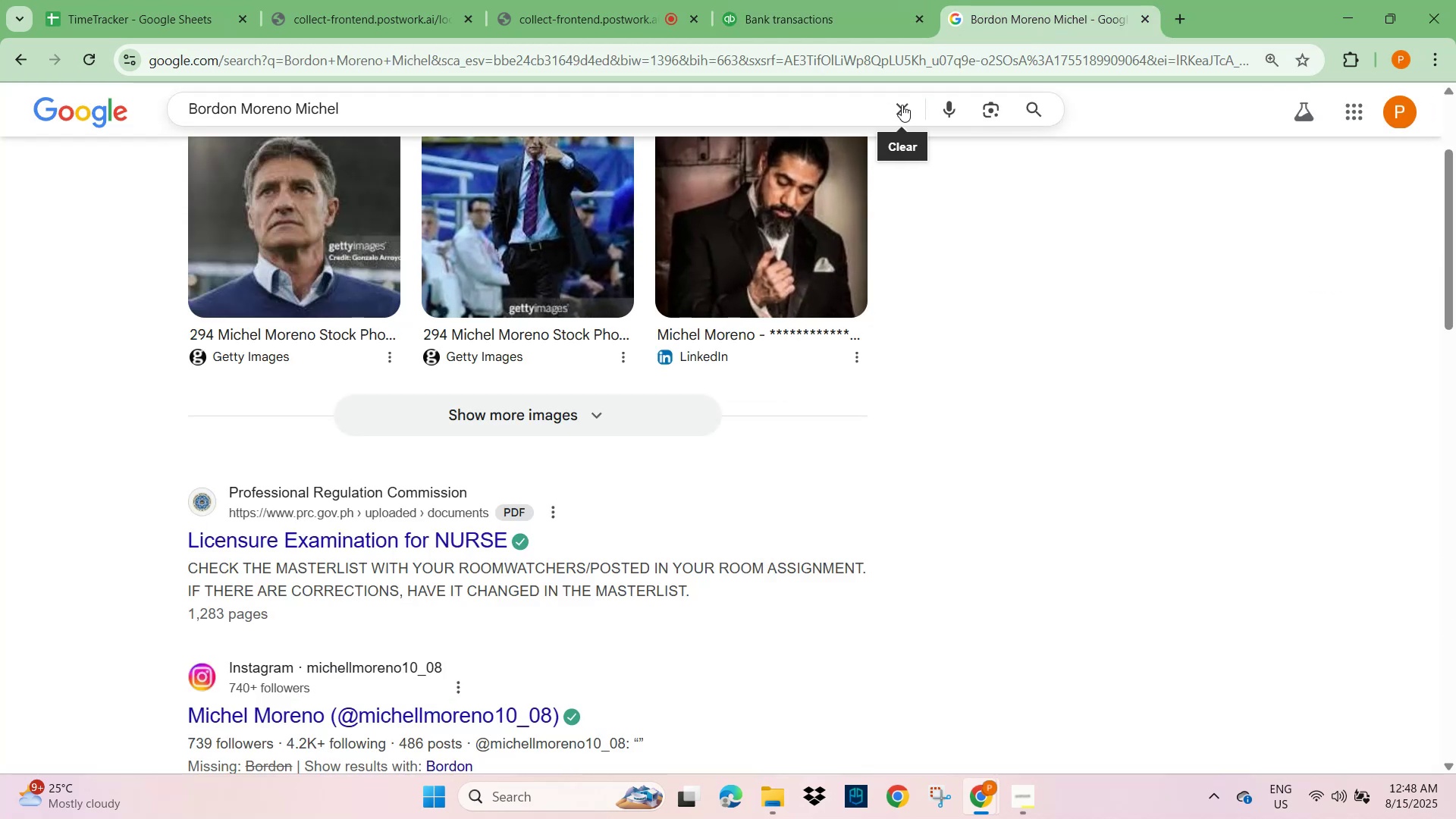 
key(Control+V)
 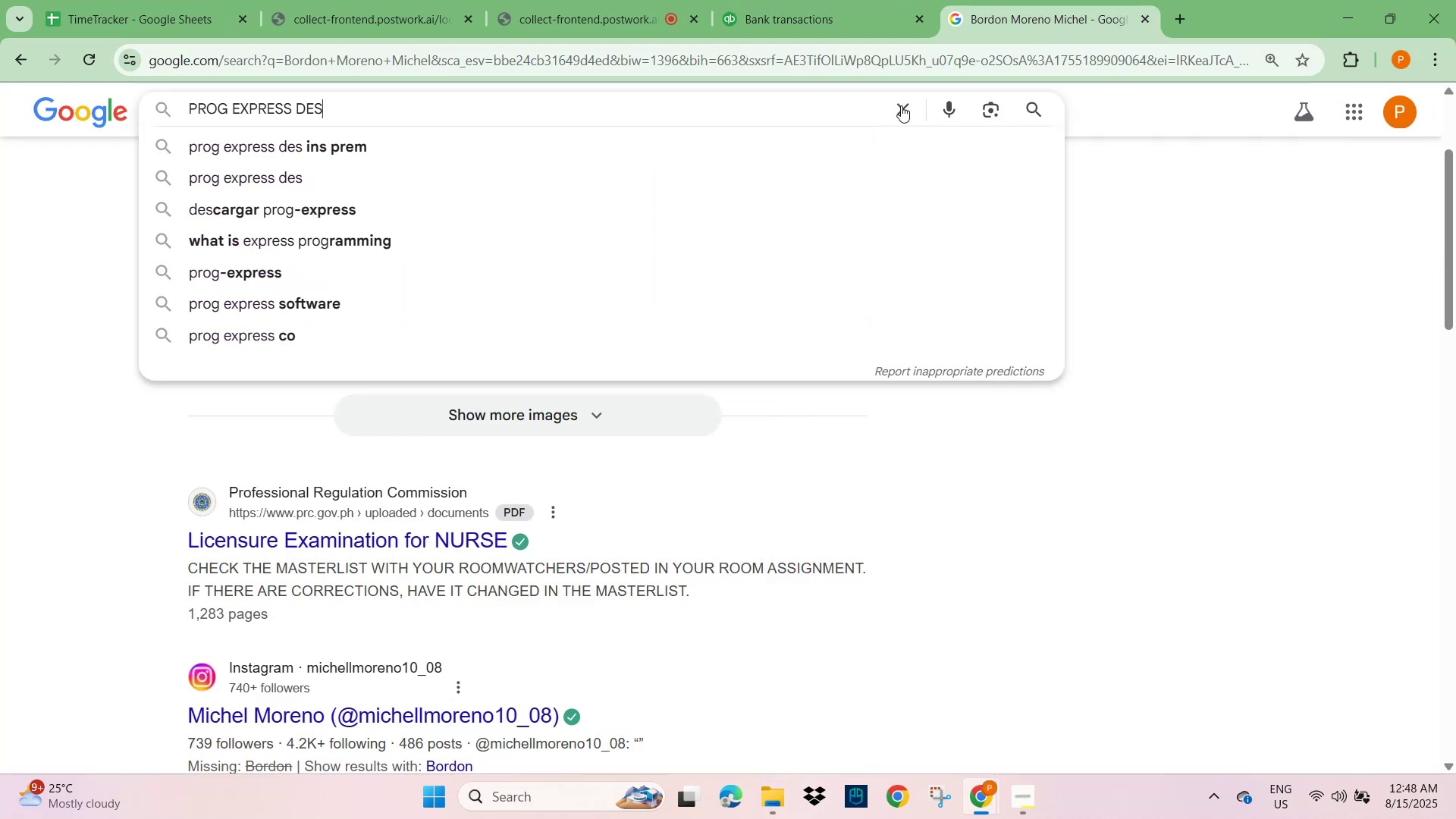 
key(NumpadEnter)
 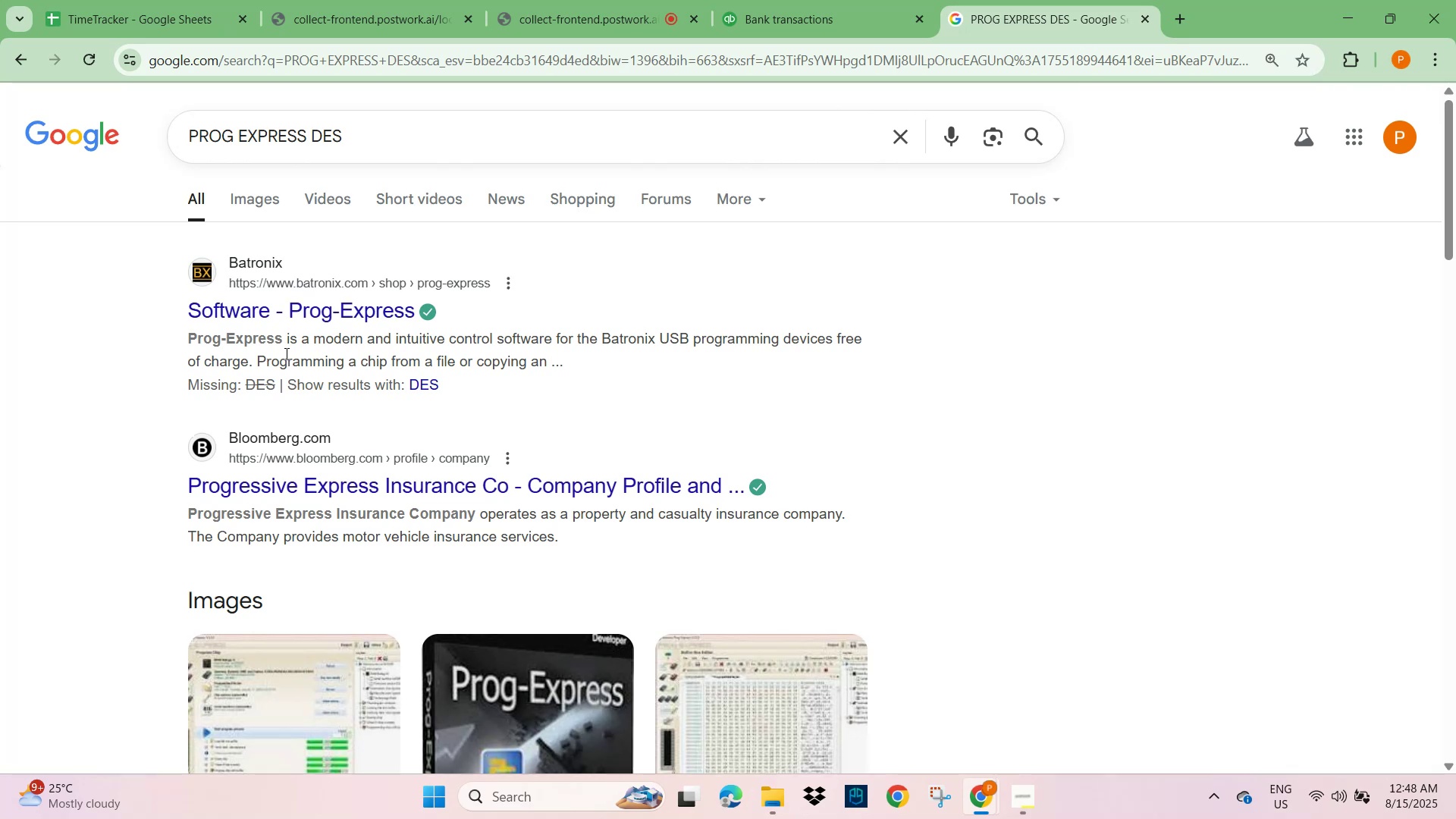 
wait(8.26)
 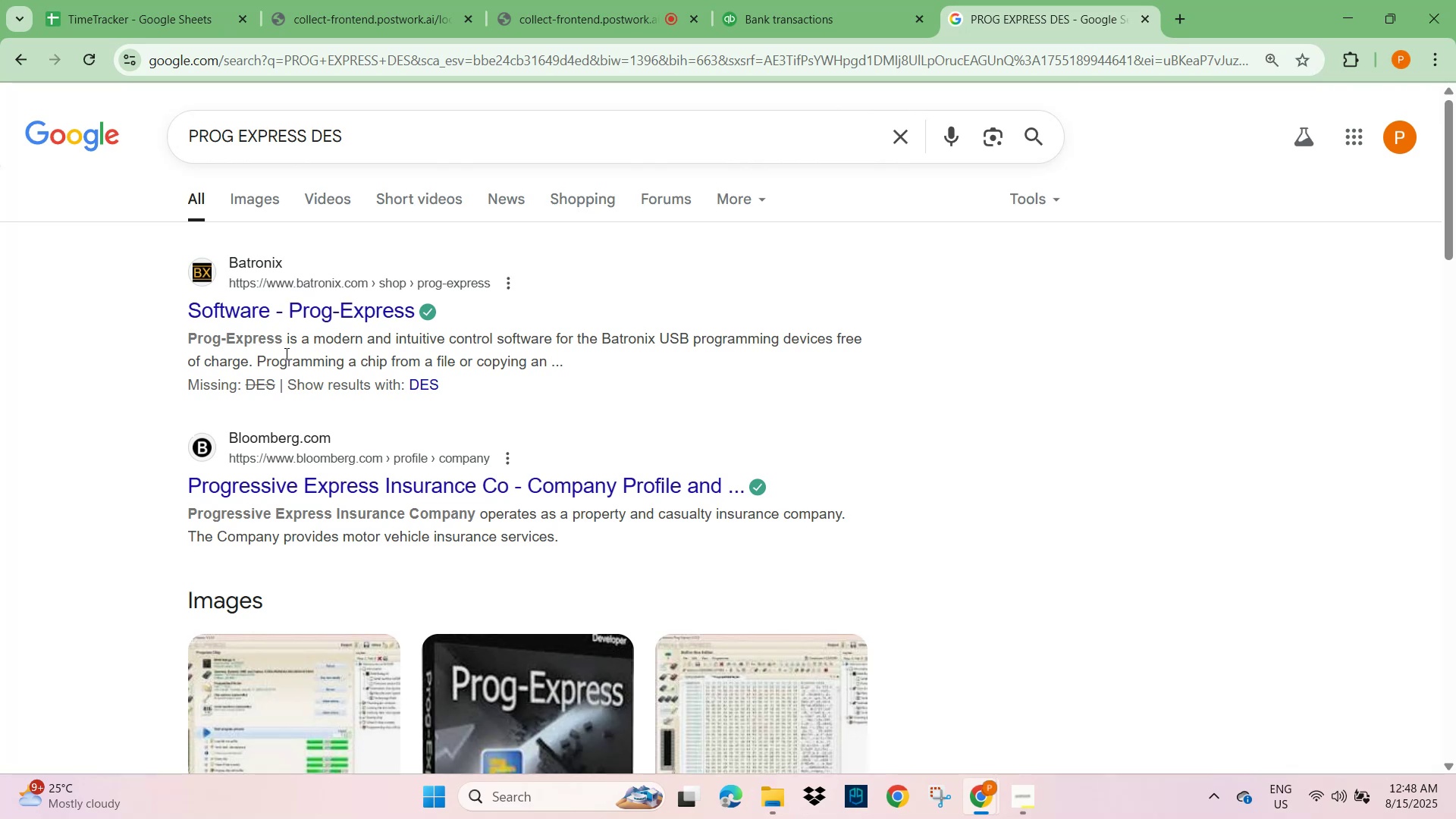 
scroll: coordinate [322, 537], scroll_direction: down, amount: 7.0
 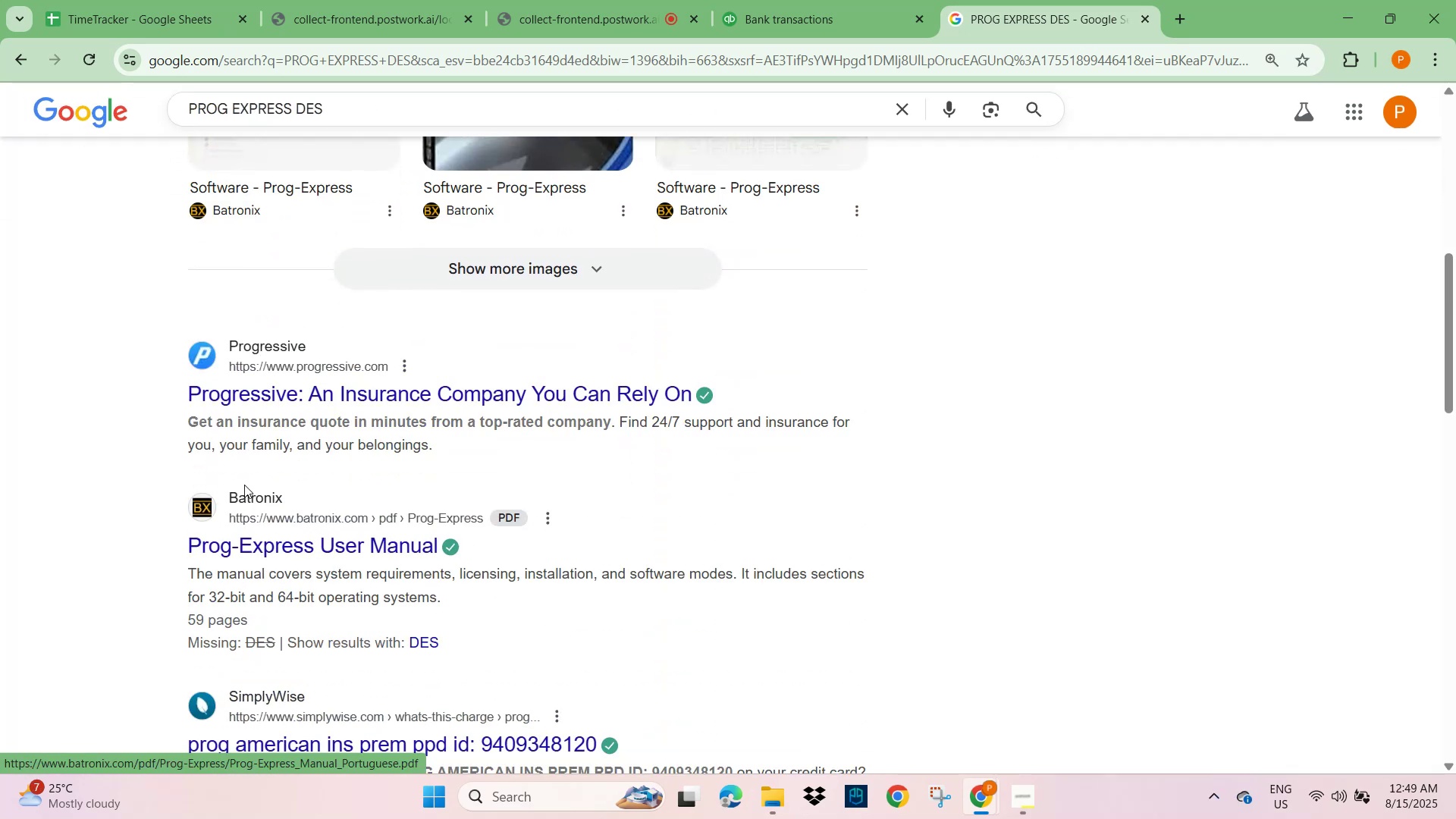 
left_click([798, 20])
 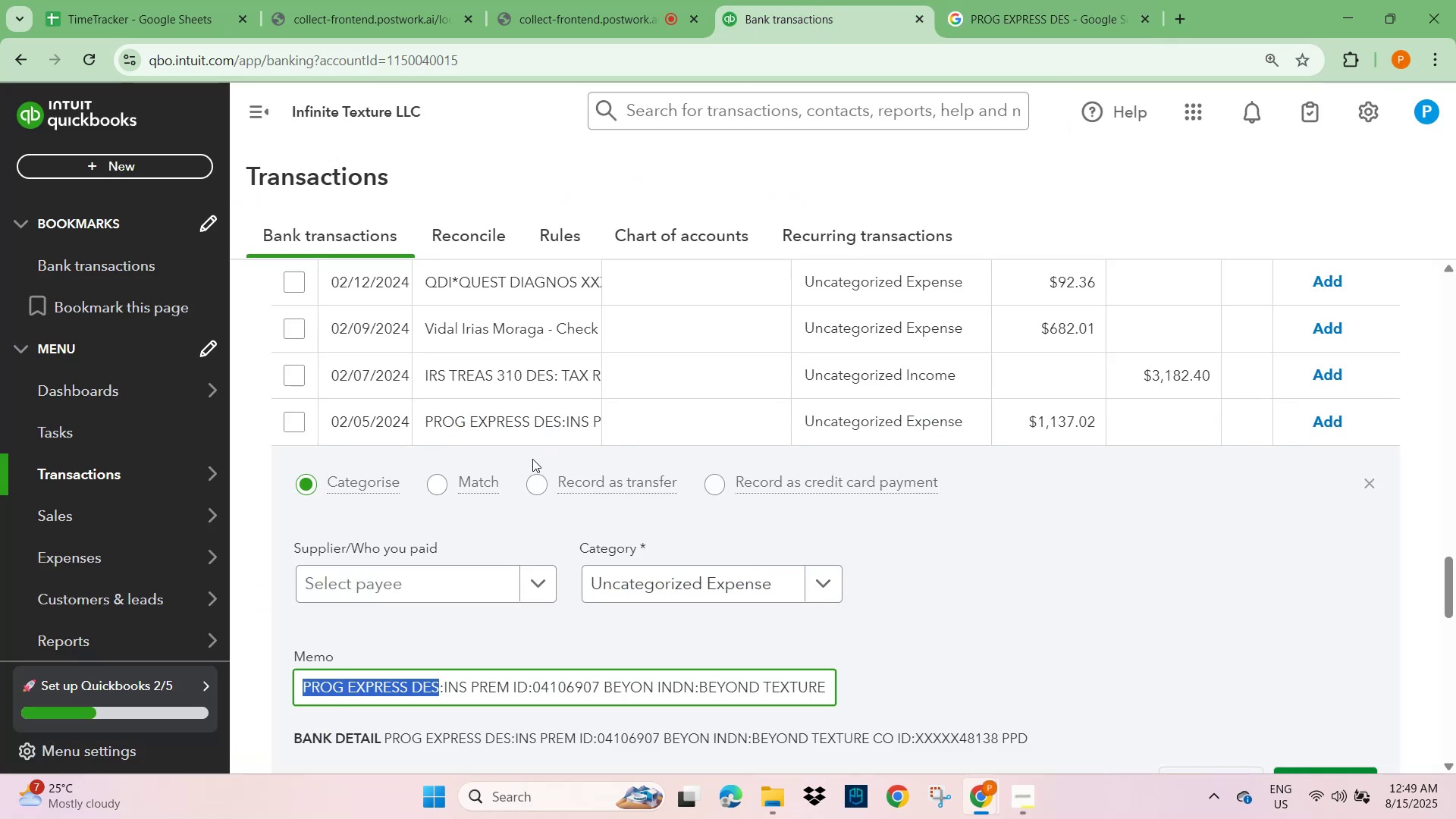 
wait(9.26)
 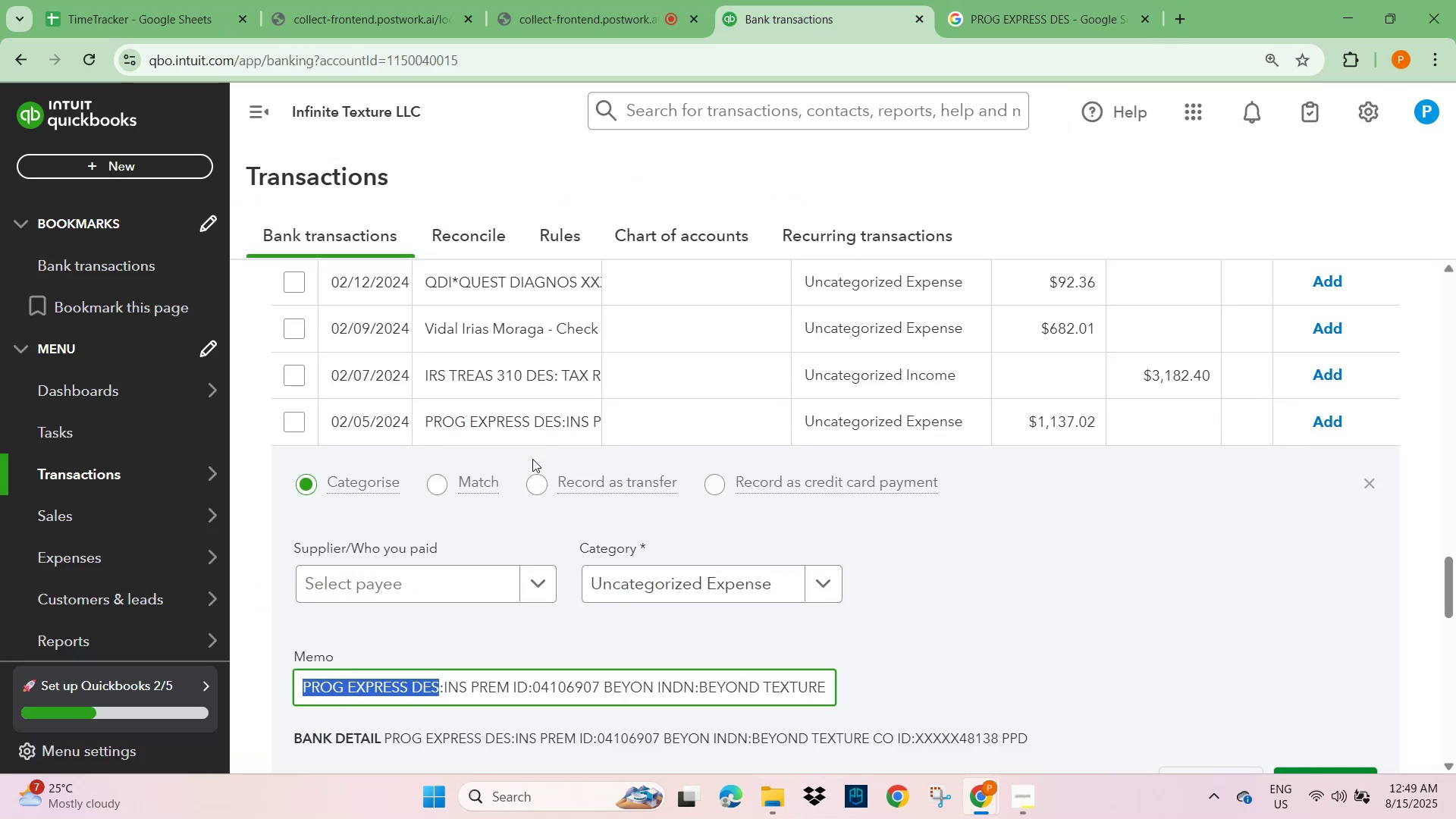 
scroll: coordinate [431, 601], scroll_direction: down, amount: 12.0
 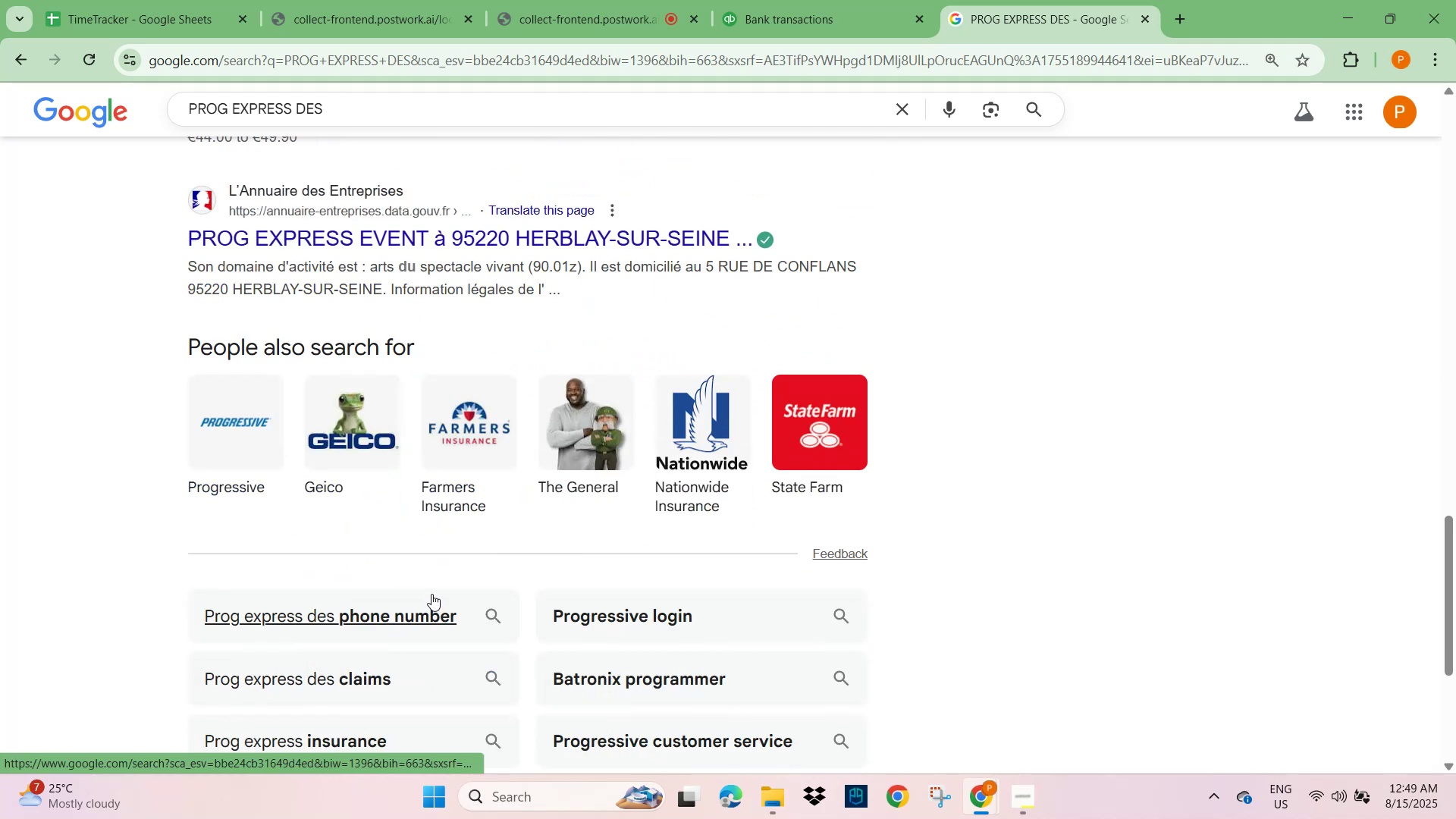 
scroll: coordinate [453, 544], scroll_direction: up, amount: 17.0
 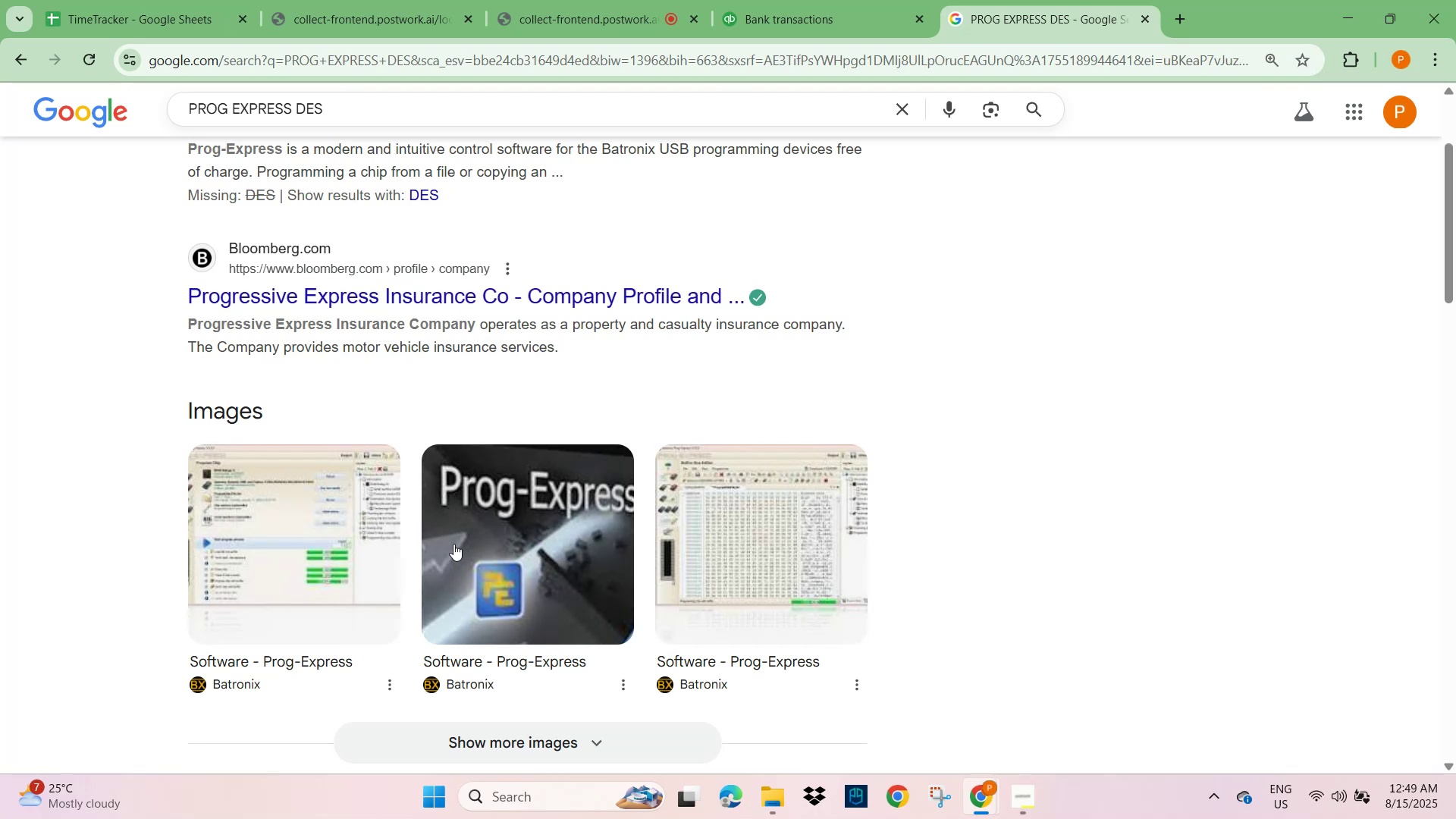 
wait(17.55)
 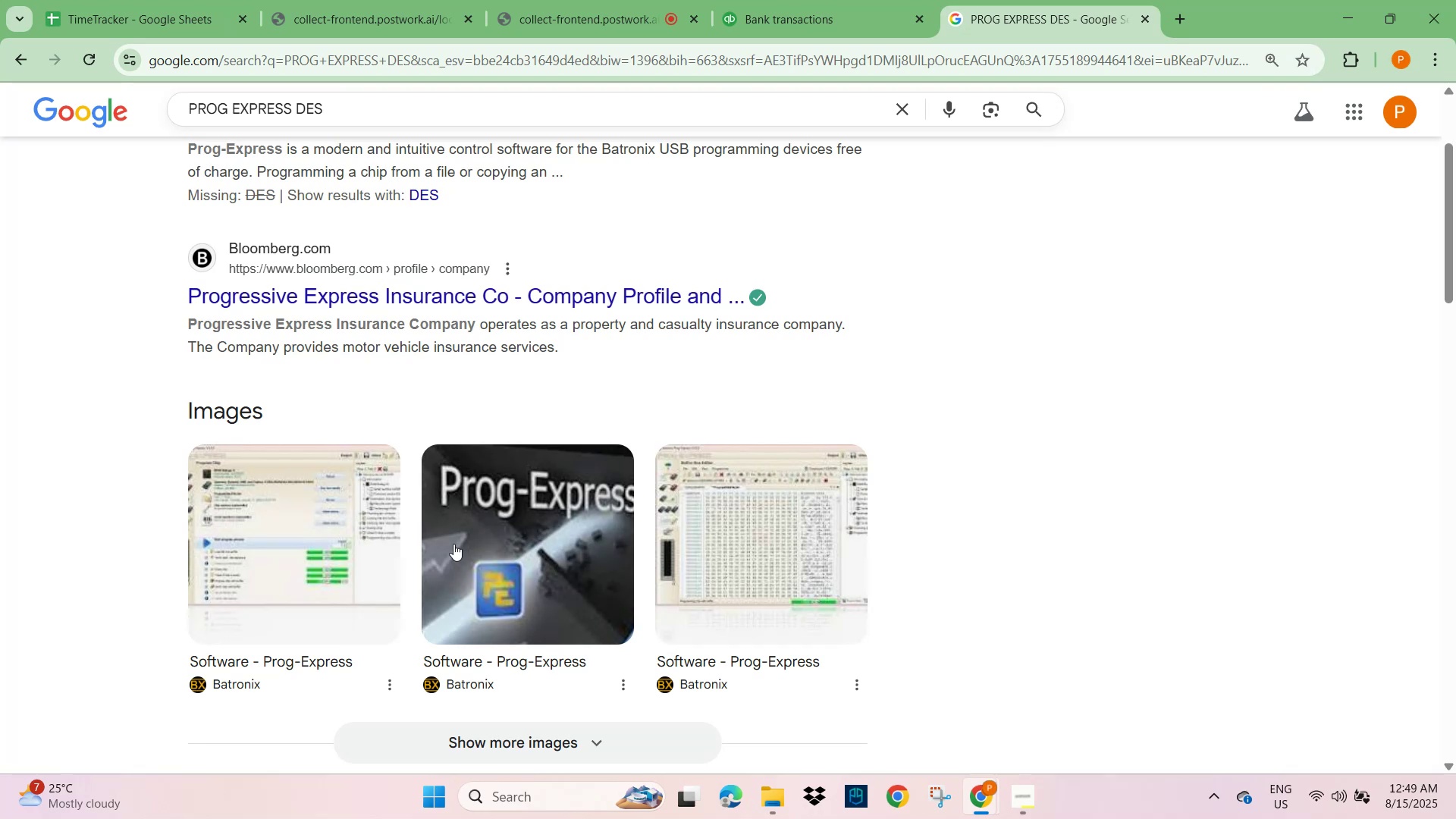 
left_click([802, 26])
 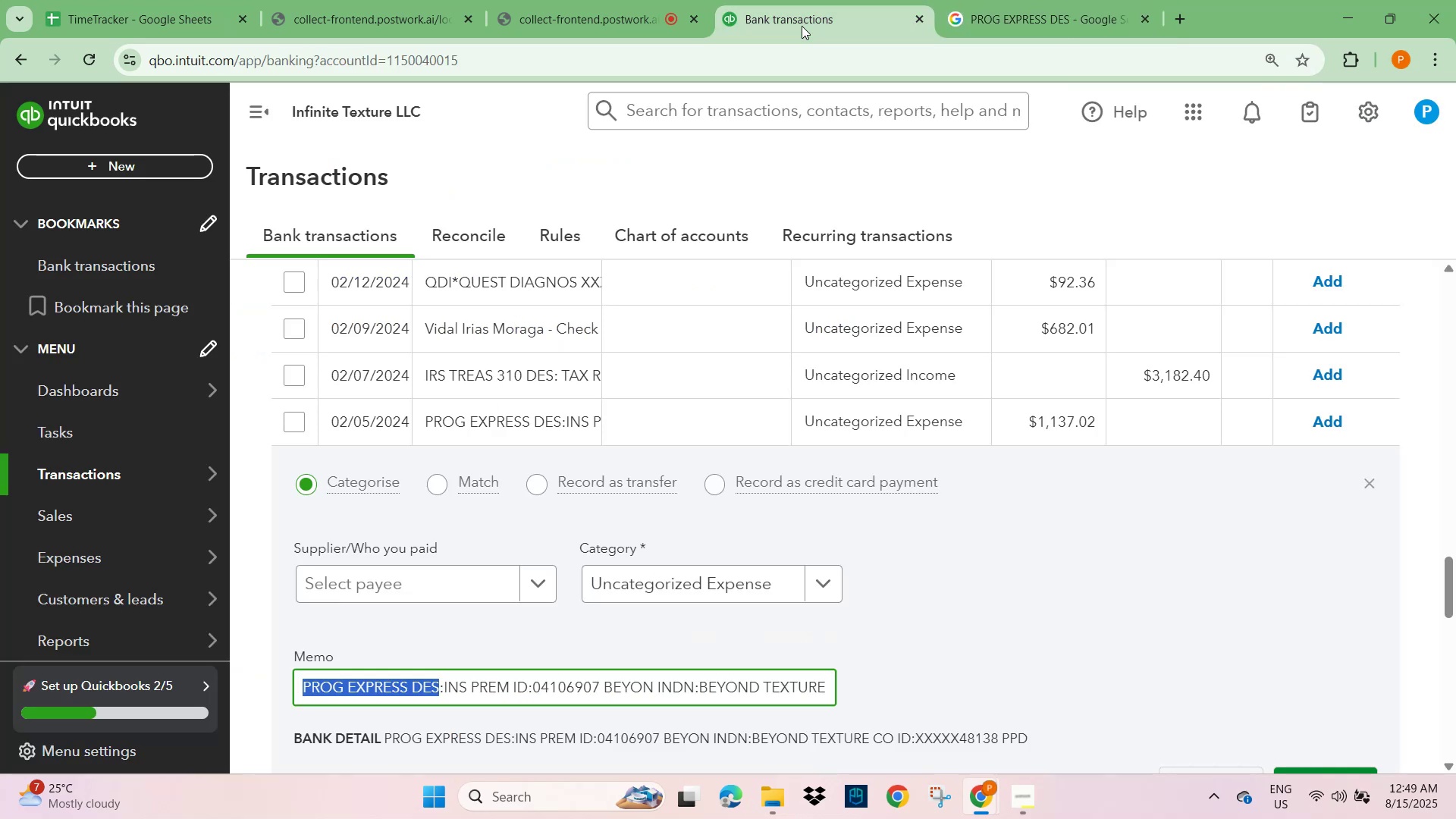 
left_click([1072, 16])
 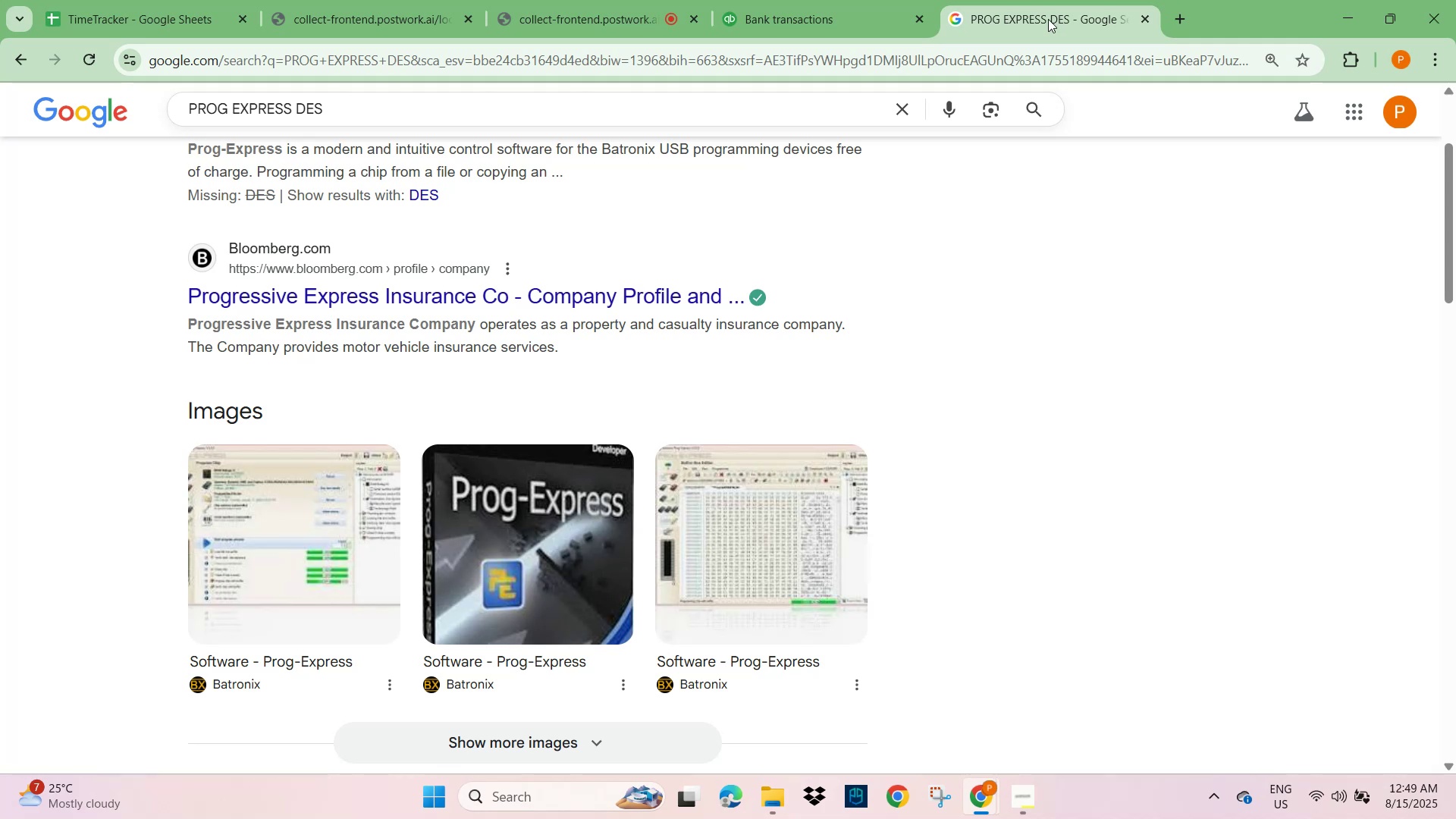 
wait(6.91)
 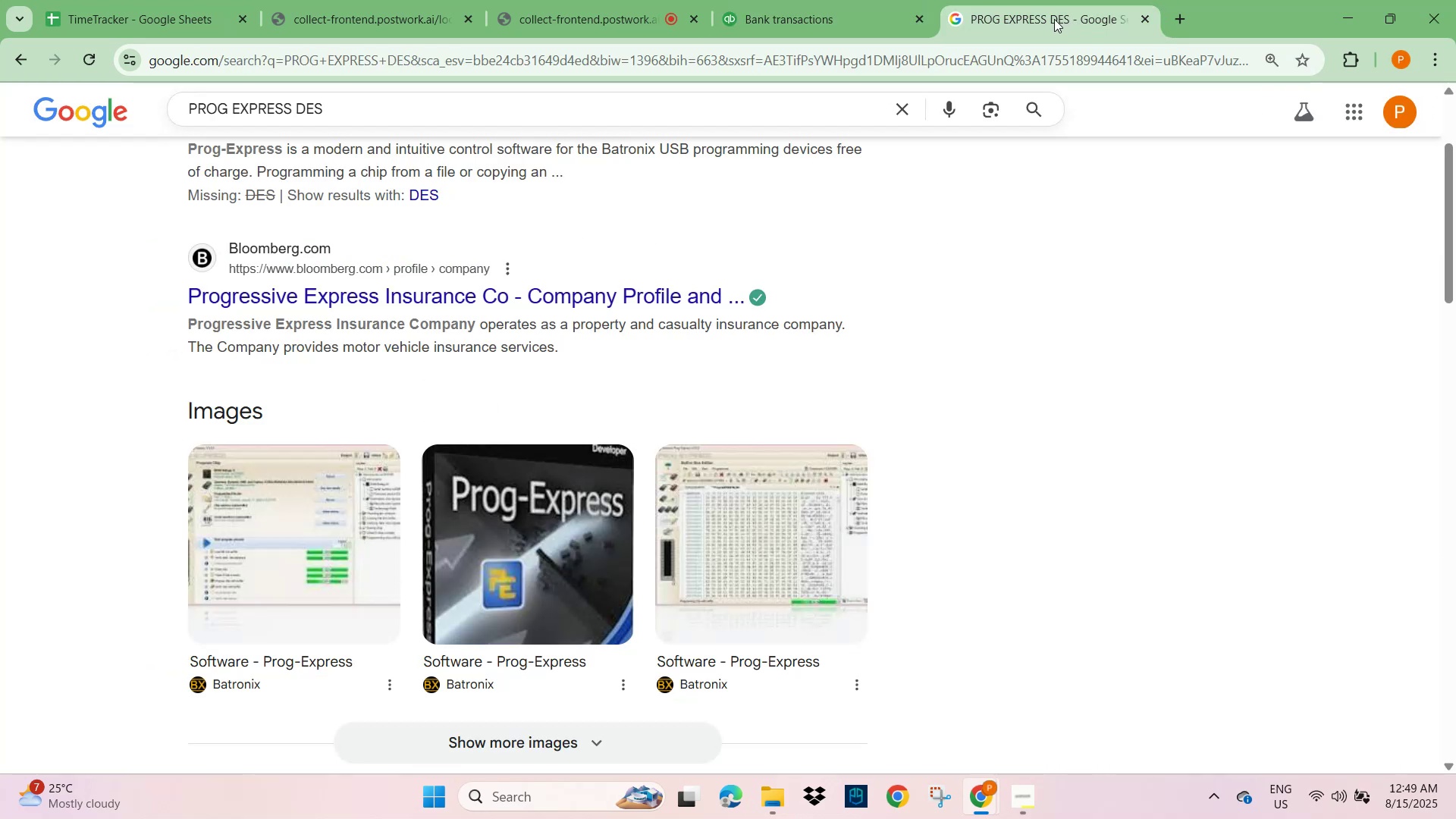 
left_click([839, 2])
 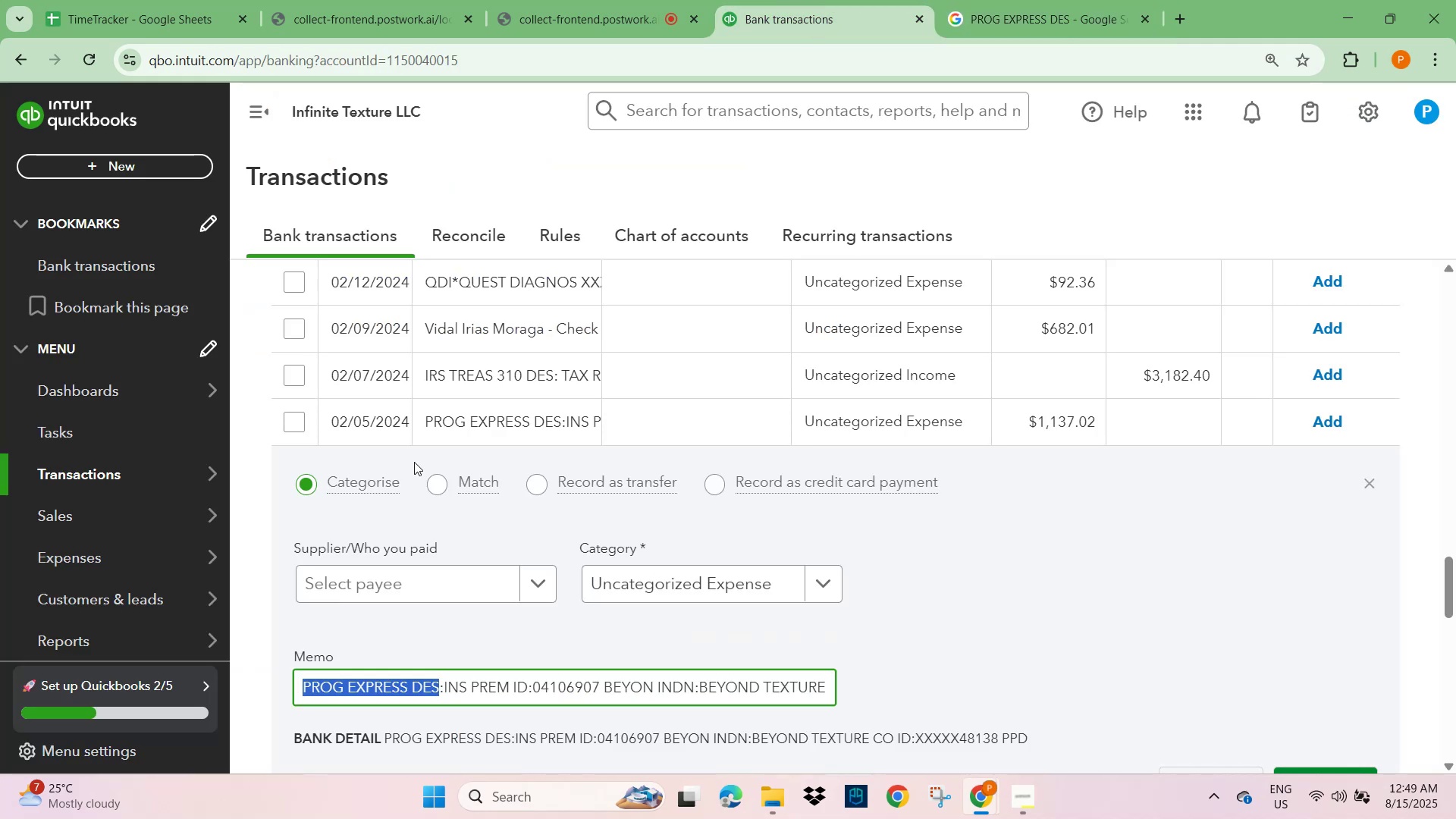 
scroll: coordinate [745, 492], scroll_direction: up, amount: 24.0
 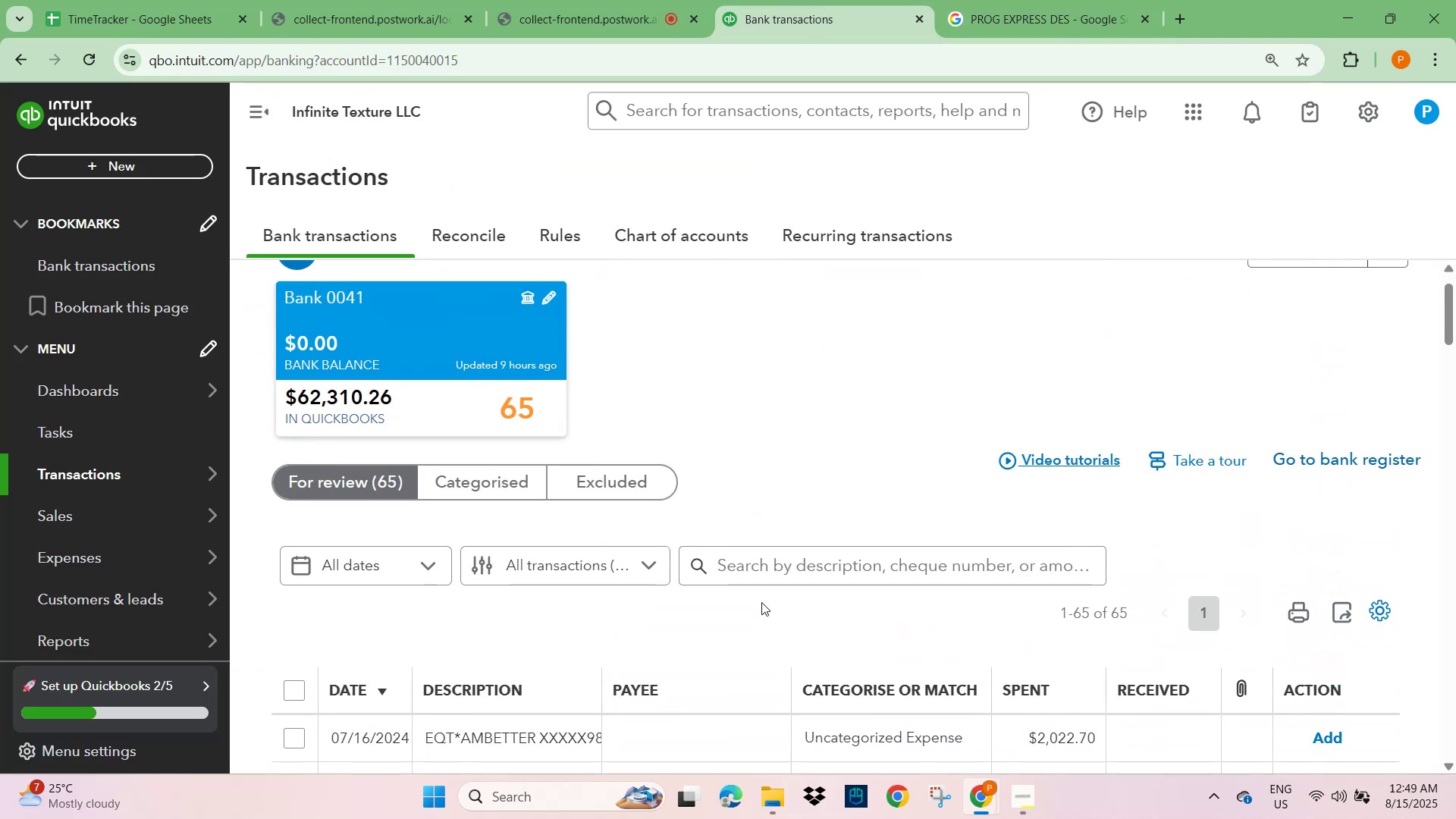 
left_click([756, 557])
 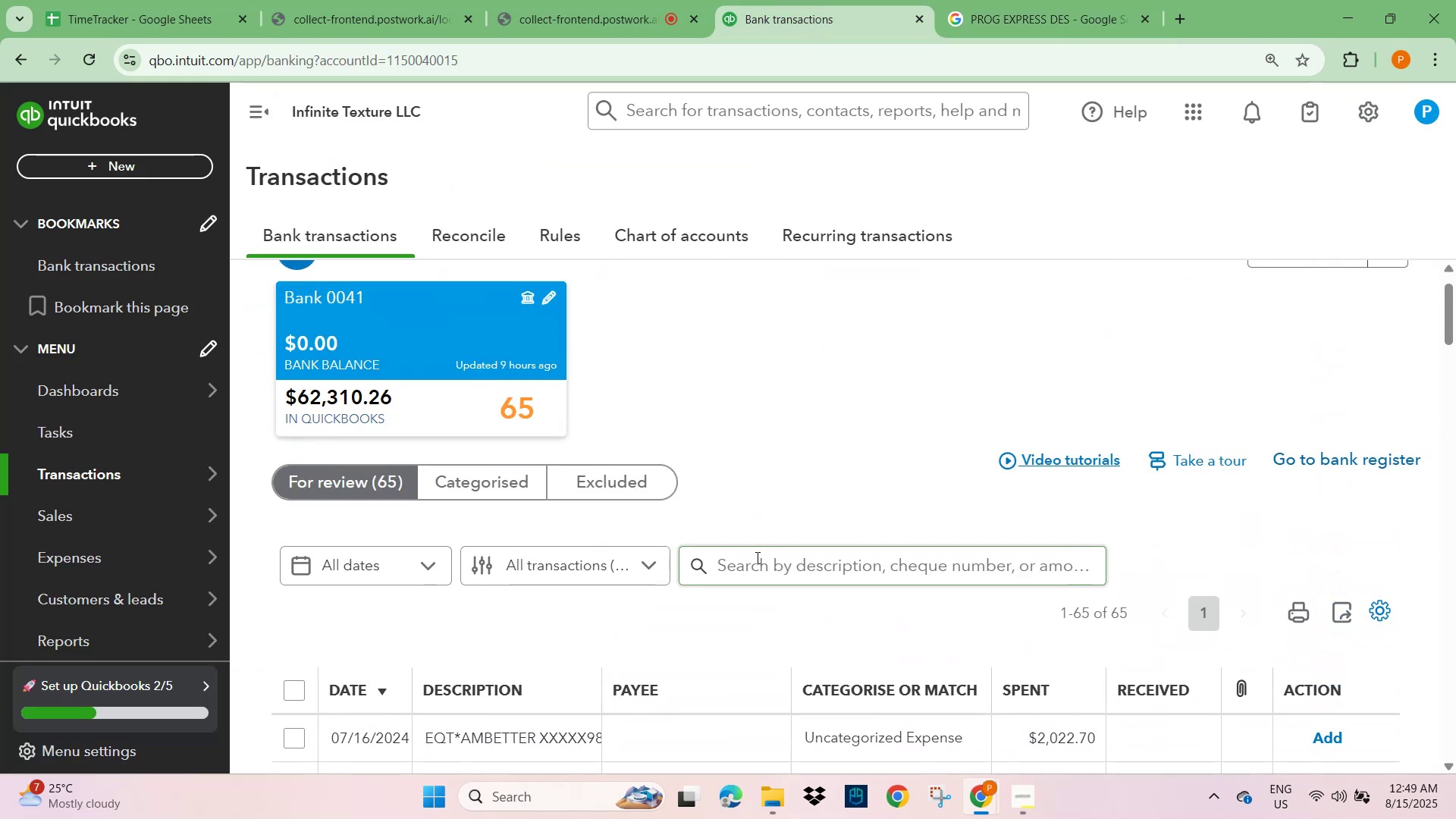 
key(Control+V)
 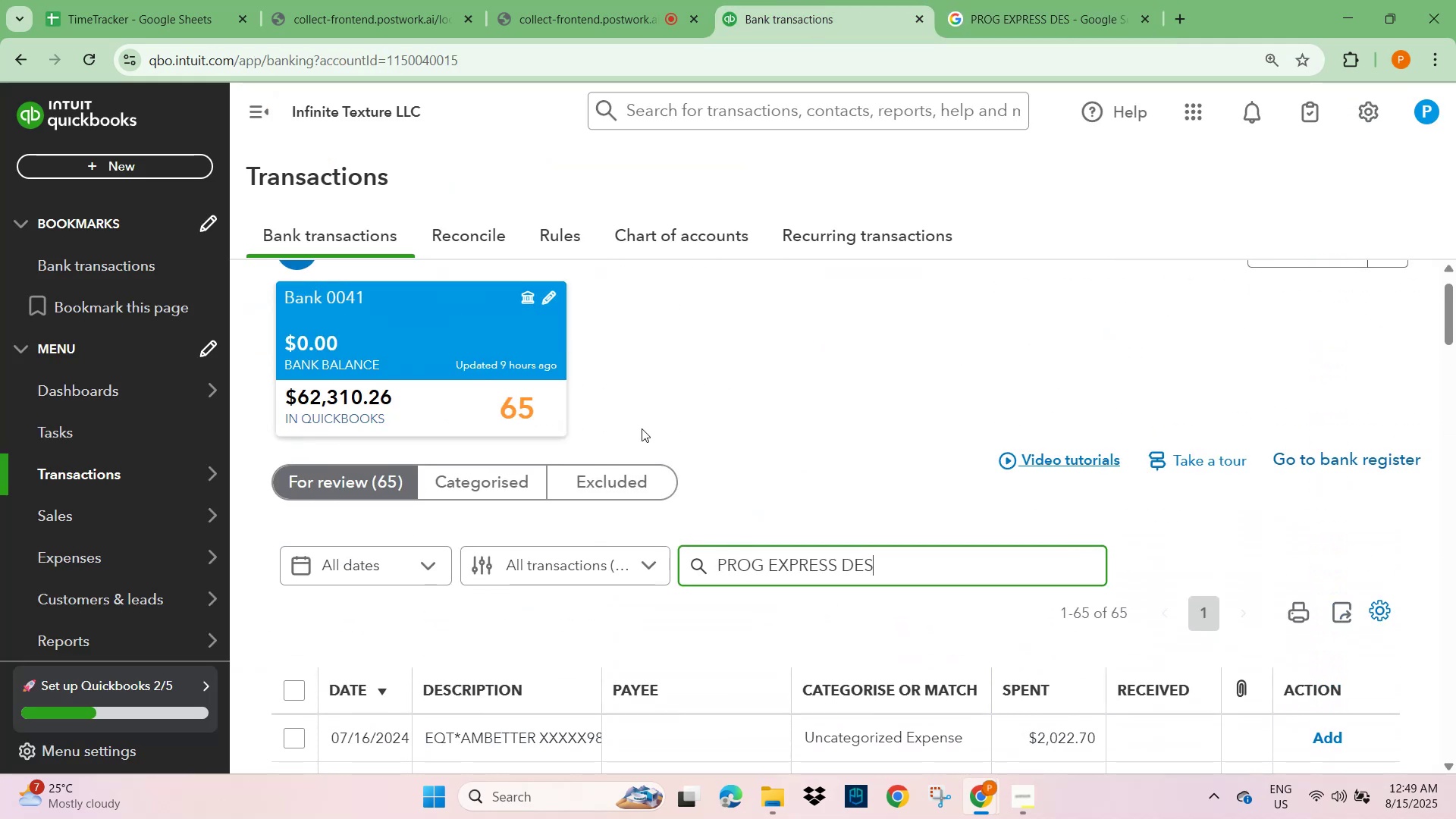 
key(NumpadEnter)
 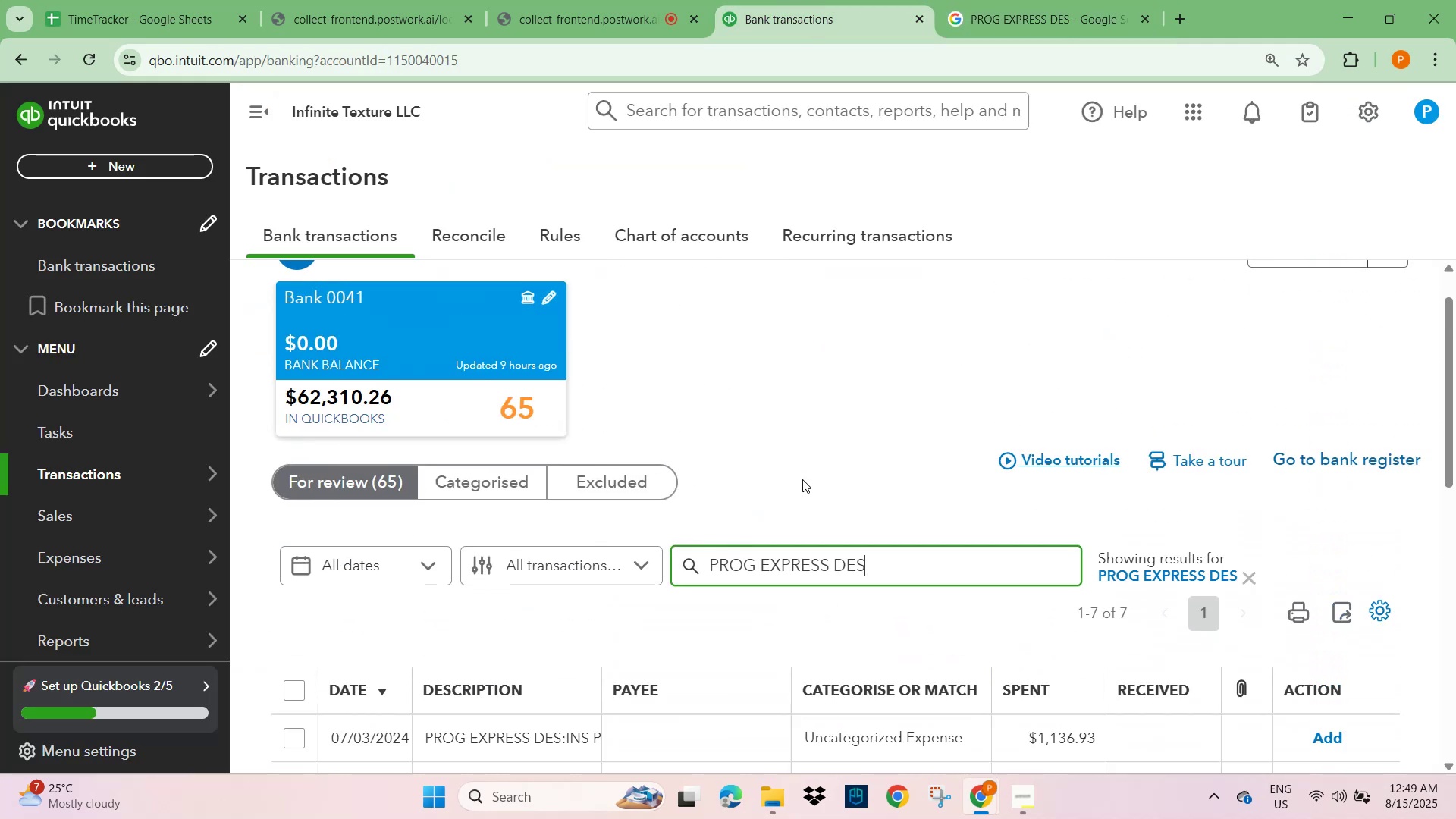 
scroll: coordinate [804, 483], scroll_direction: down, amount: 3.0
 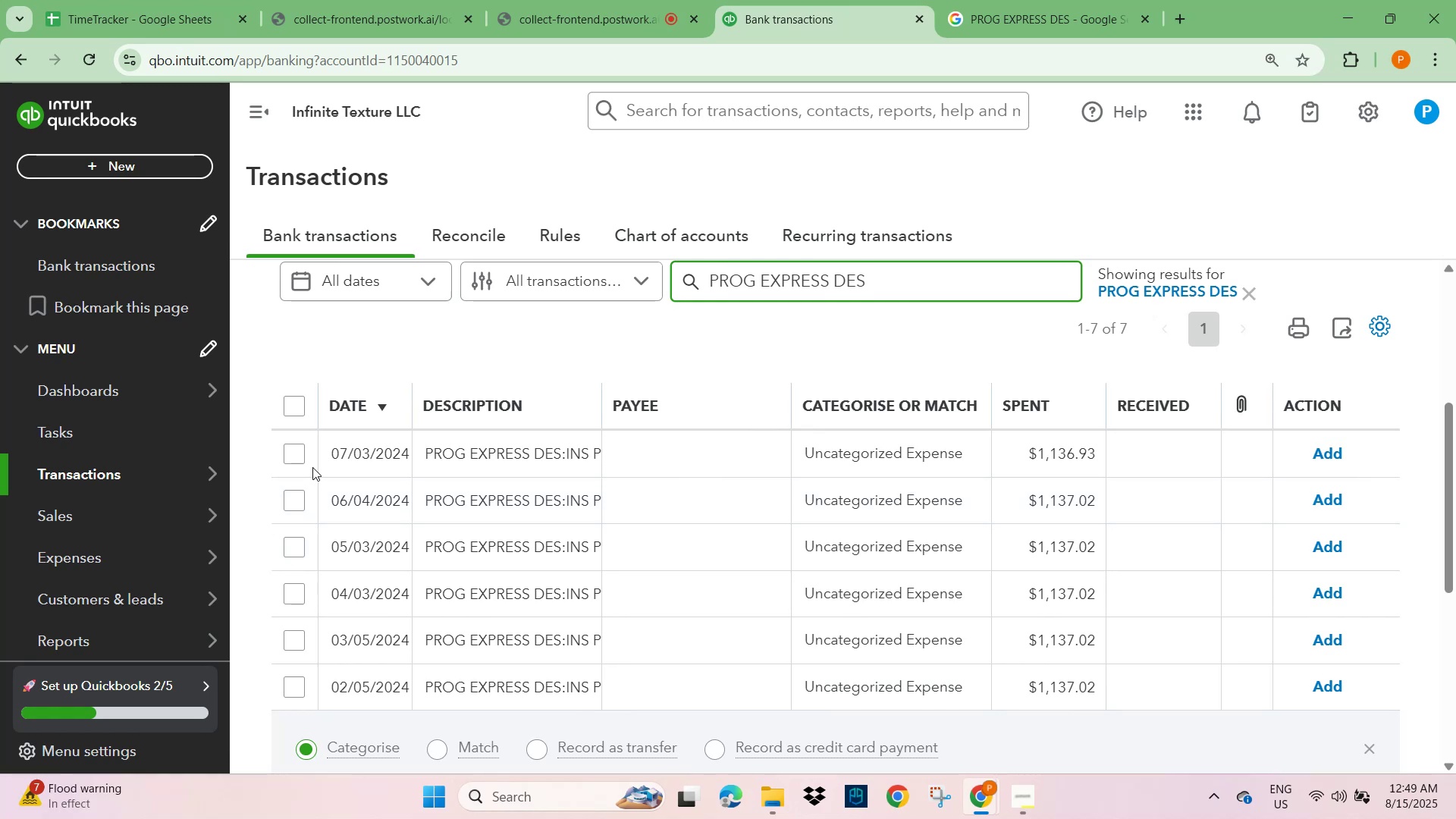 
left_click([479, 452])
 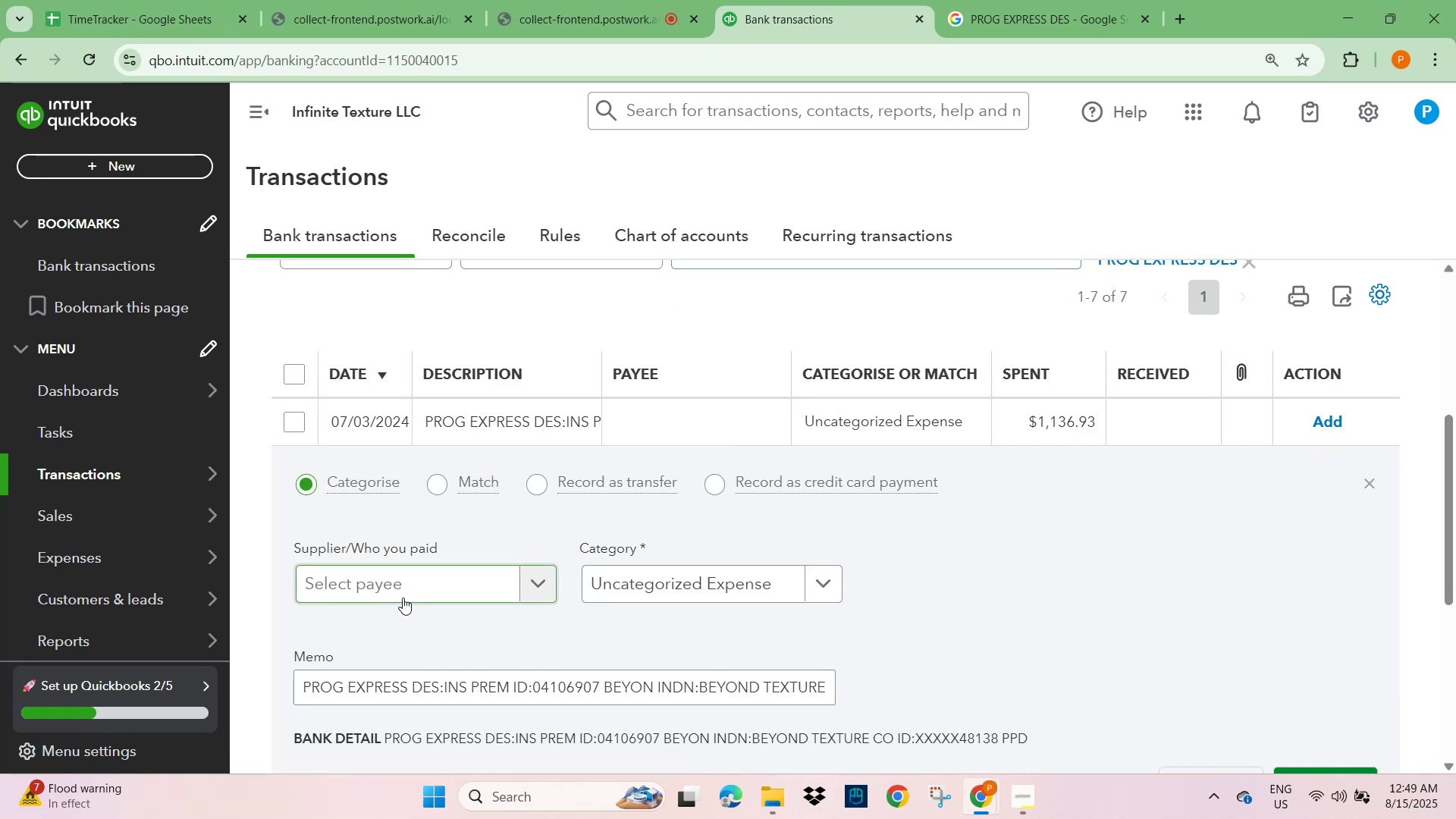 
left_click([411, 586])
 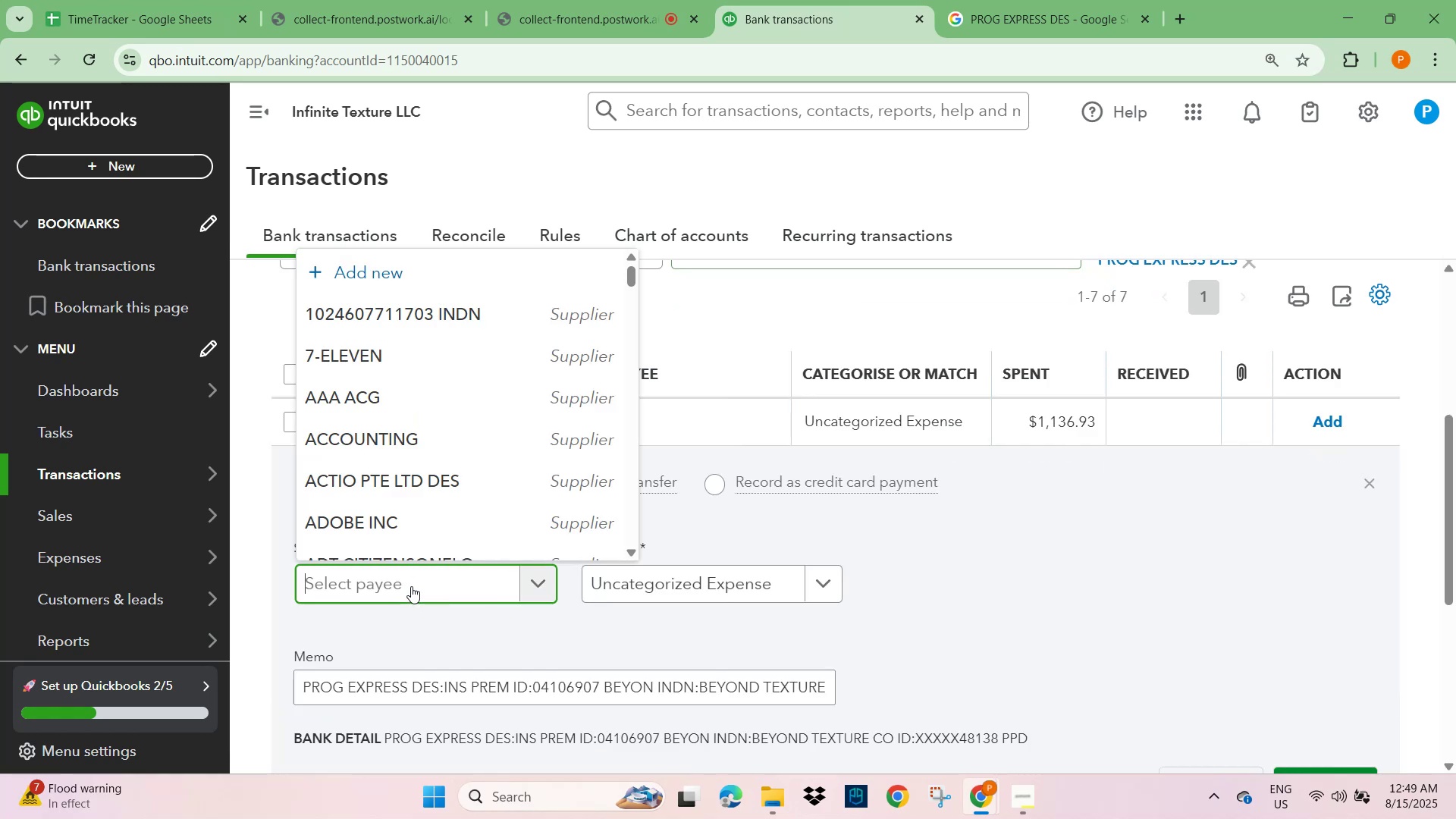 
key(Control+V)
 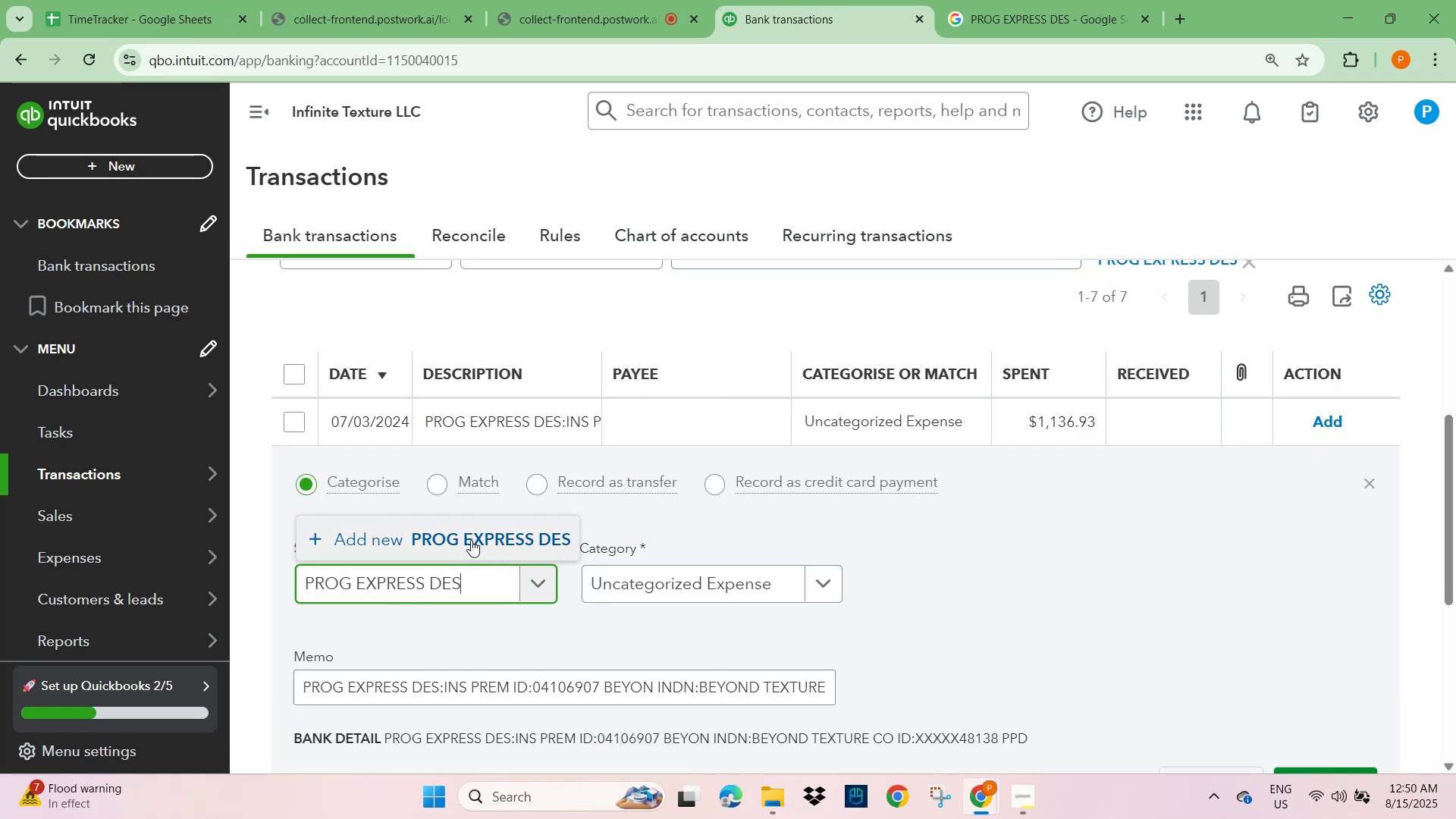 
key(Backspace)
 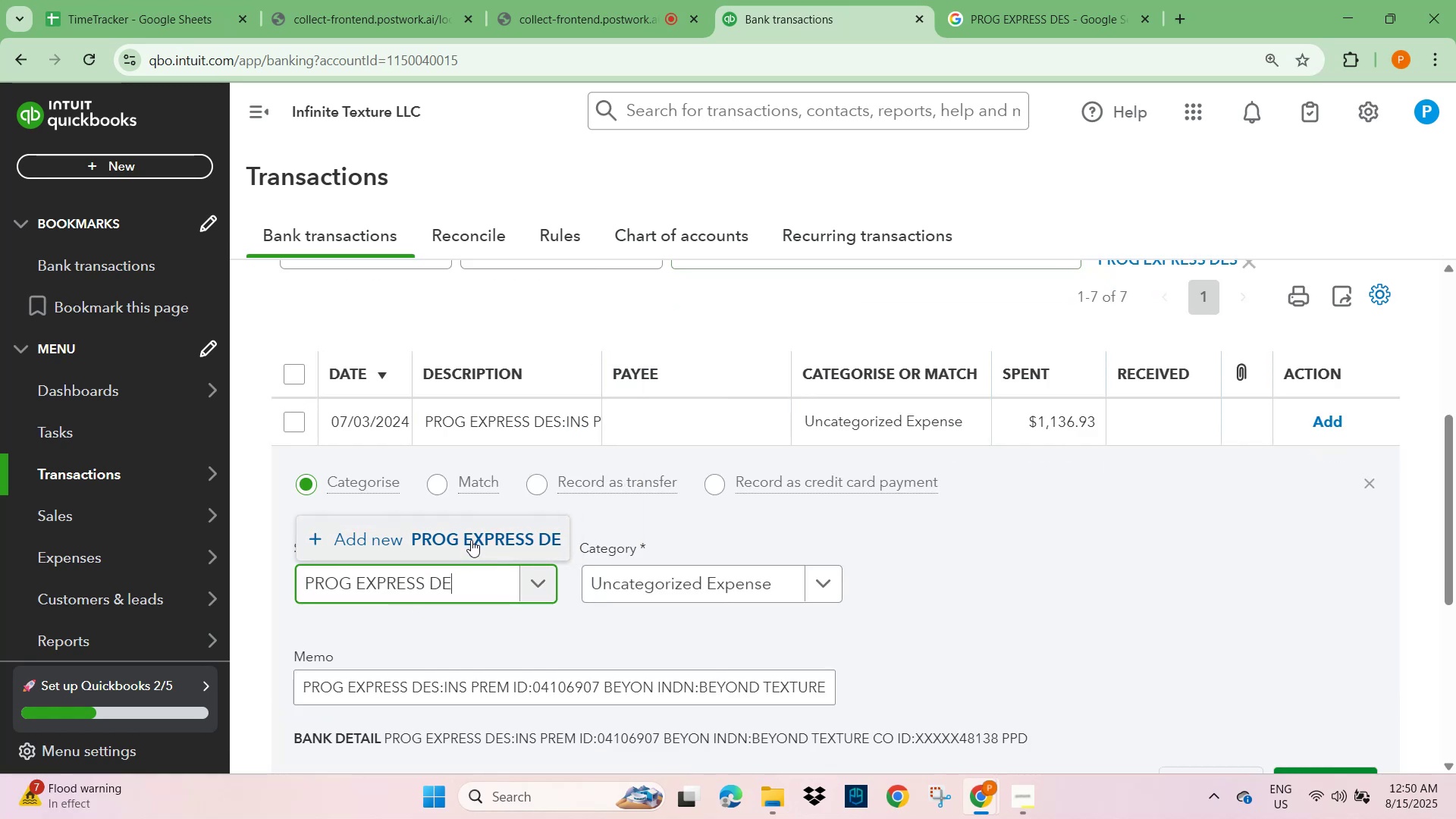 
key(Backspace)
 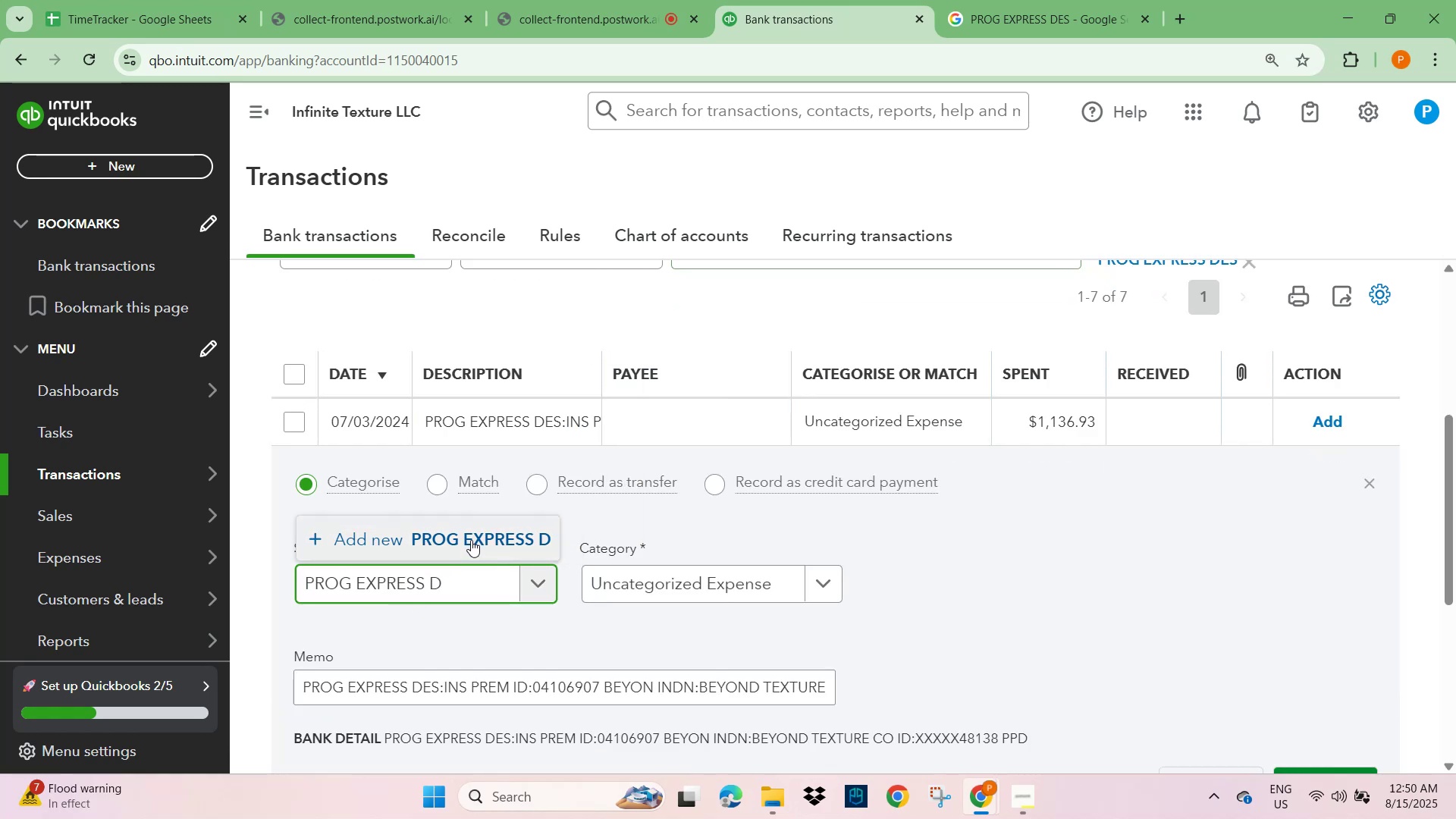 
key(Backspace)
 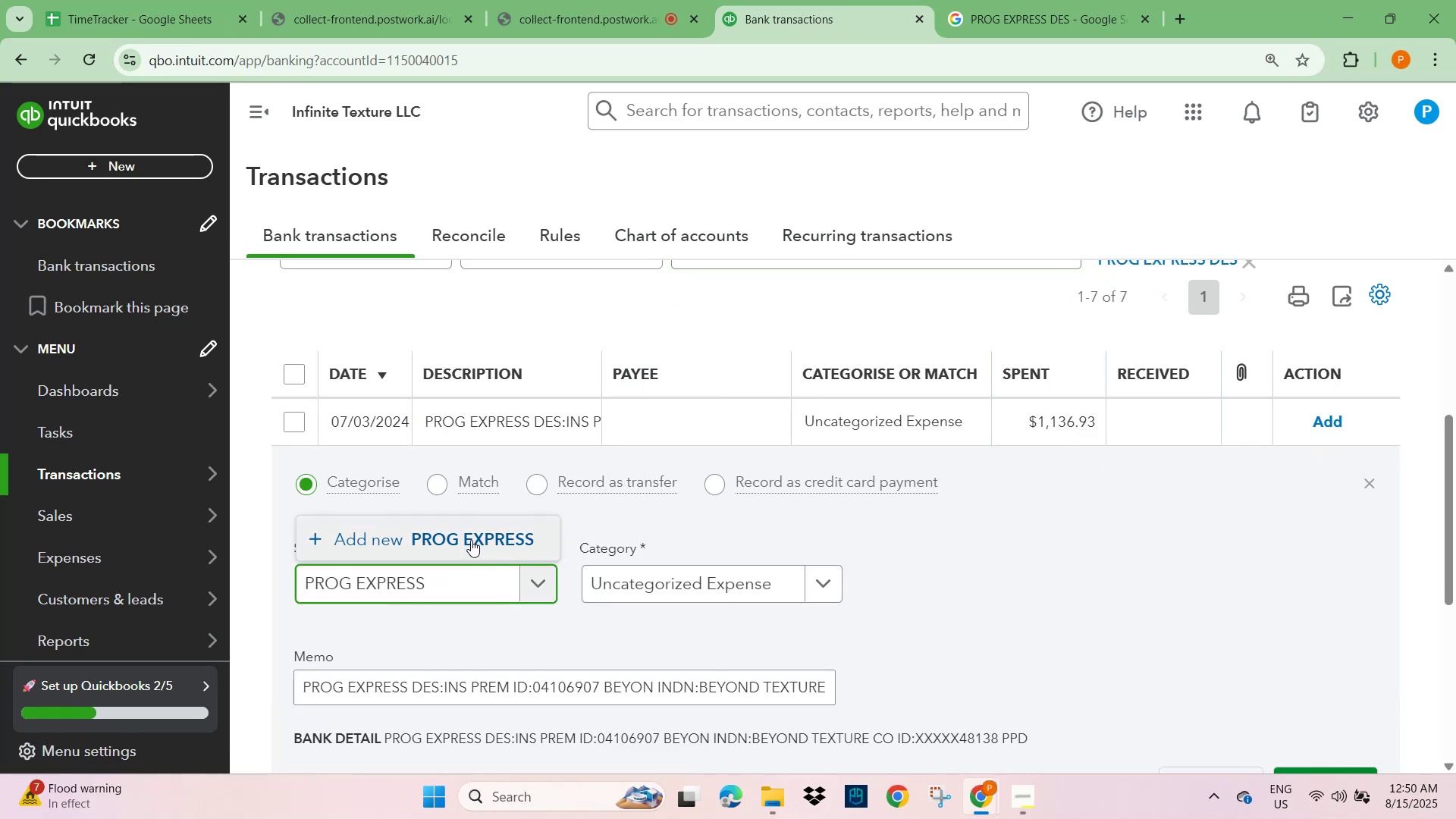 
key(Backspace)
 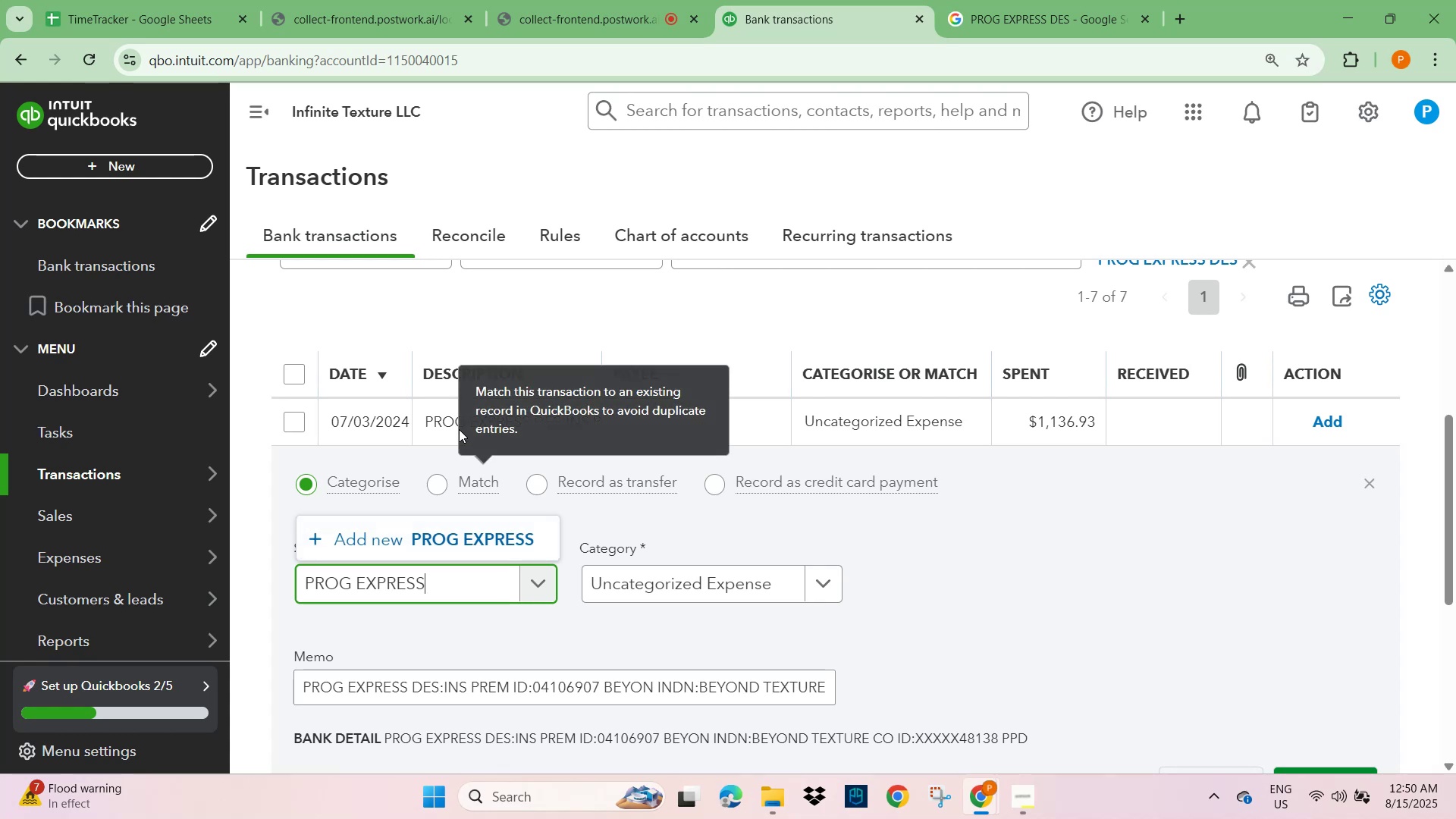 
left_click([483, 539])
 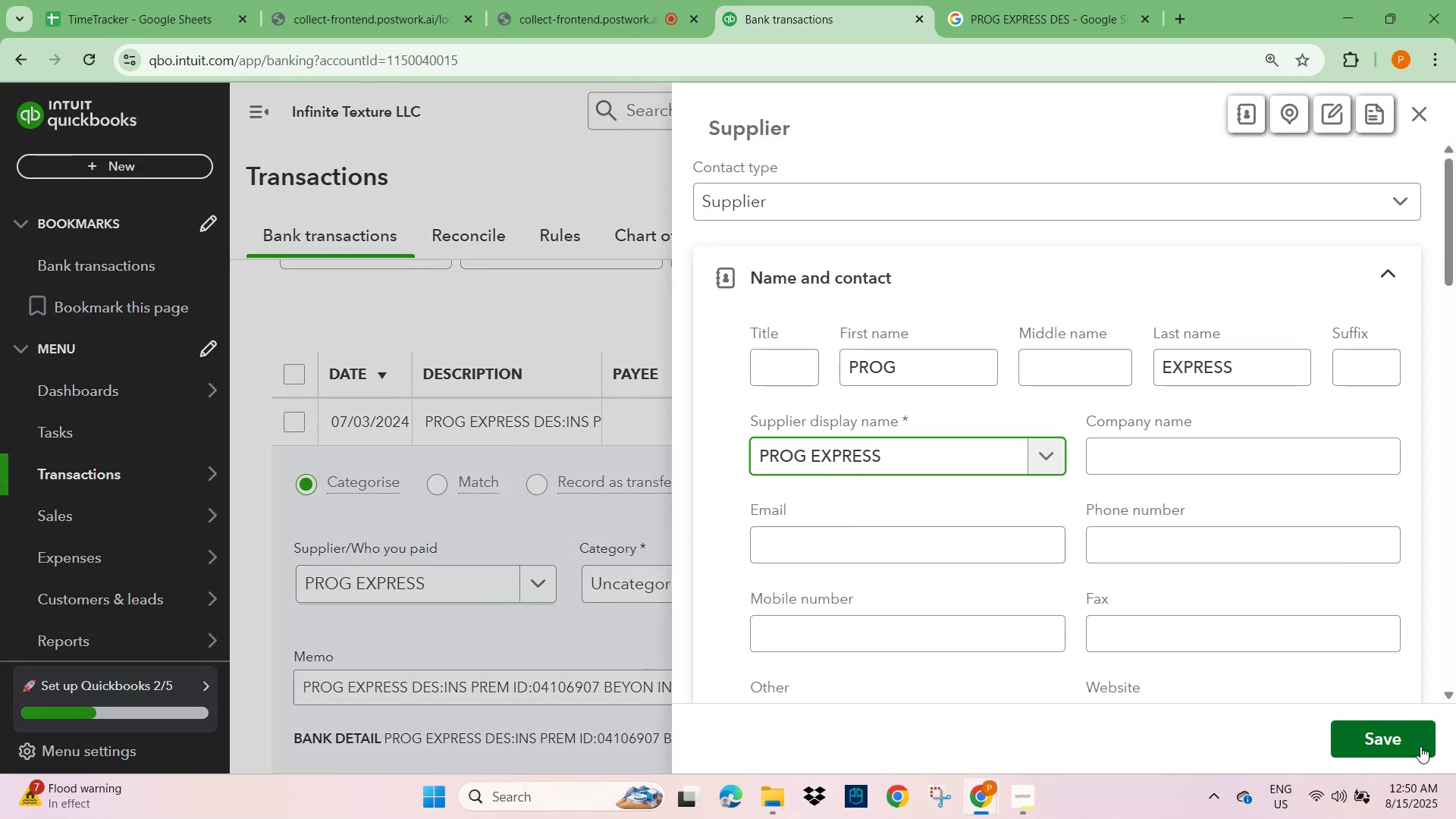 
left_click([1374, 741])
 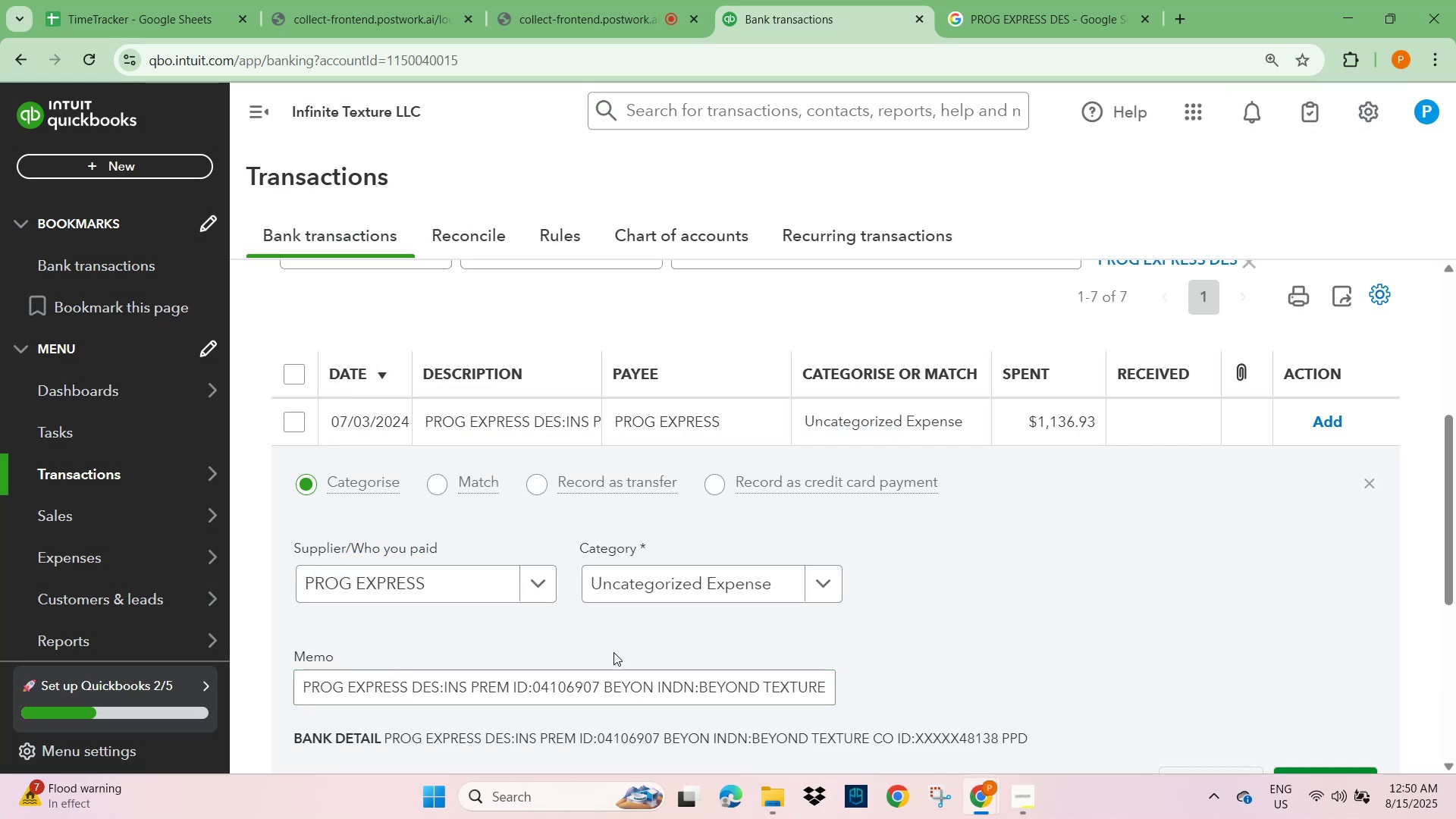 
scroll: coordinate [470, 734], scroll_direction: down, amount: 2.0
 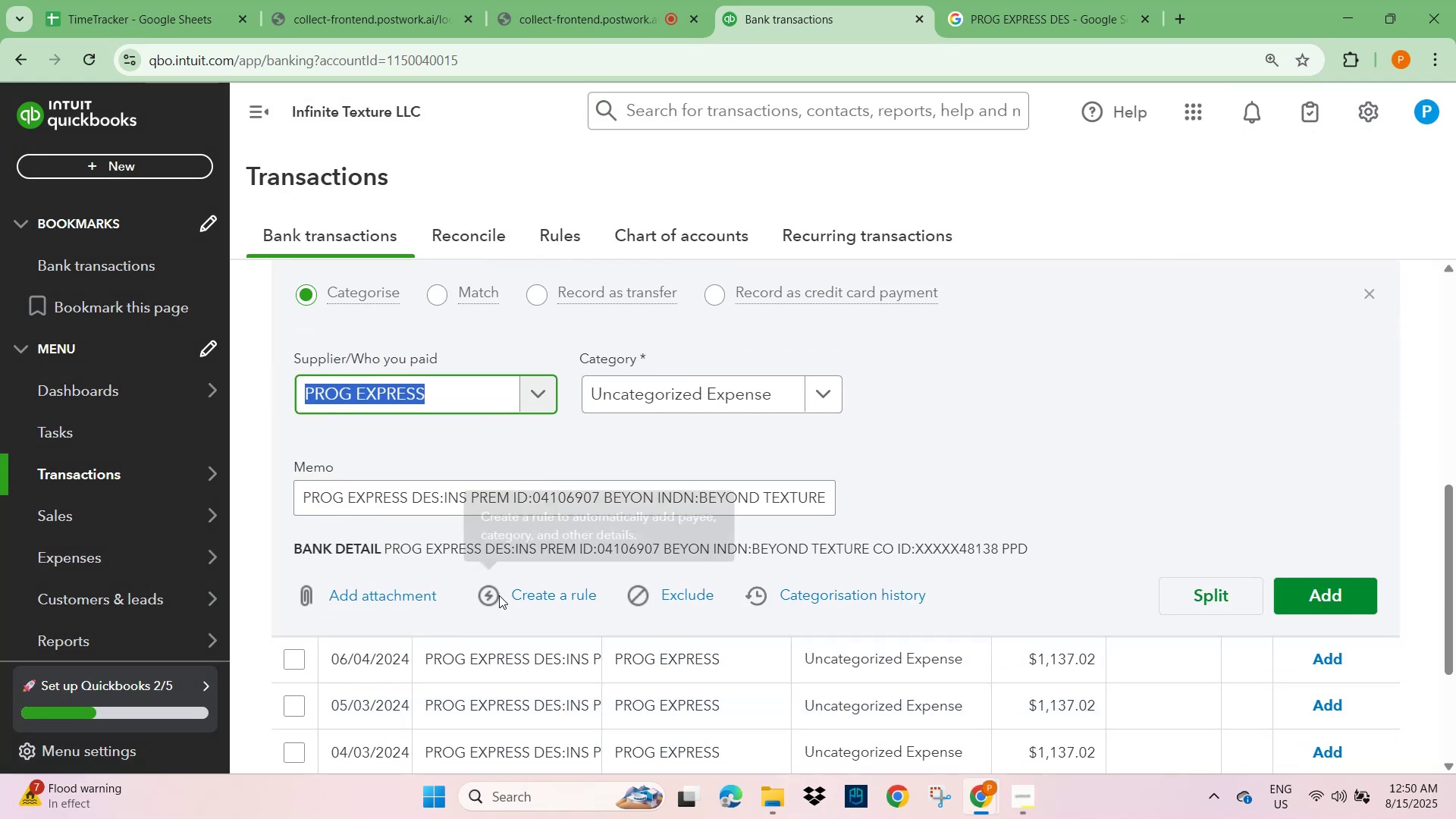 
left_click([559, 594])
 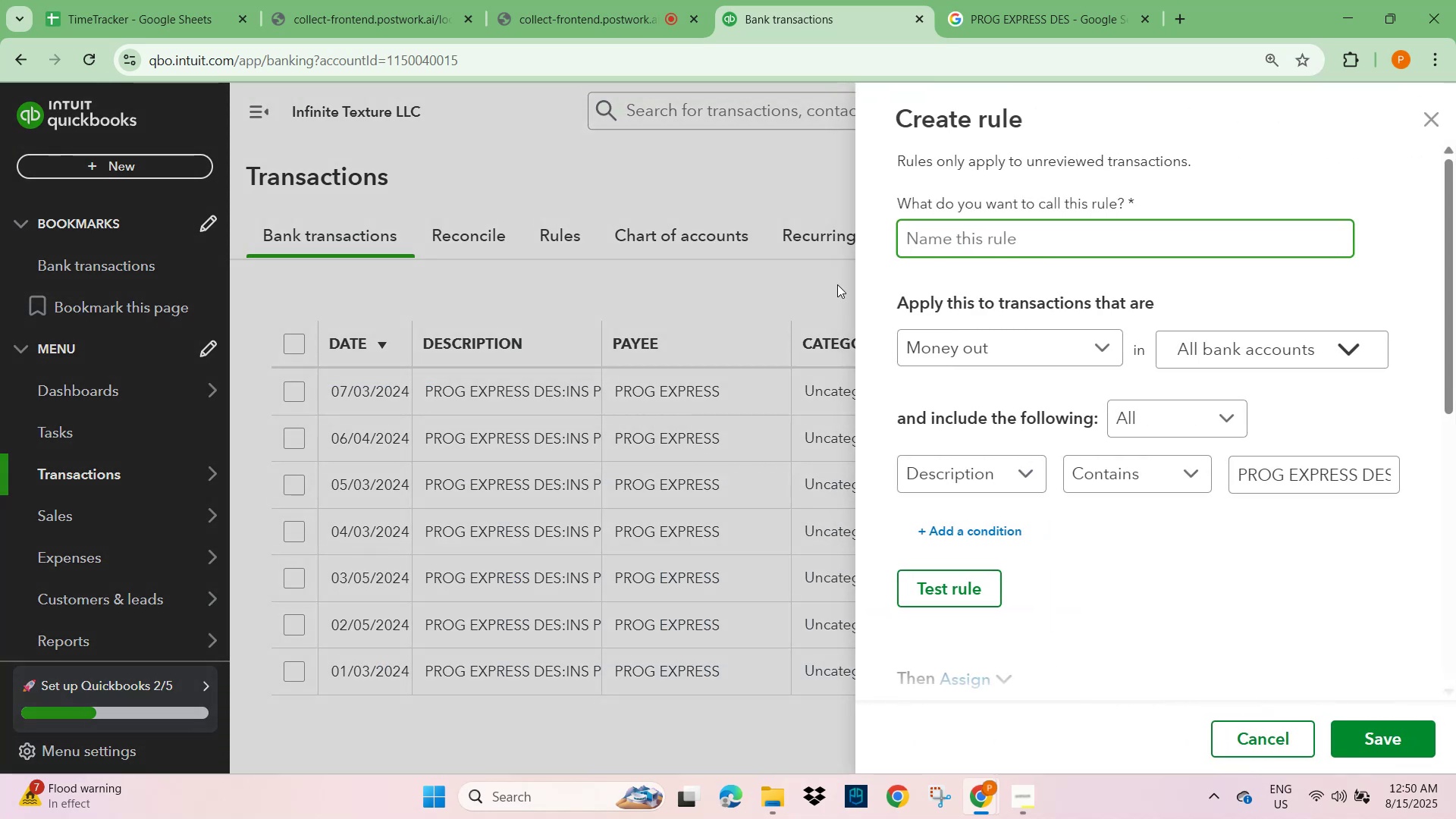 
left_click([954, 240])
 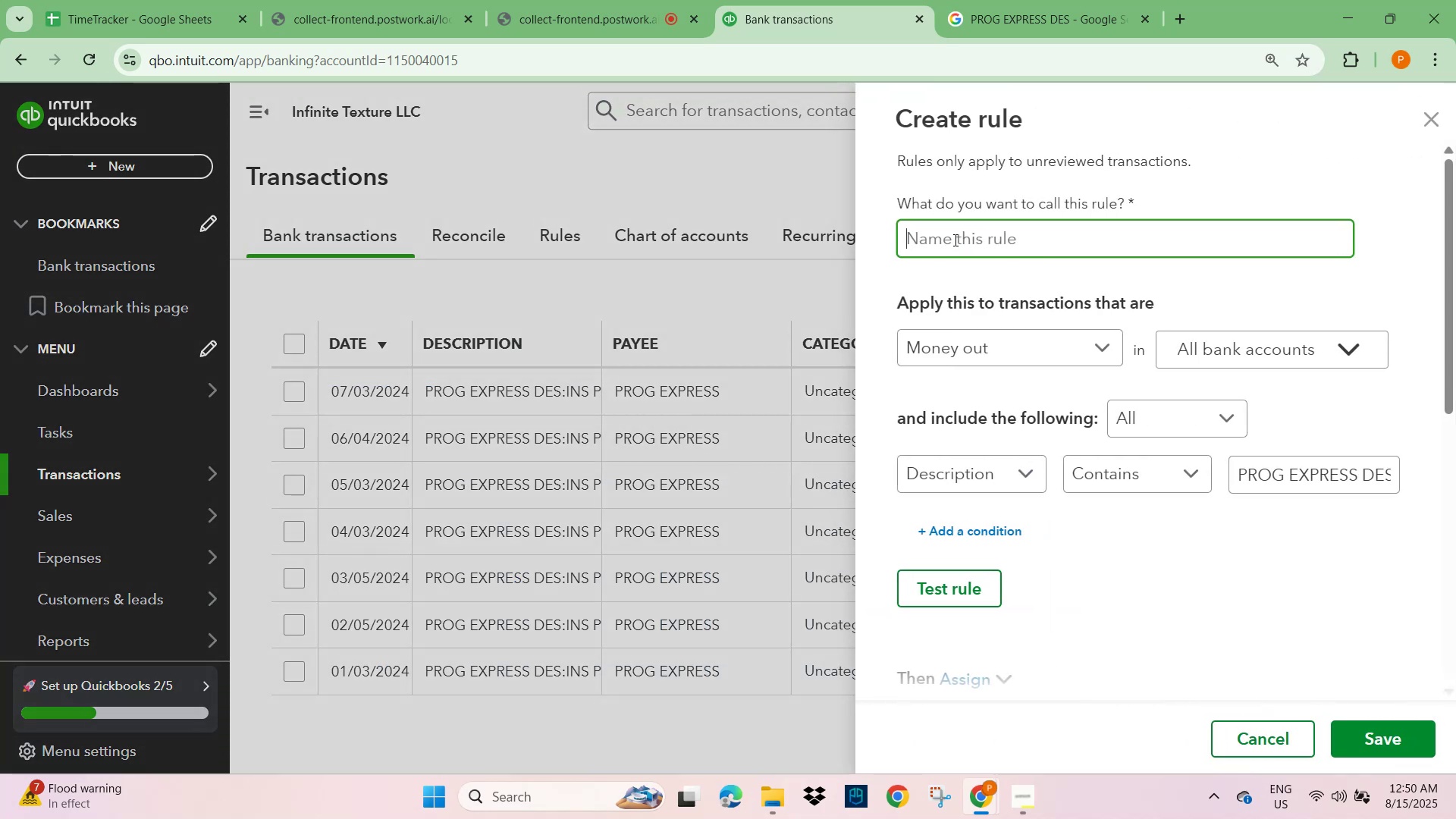 
key(Control+V)
 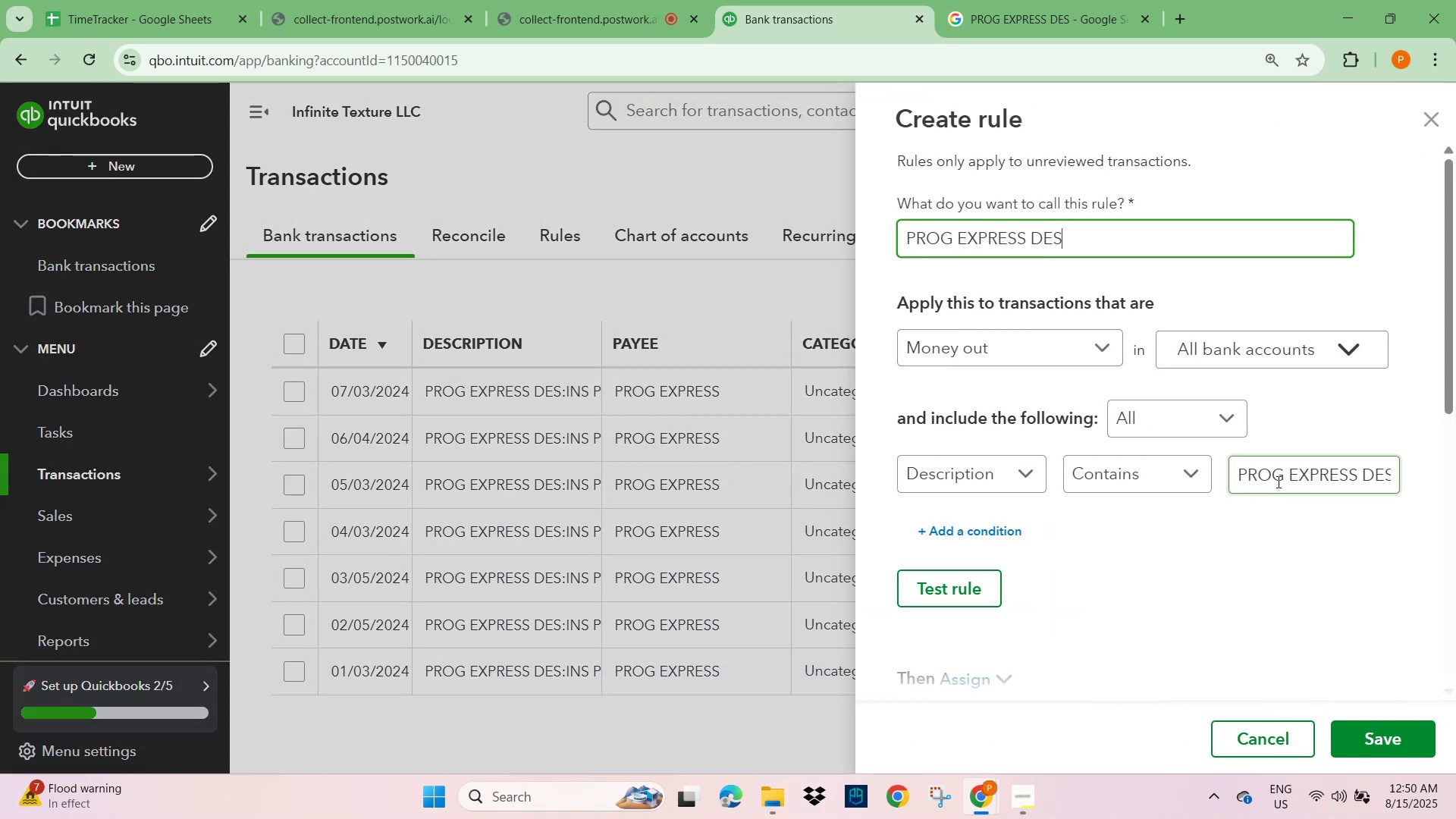 
left_click([1277, 482])
 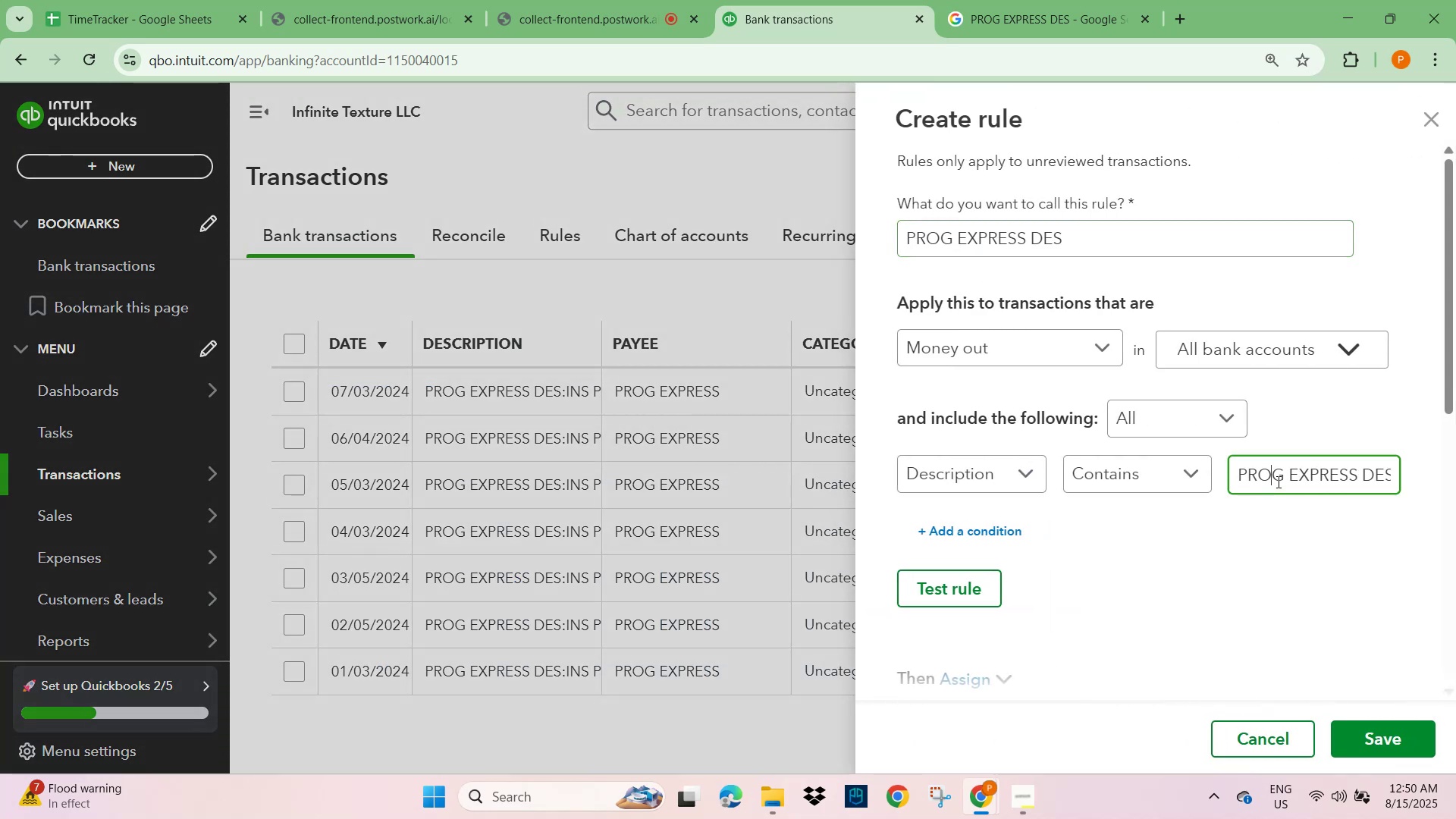 
key(Control+A)
 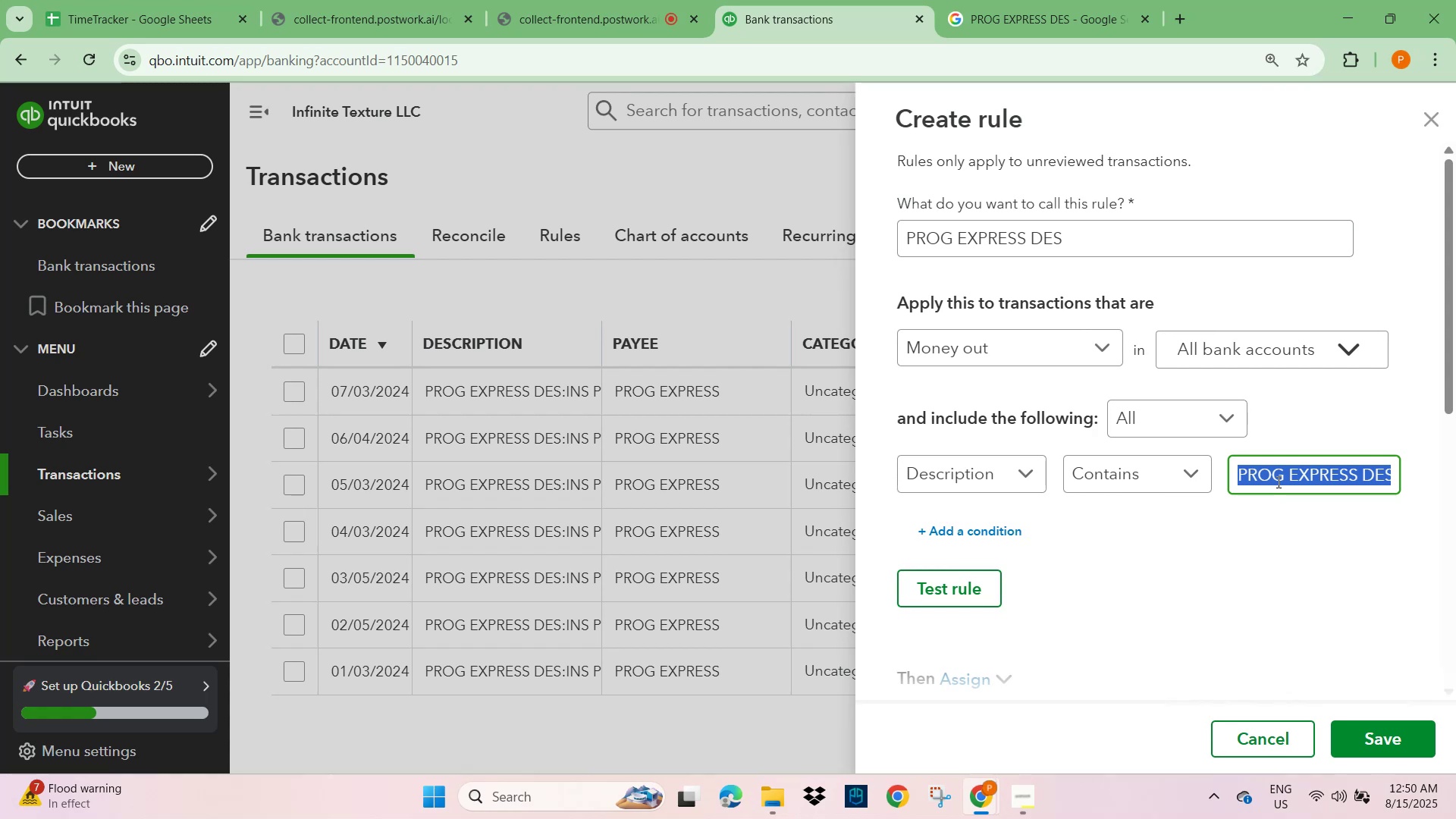 
key(Control+V)
 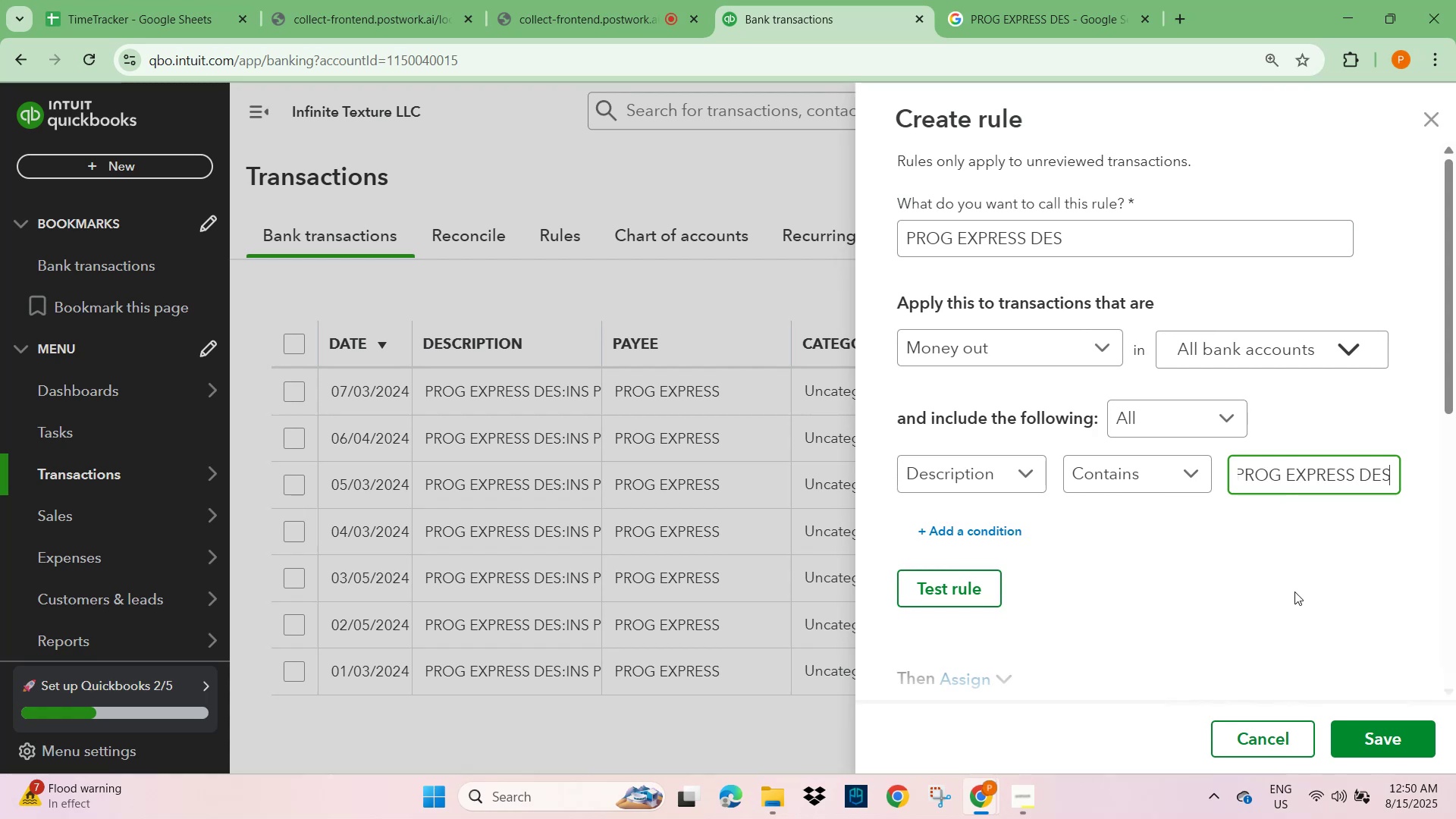 
left_click([1296, 598])
 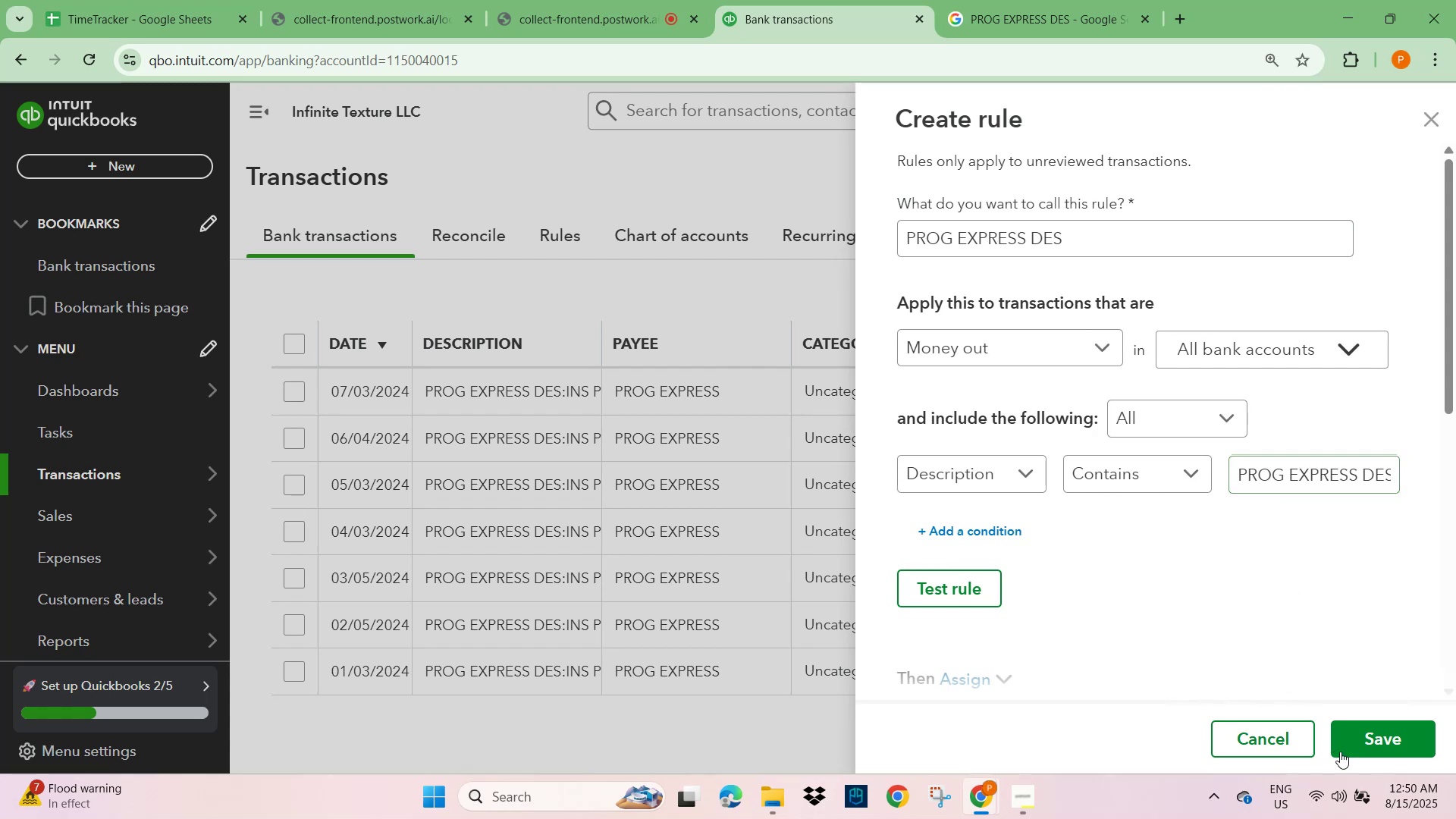 
scroll: coordinate [1252, 627], scroll_direction: down, amount: 5.0
 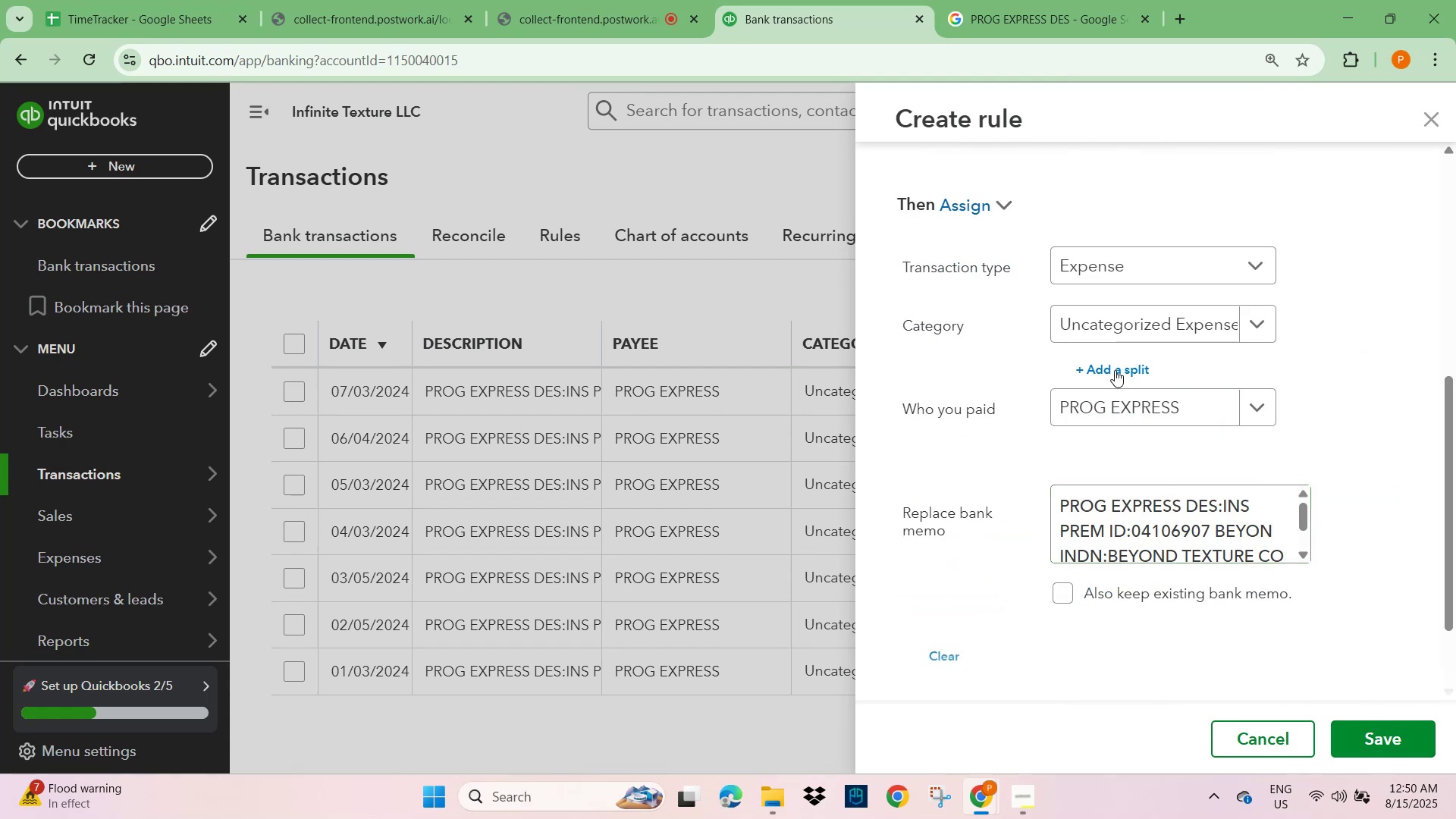 
left_click([1104, 314])
 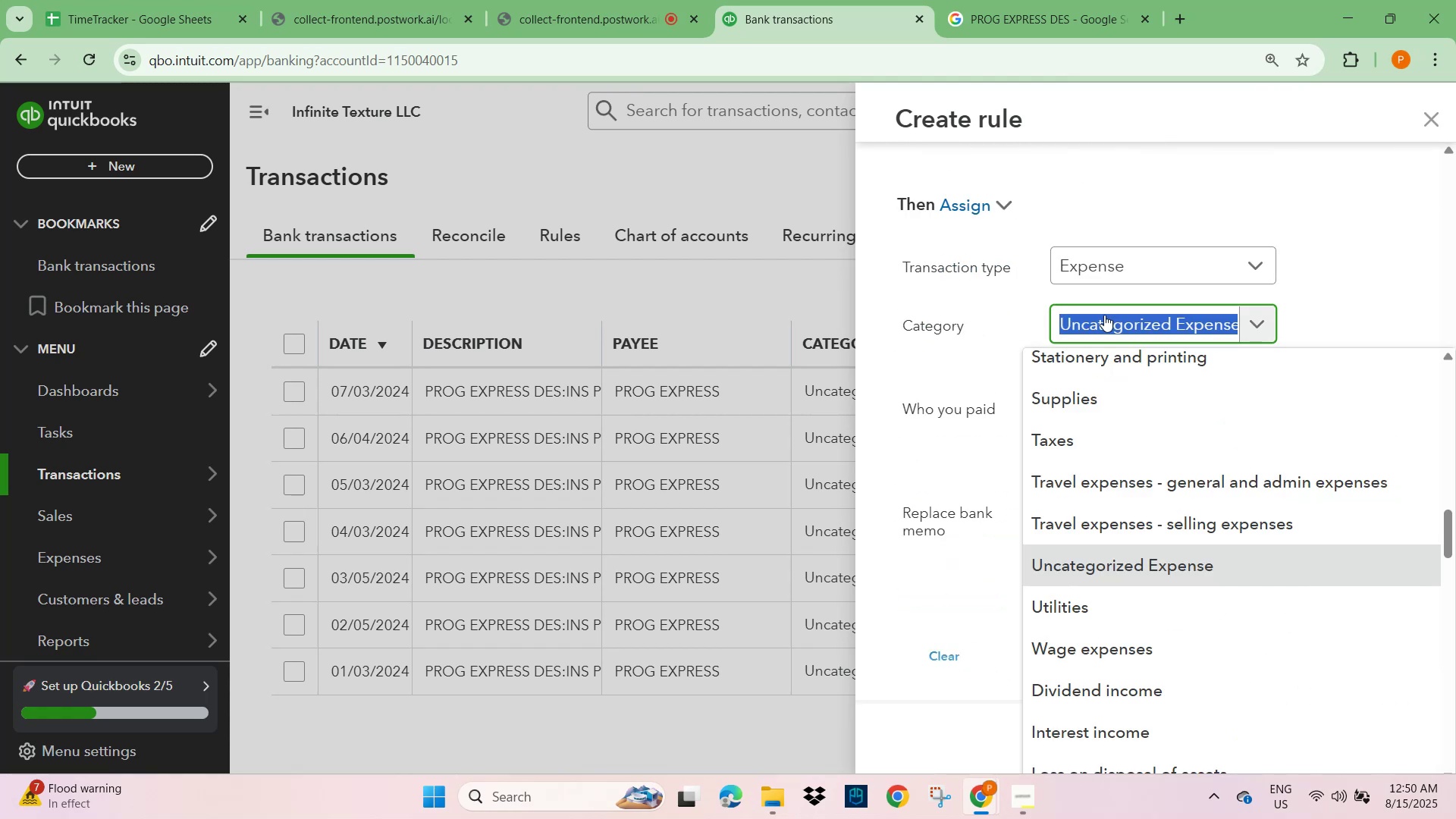 
type(INSURANC)
 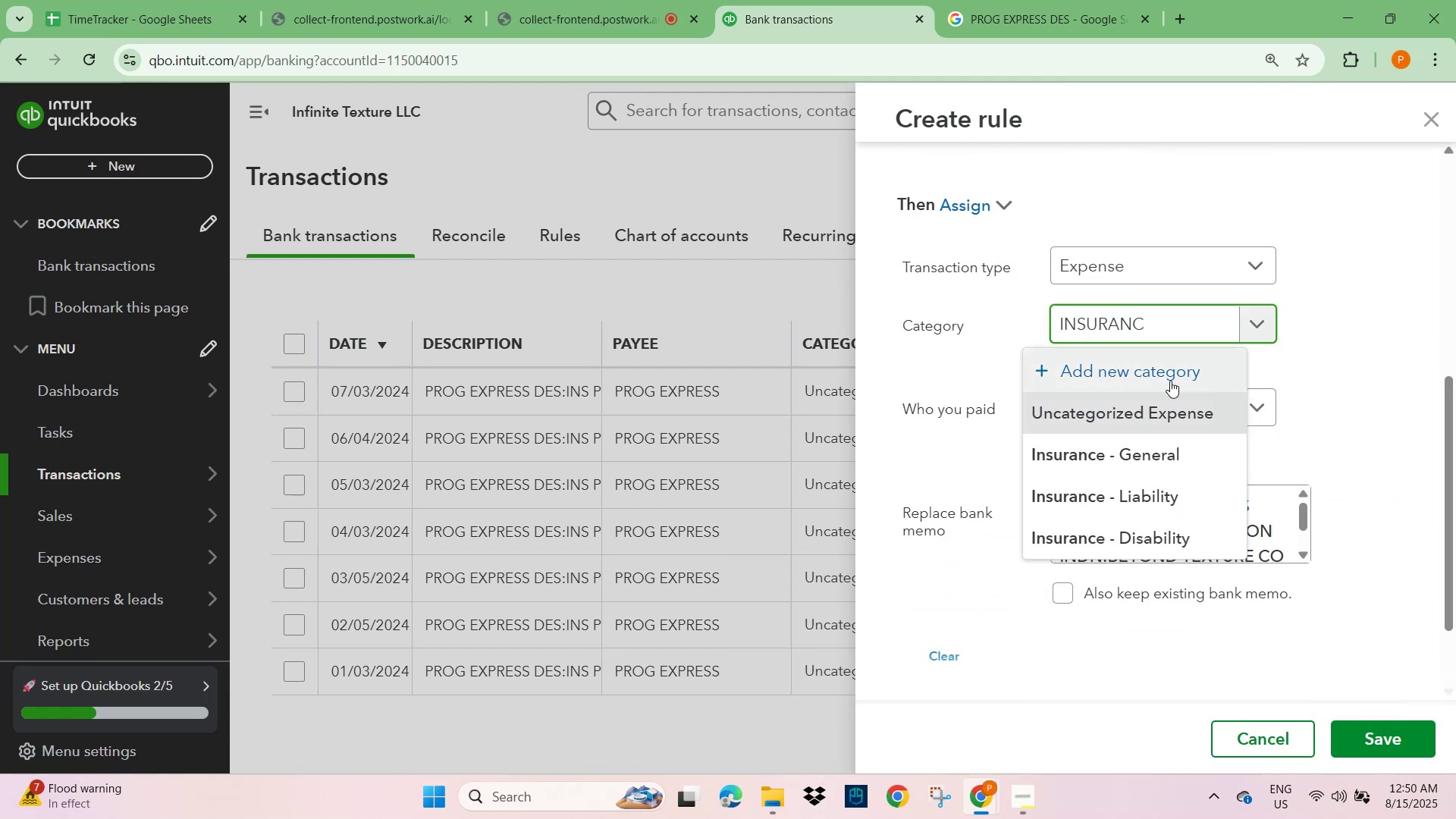 
left_click([1153, 450])
 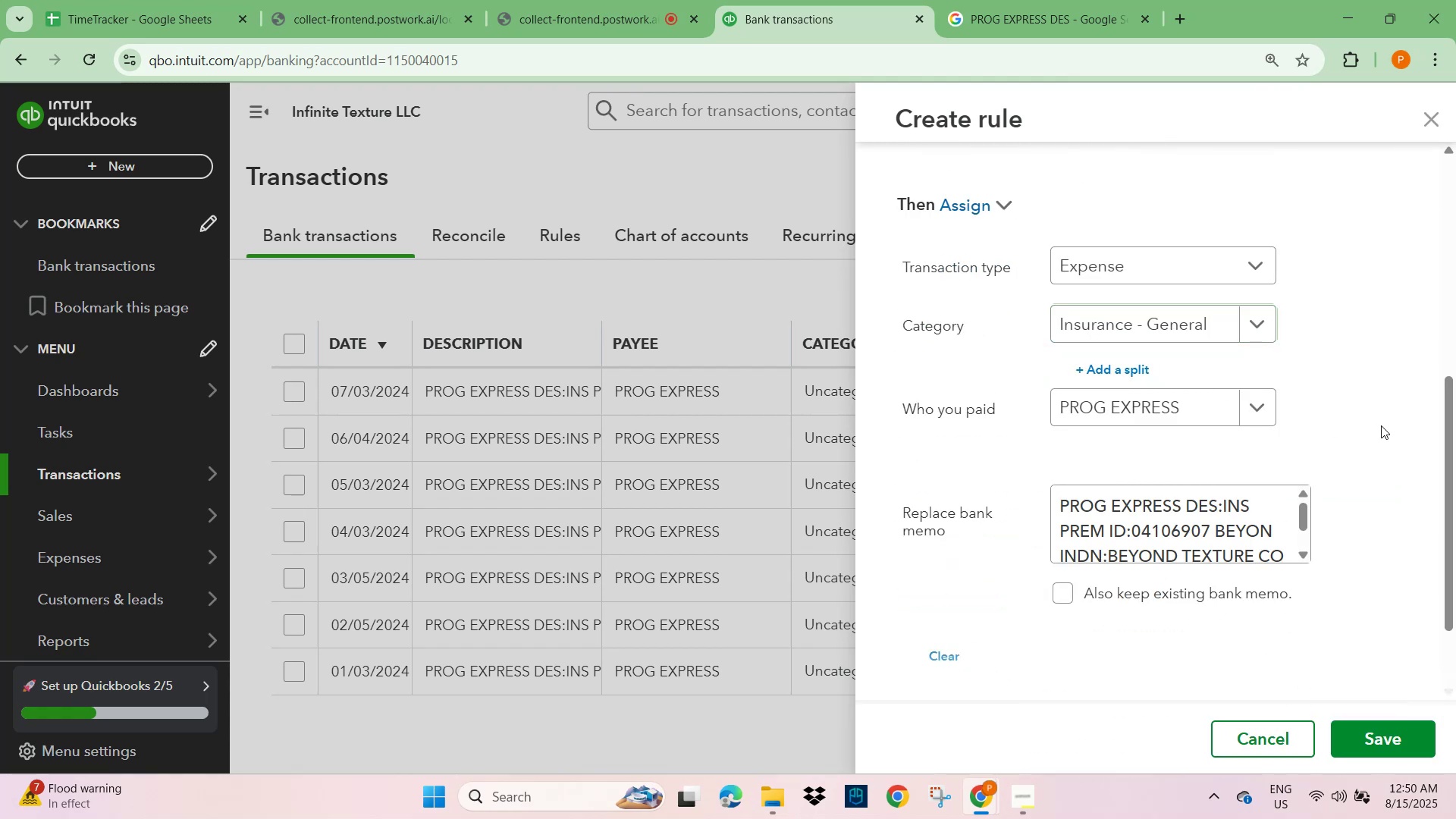 
scroll: coordinate [1360, 637], scroll_direction: down, amount: 3.0
 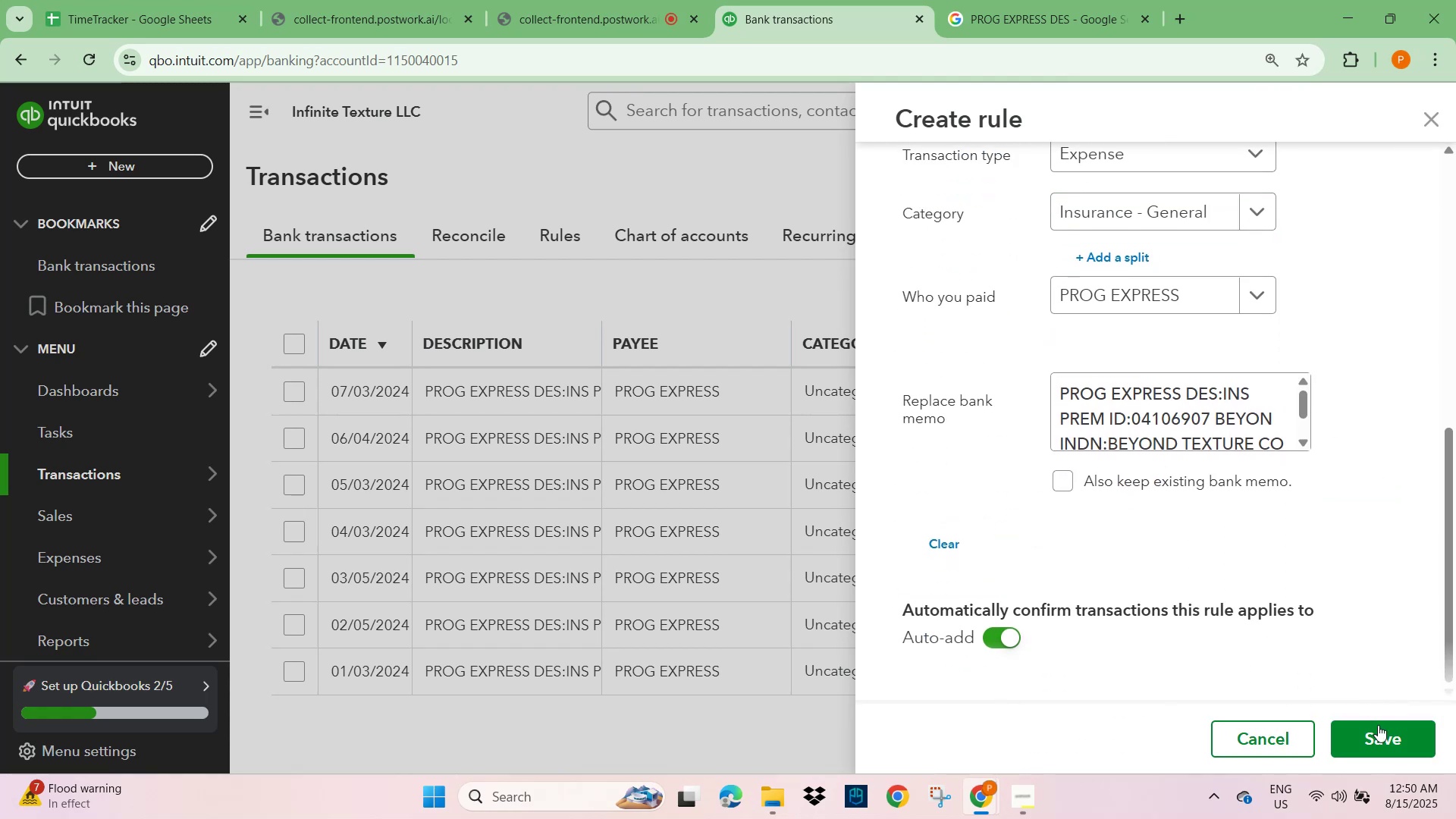 
left_click([1381, 742])
 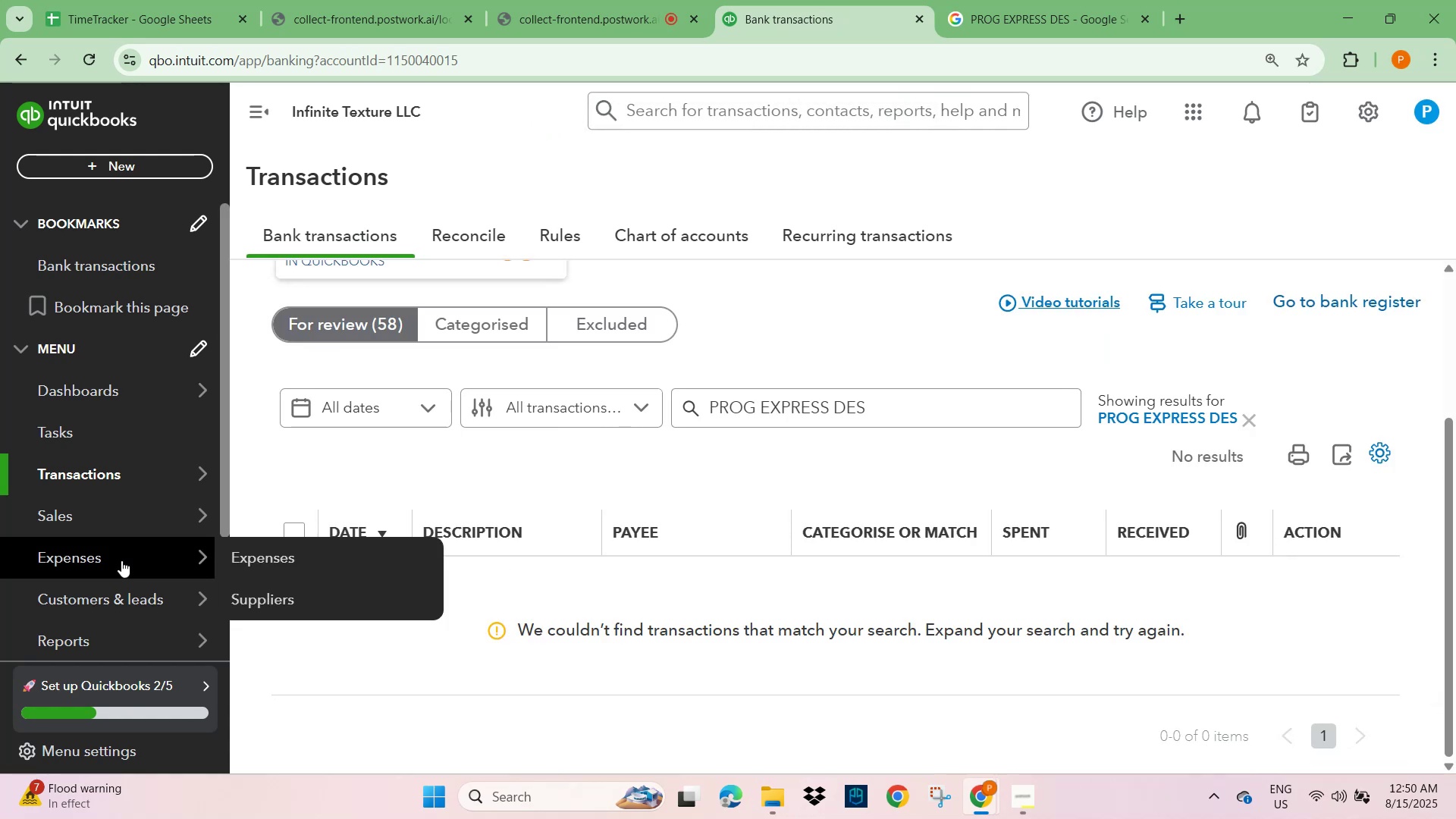 
left_click([1257, 419])
 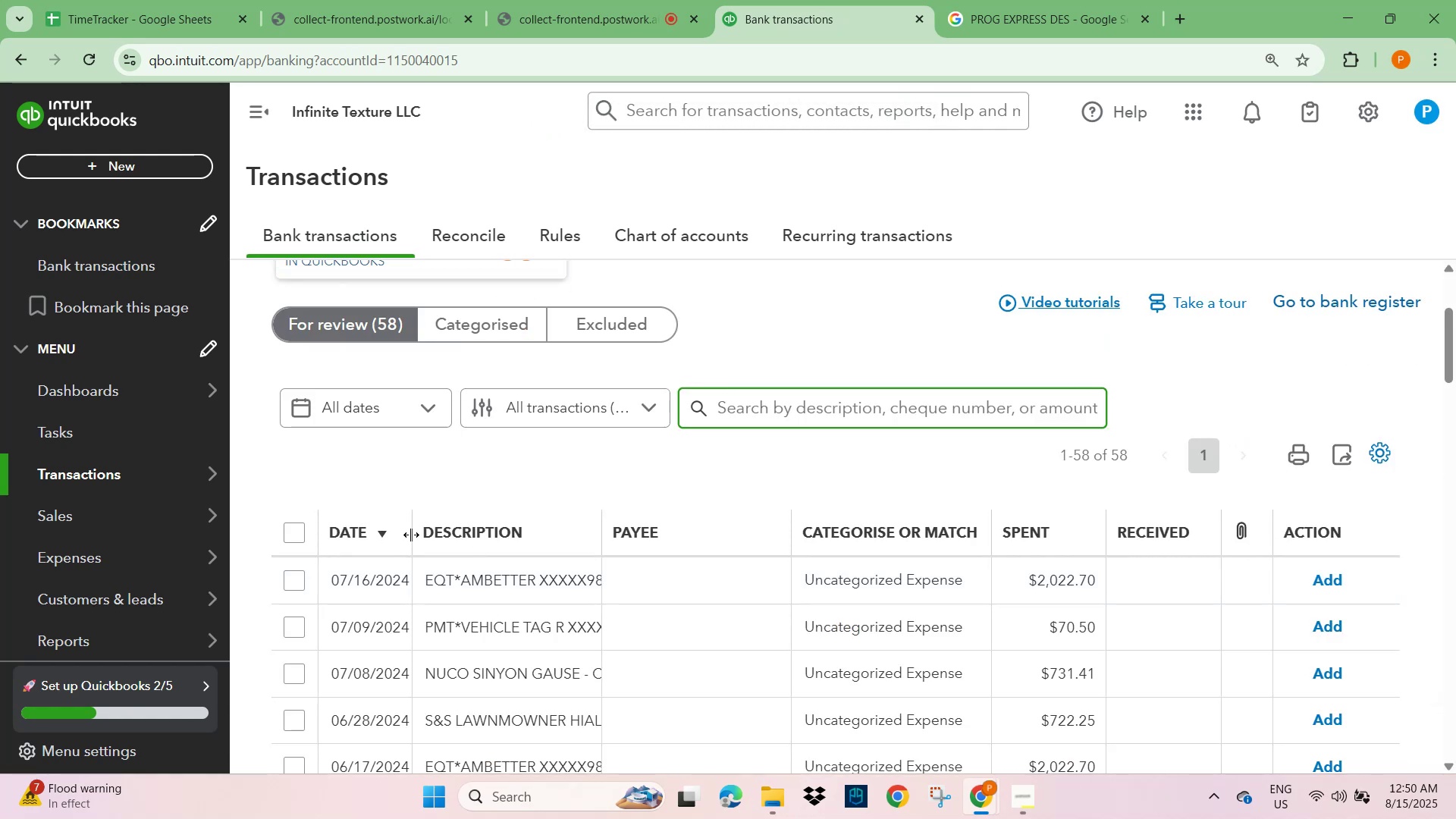 
scroll: coordinate [443, 601], scroll_direction: down, amount: 5.0
 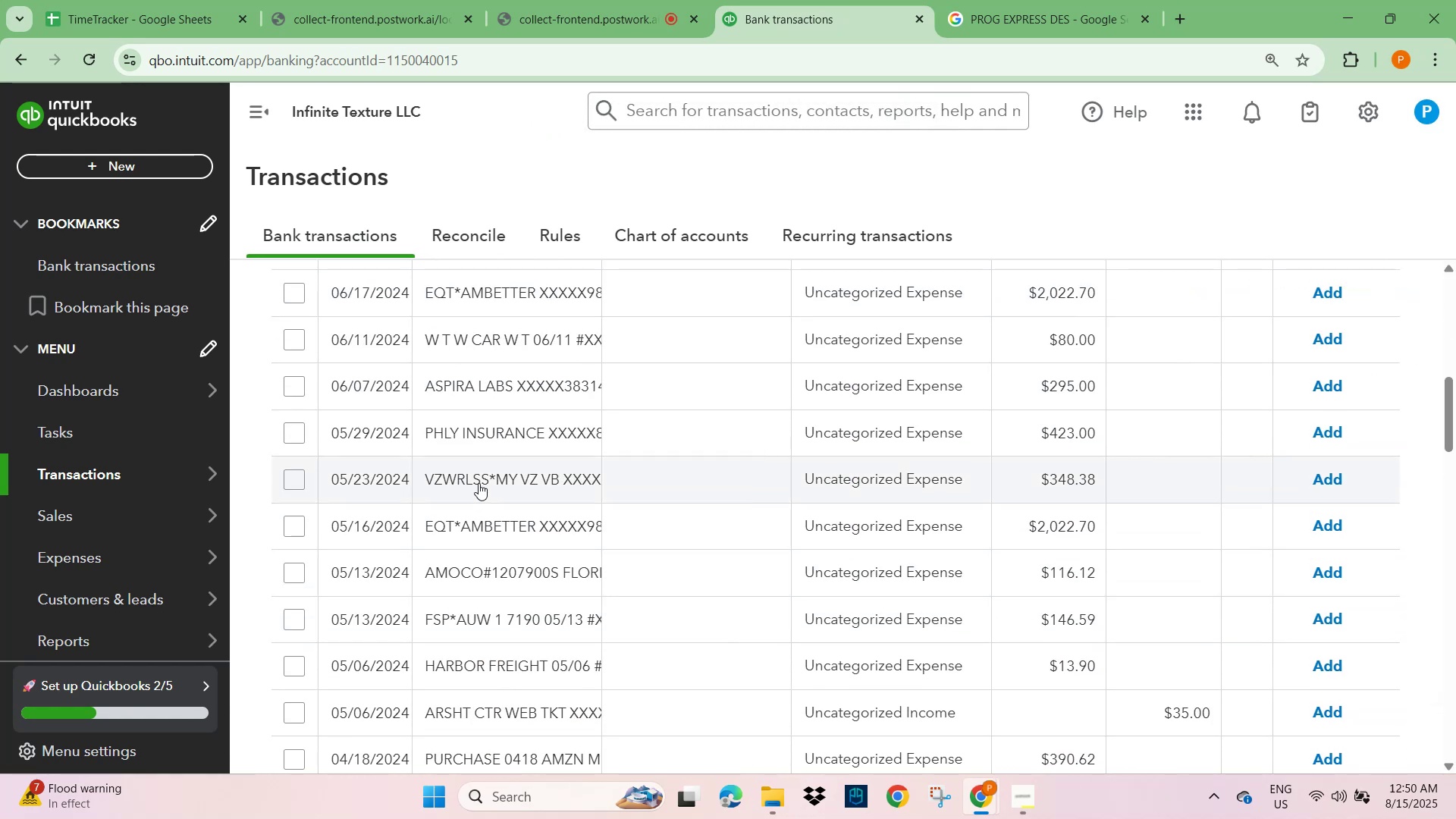 
left_click([488, 436])
 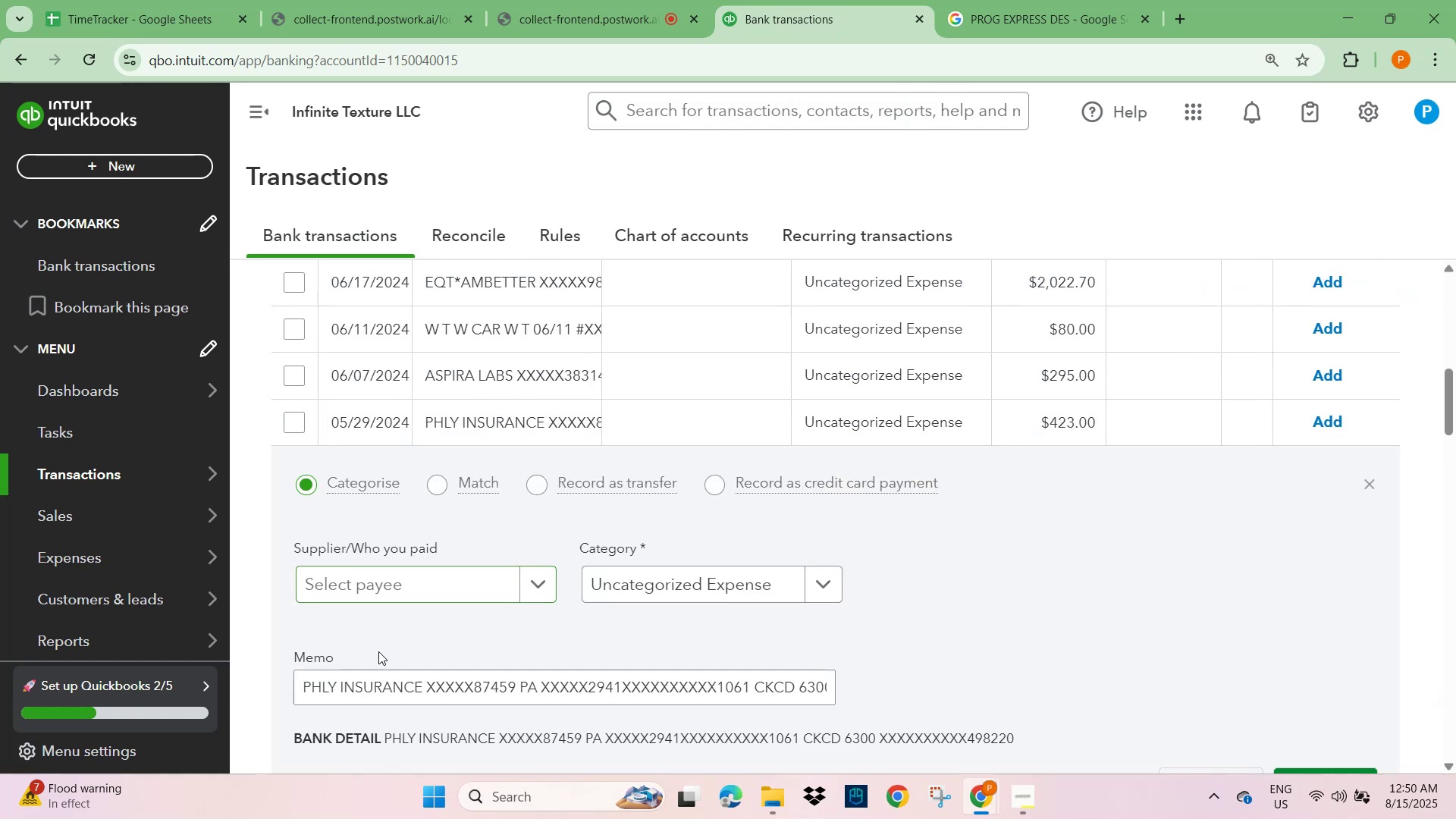 
left_click_drag(start_coordinate=[417, 686], to_coordinate=[222, 687])
 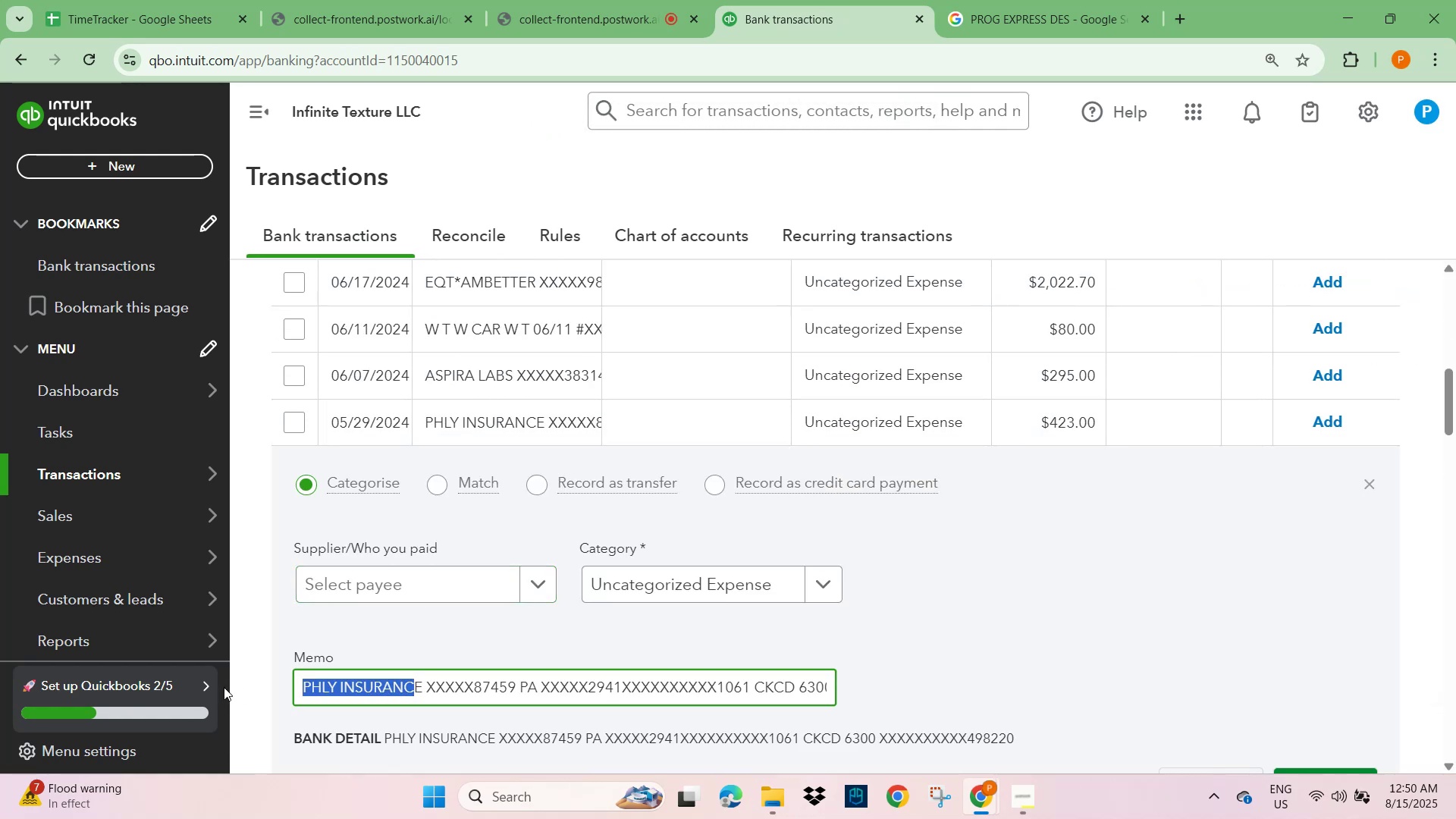 
key(Control+C)
 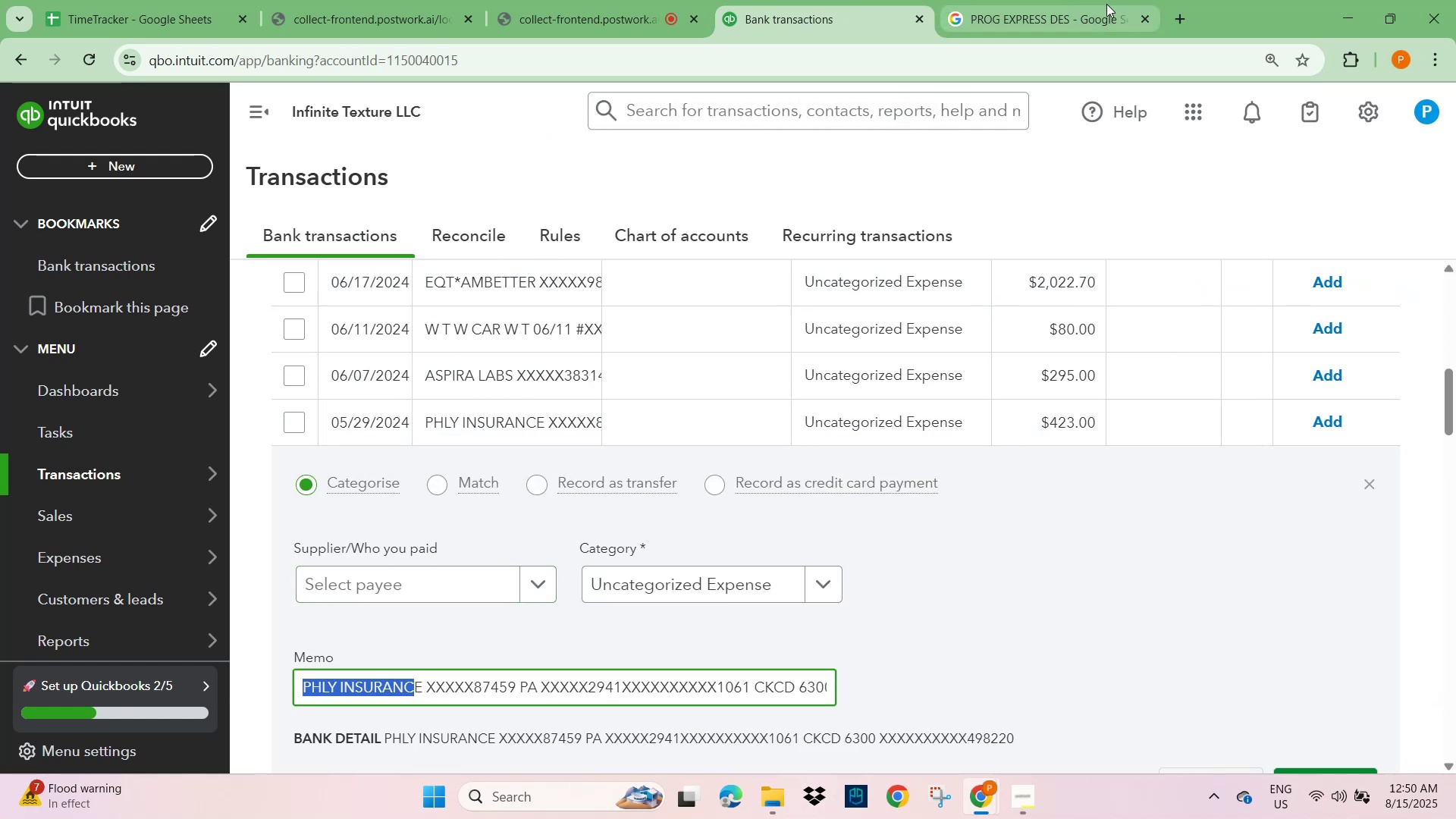 
left_click([1062, 20])
 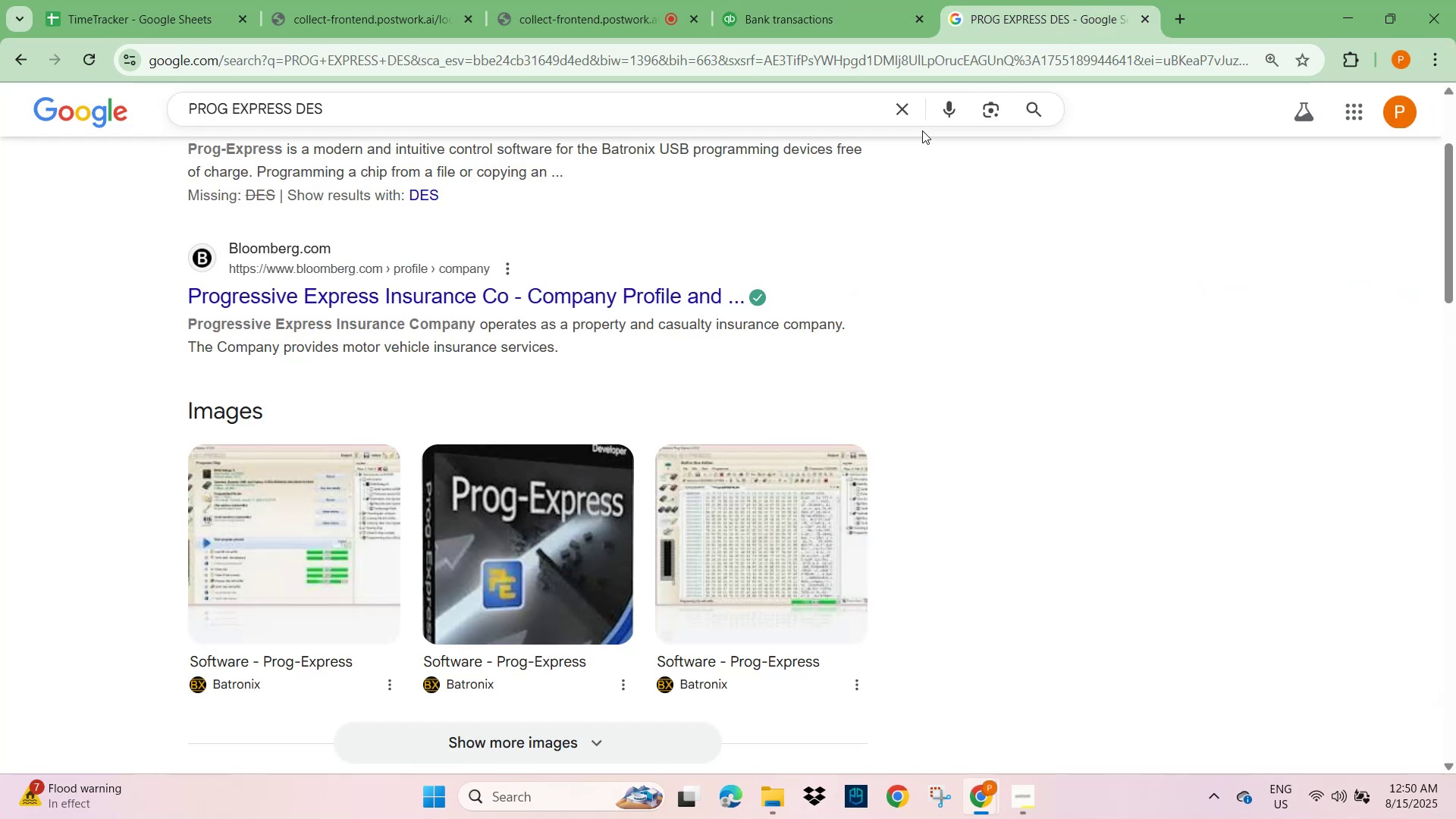 
left_click([899, 102])
 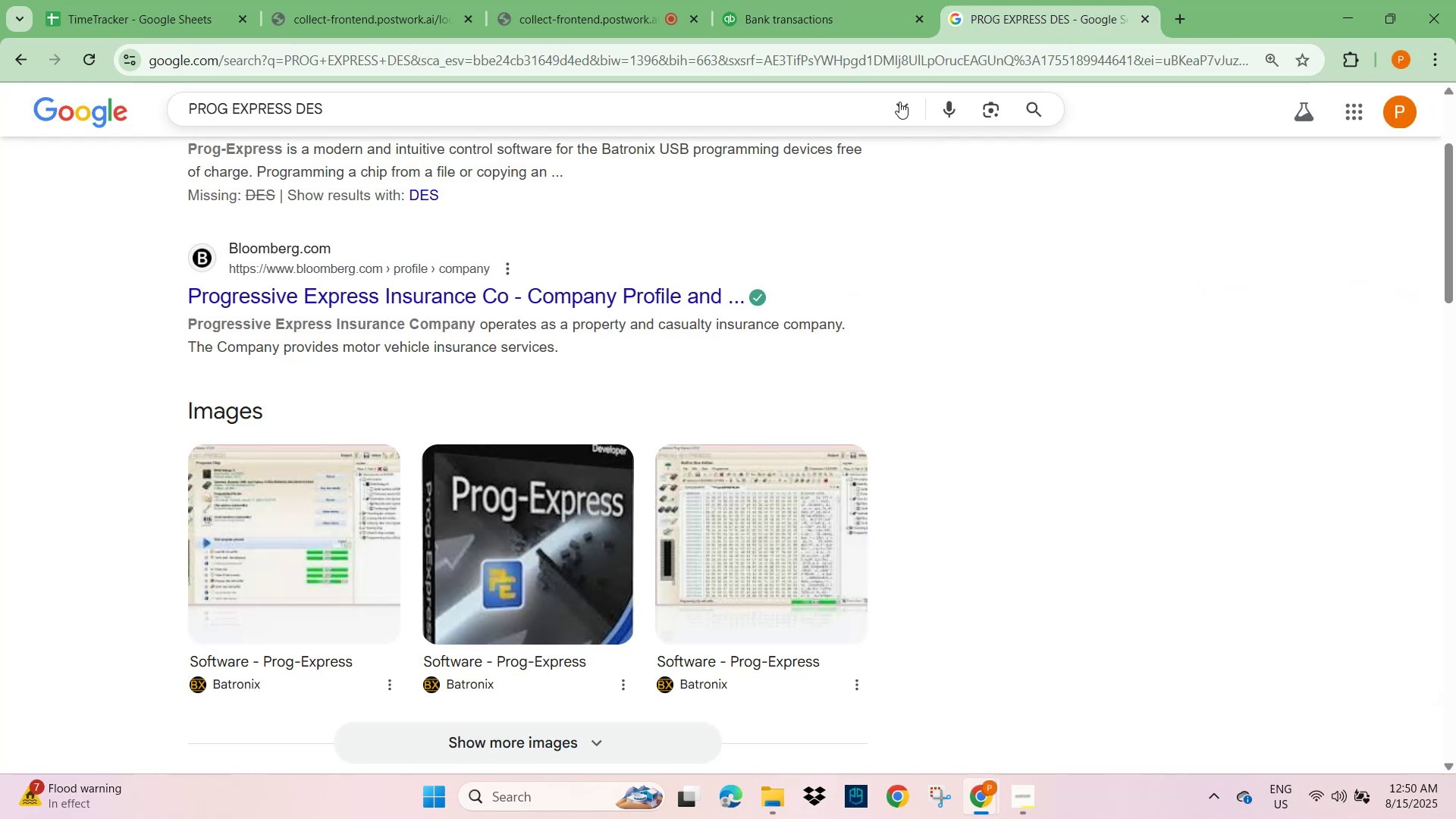 
key(Control+V)
 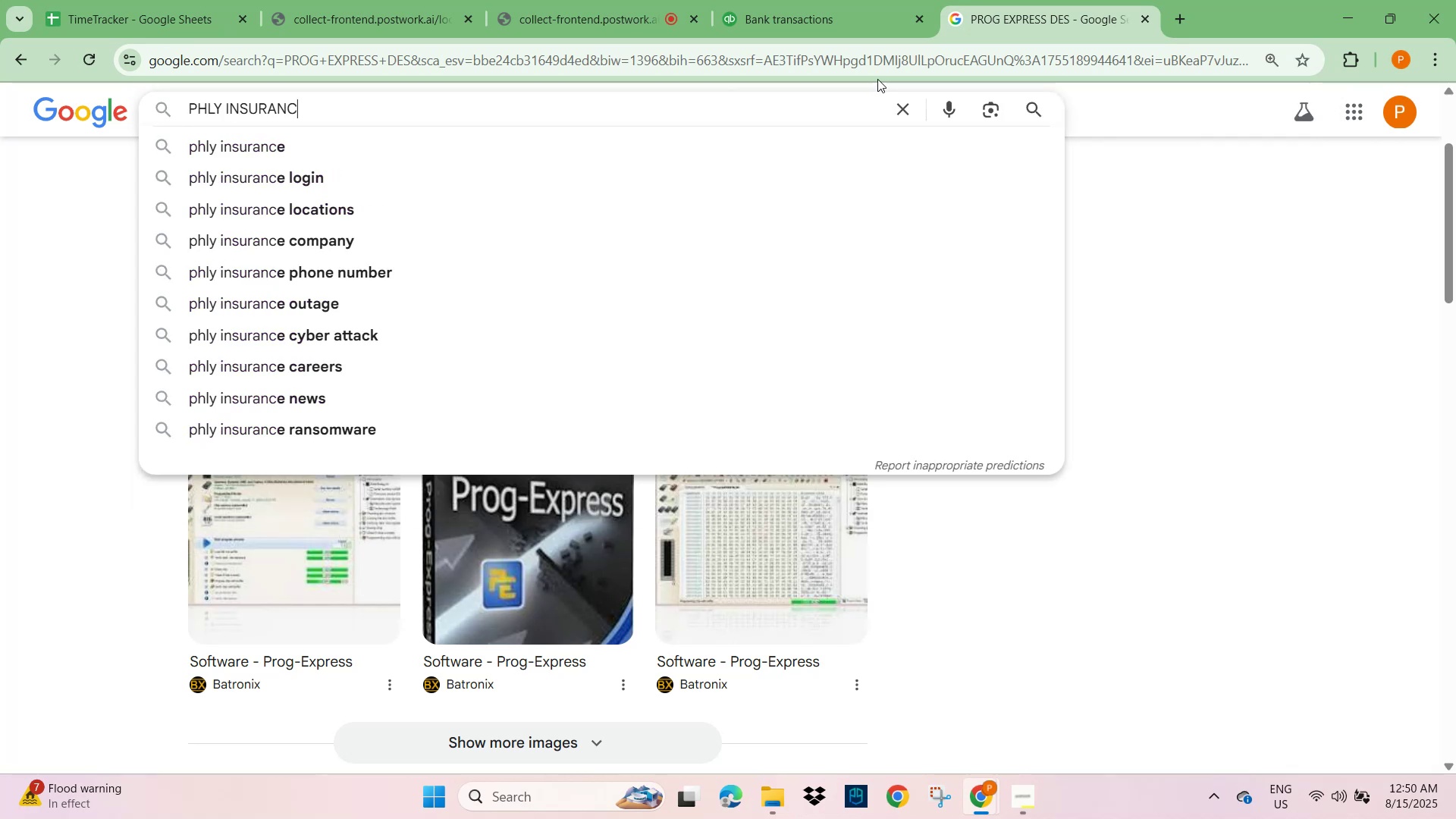 
key(NumpadEnter)
 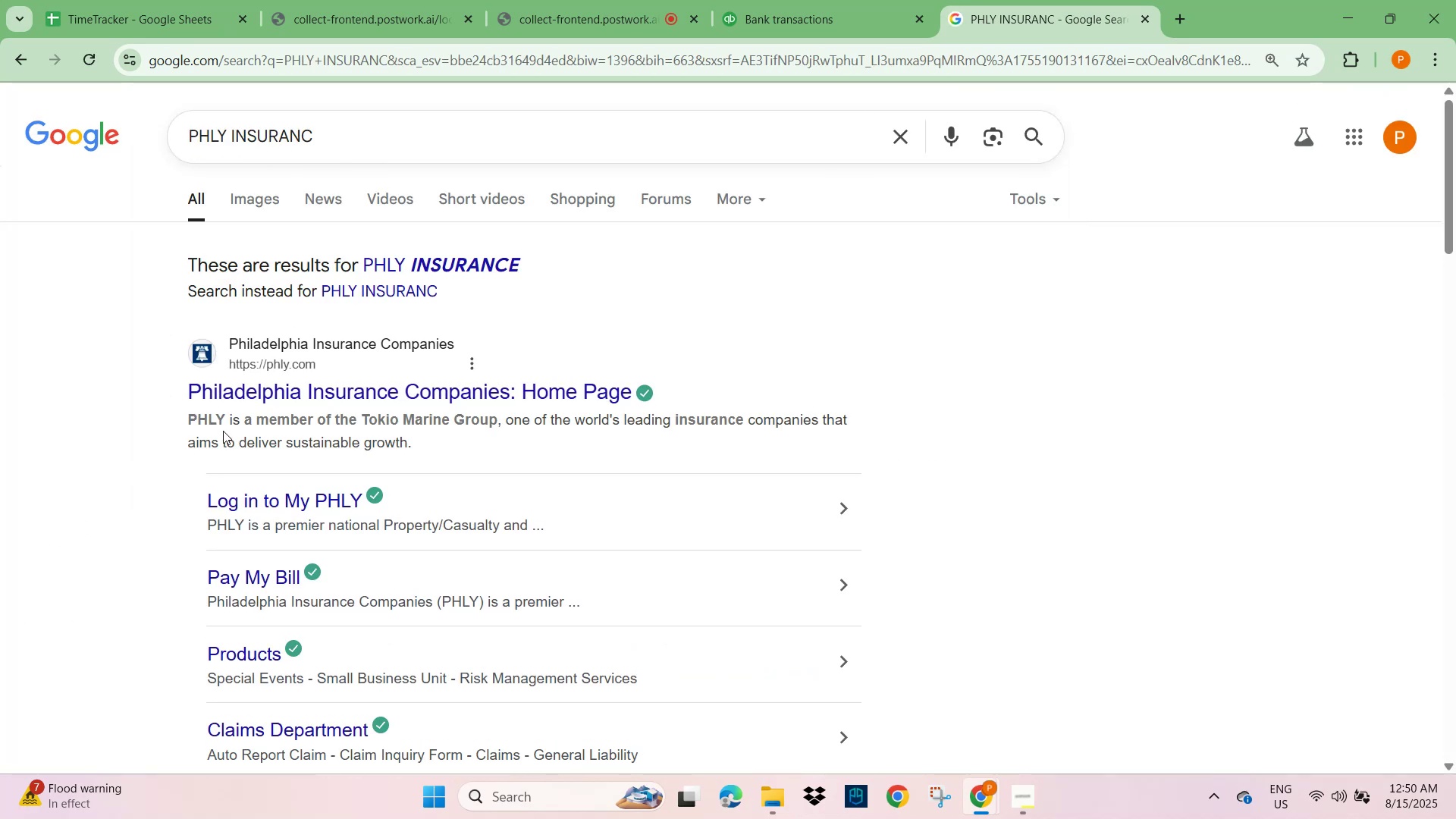 
left_click([817, 27])
 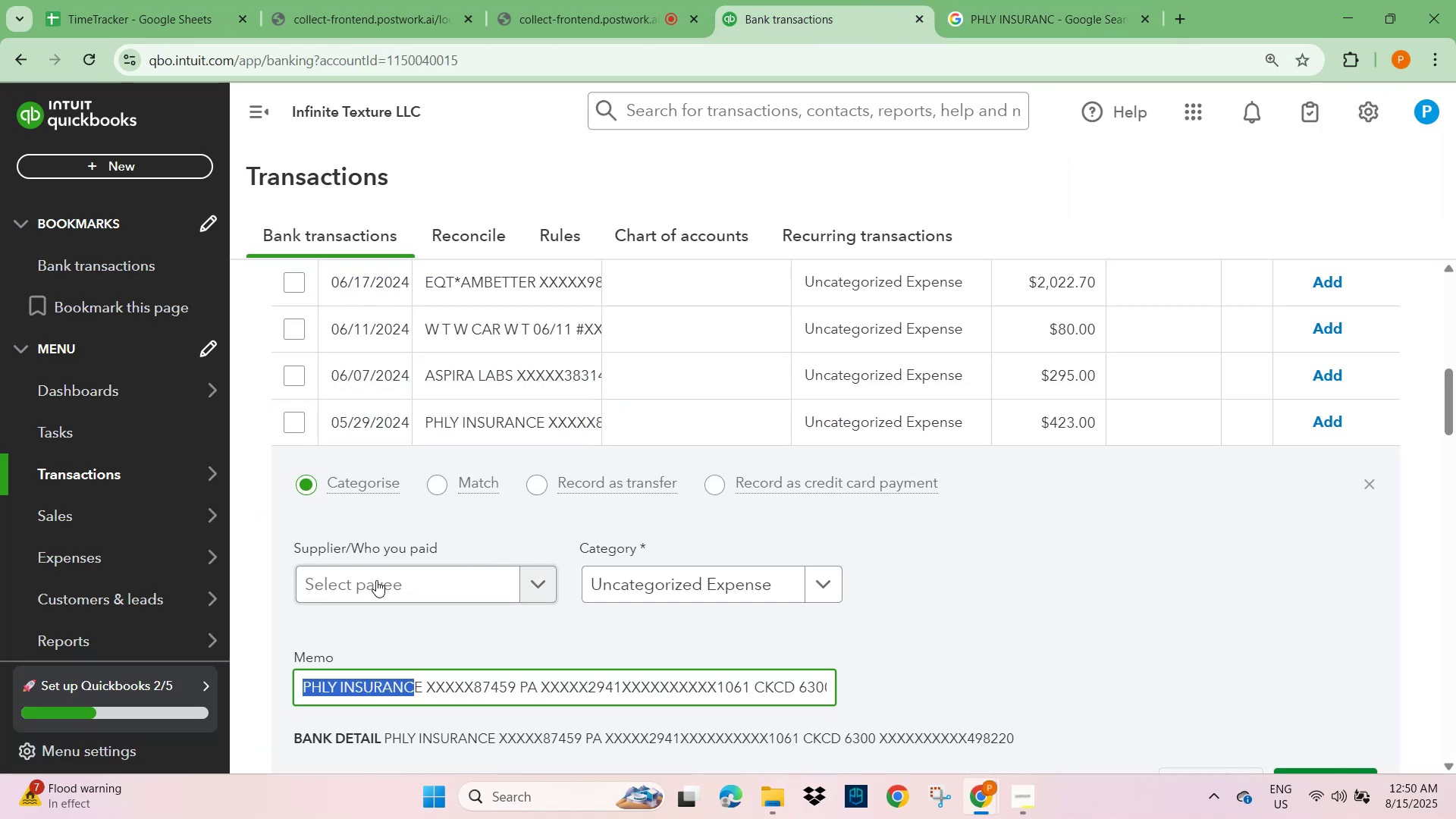 
left_click([377, 586])
 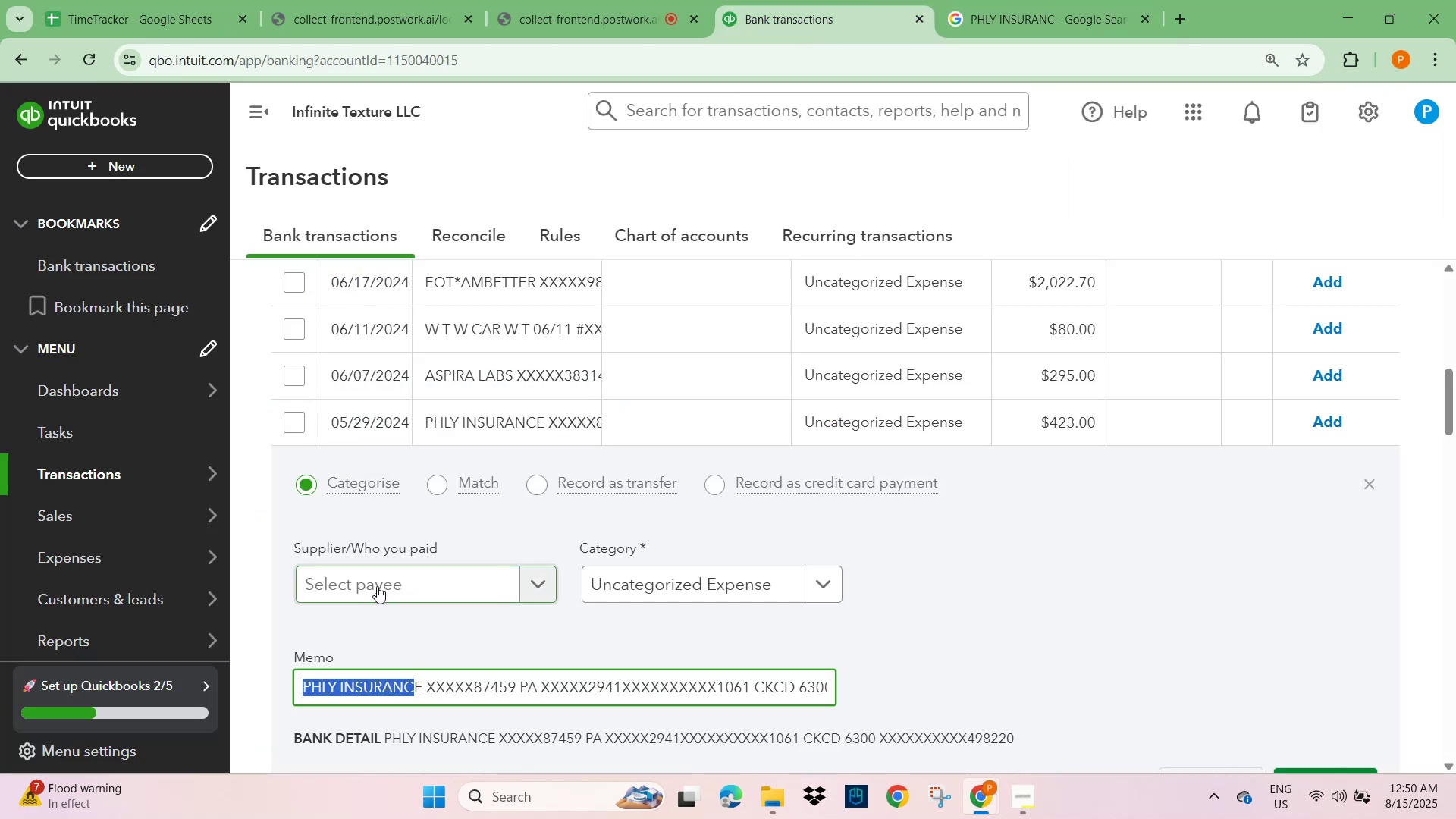 
key(Control+V)
 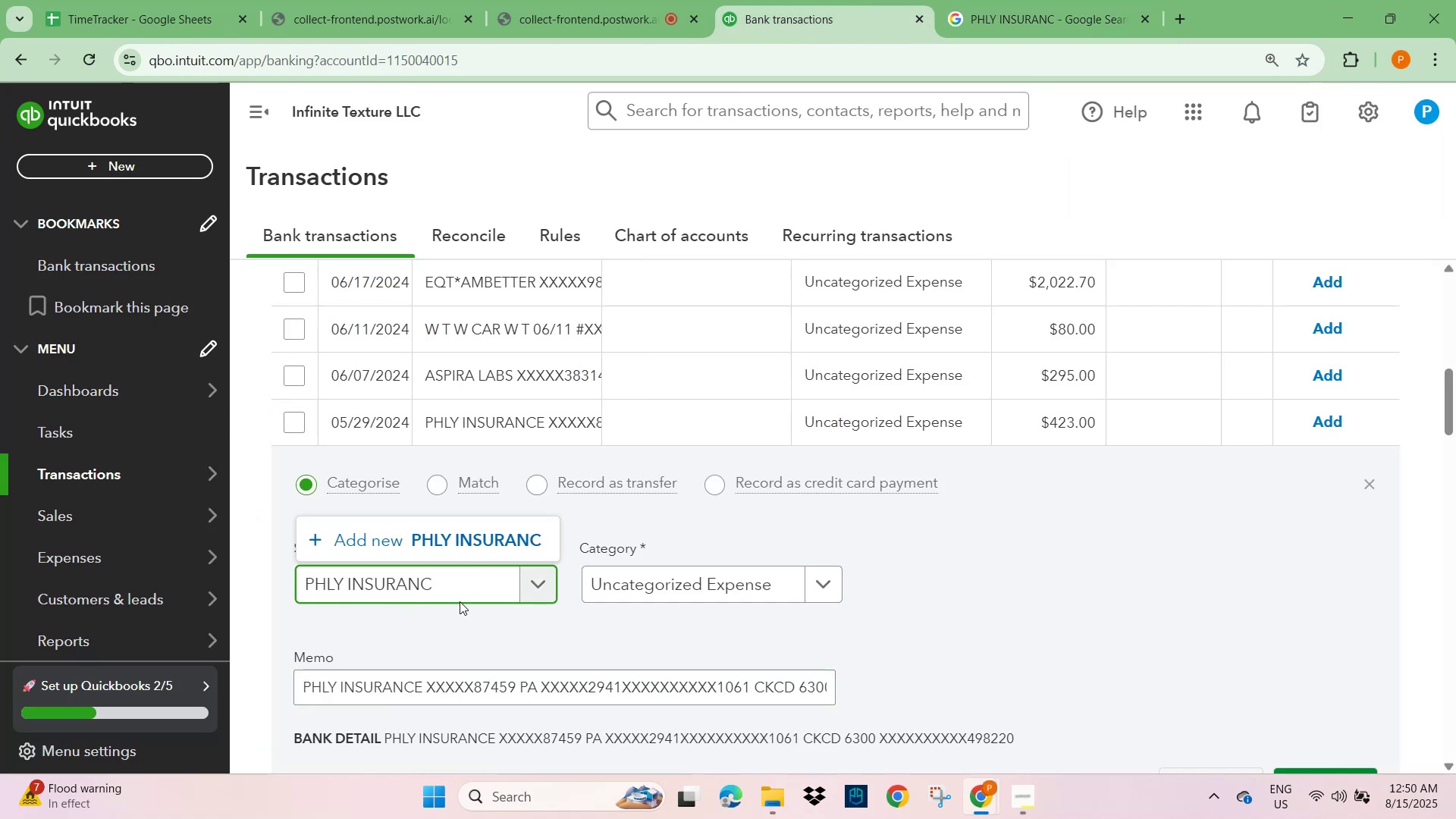 
left_click([471, 541])
 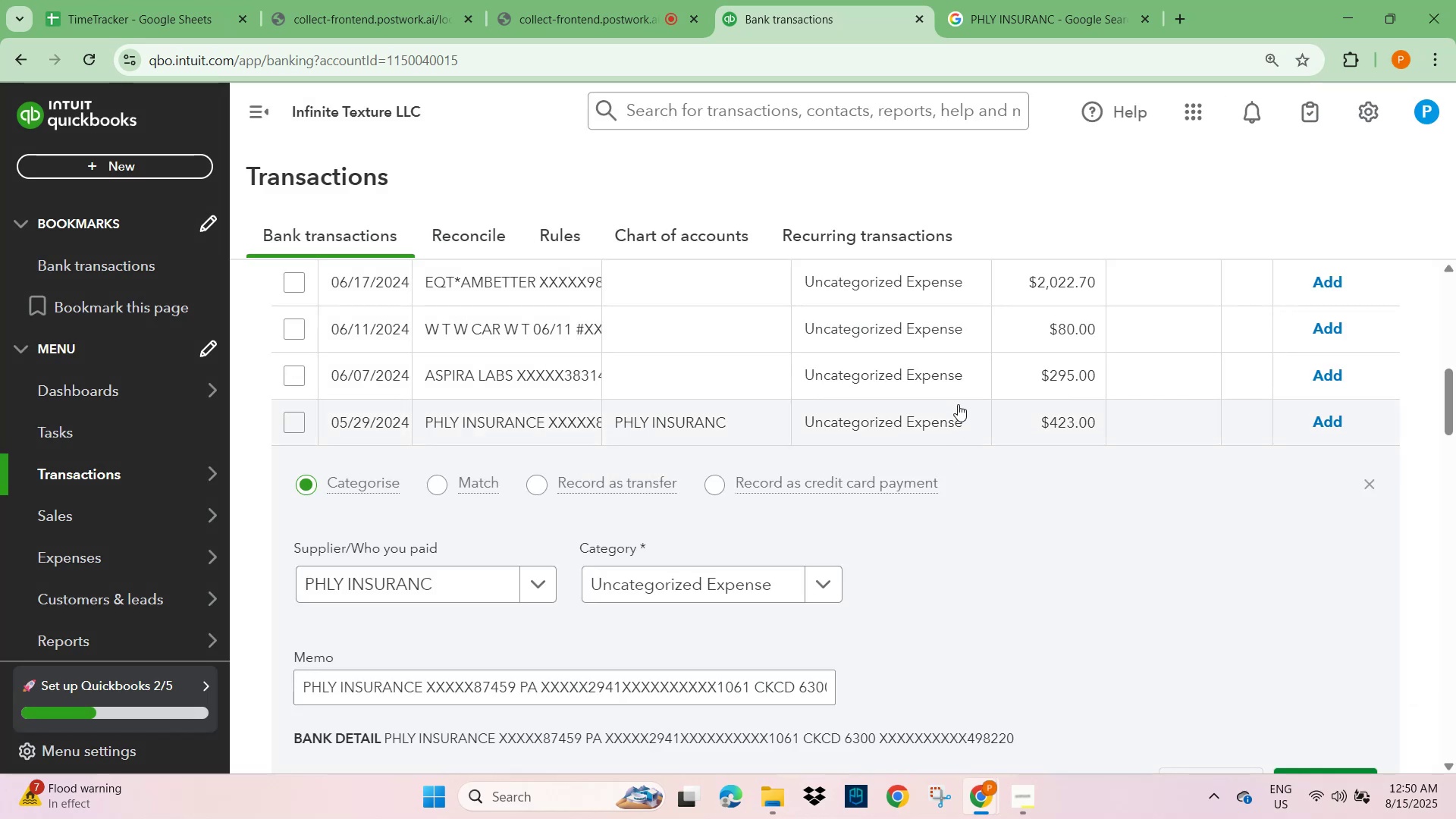 
scroll: coordinate [565, 709], scroll_direction: down, amount: 1.0
 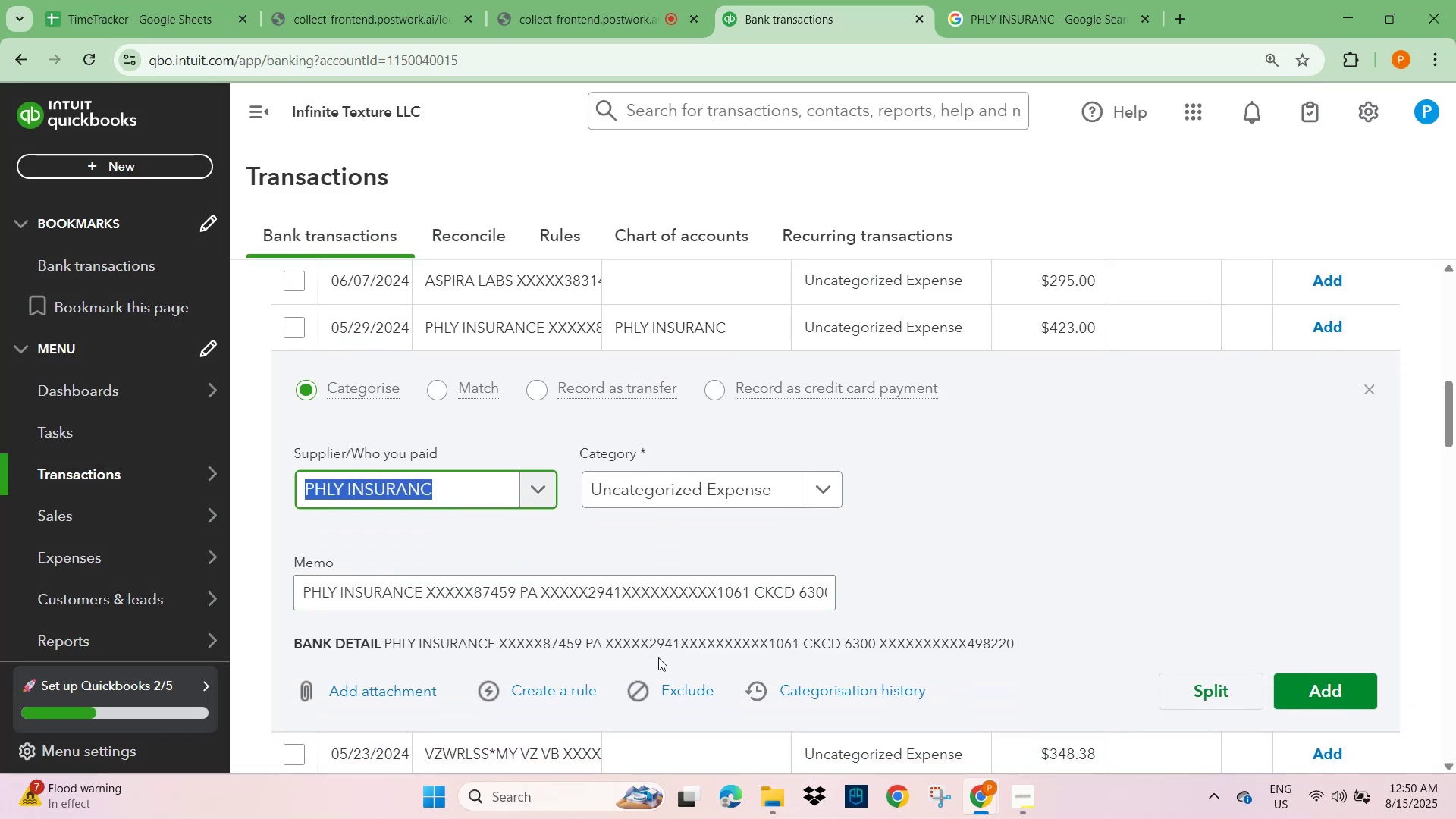 
scroll: coordinate [802, 466], scroll_direction: up, amount: 4.0
 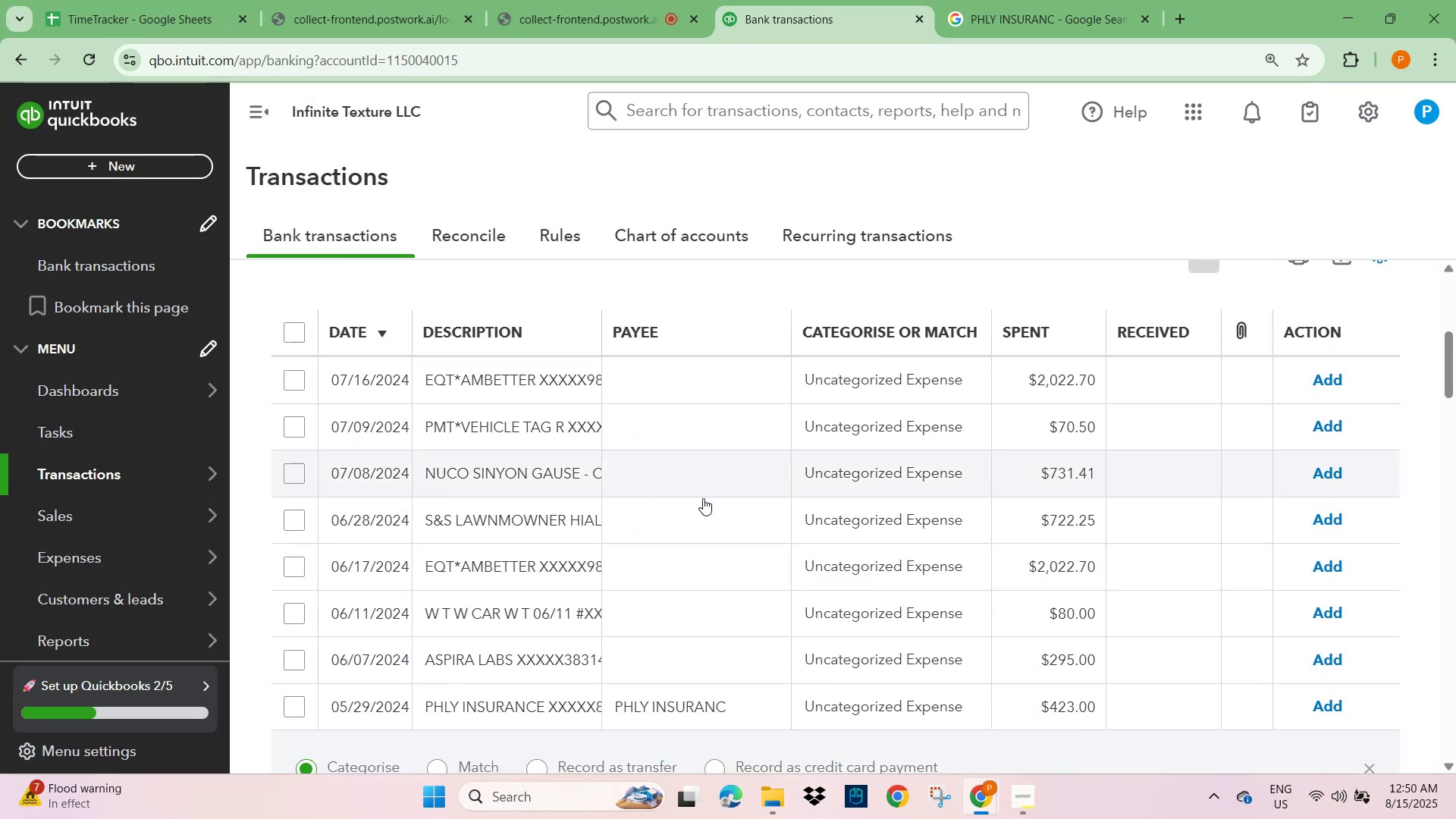 
scroll: coordinate [507, 659], scroll_direction: down, amount: 5.0
 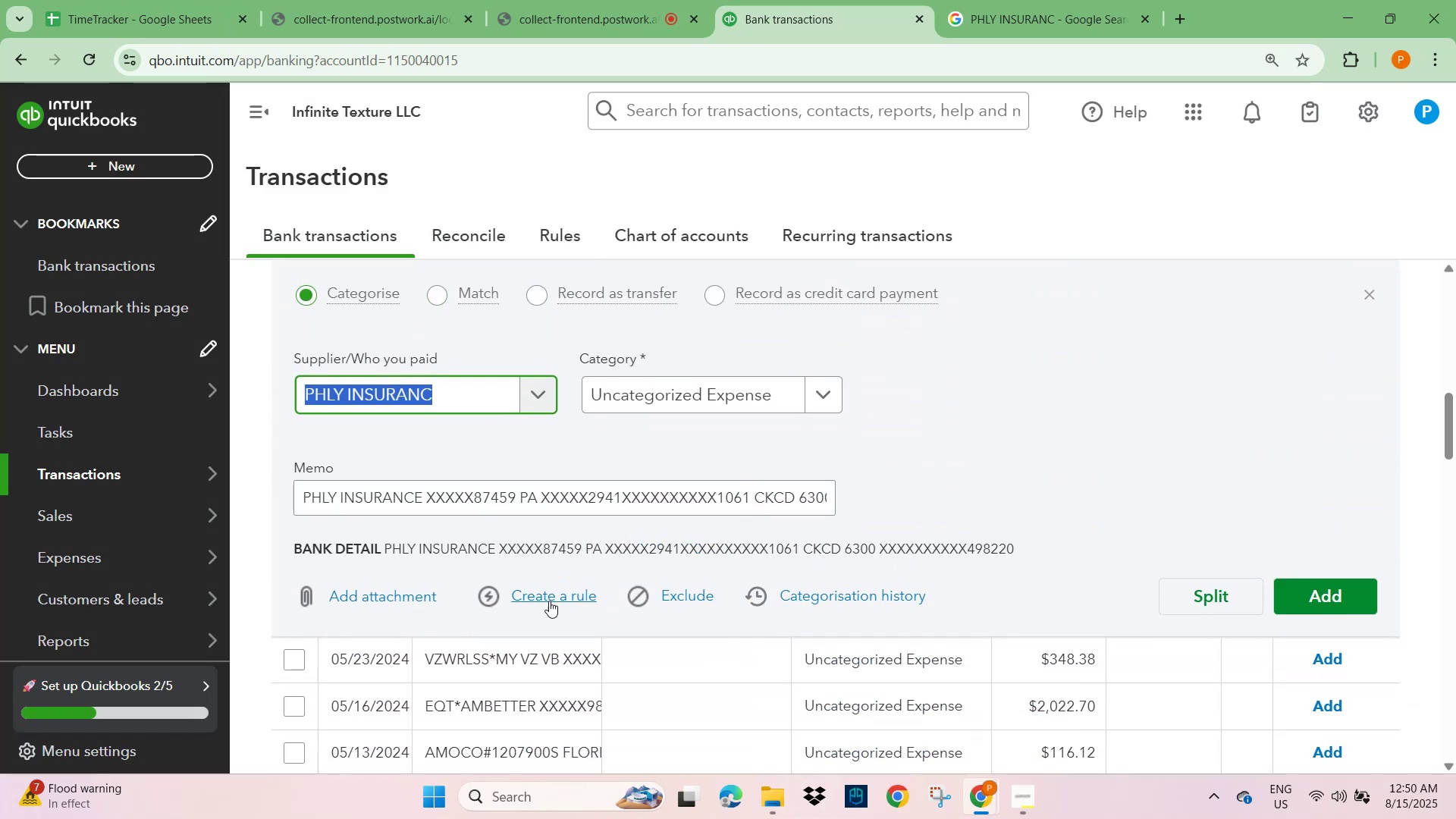 
left_click([566, 594])
 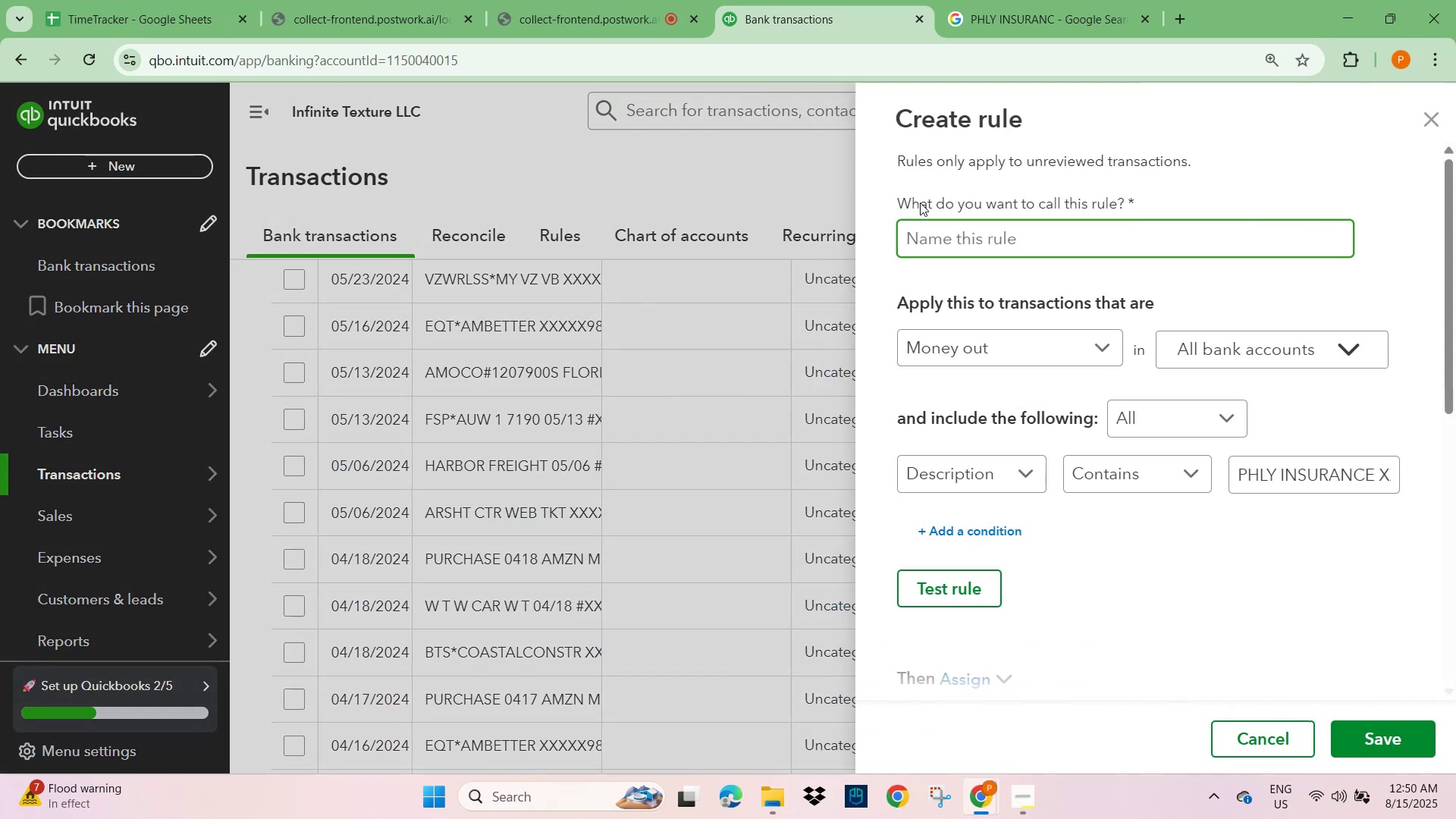 
left_click([972, 226])
 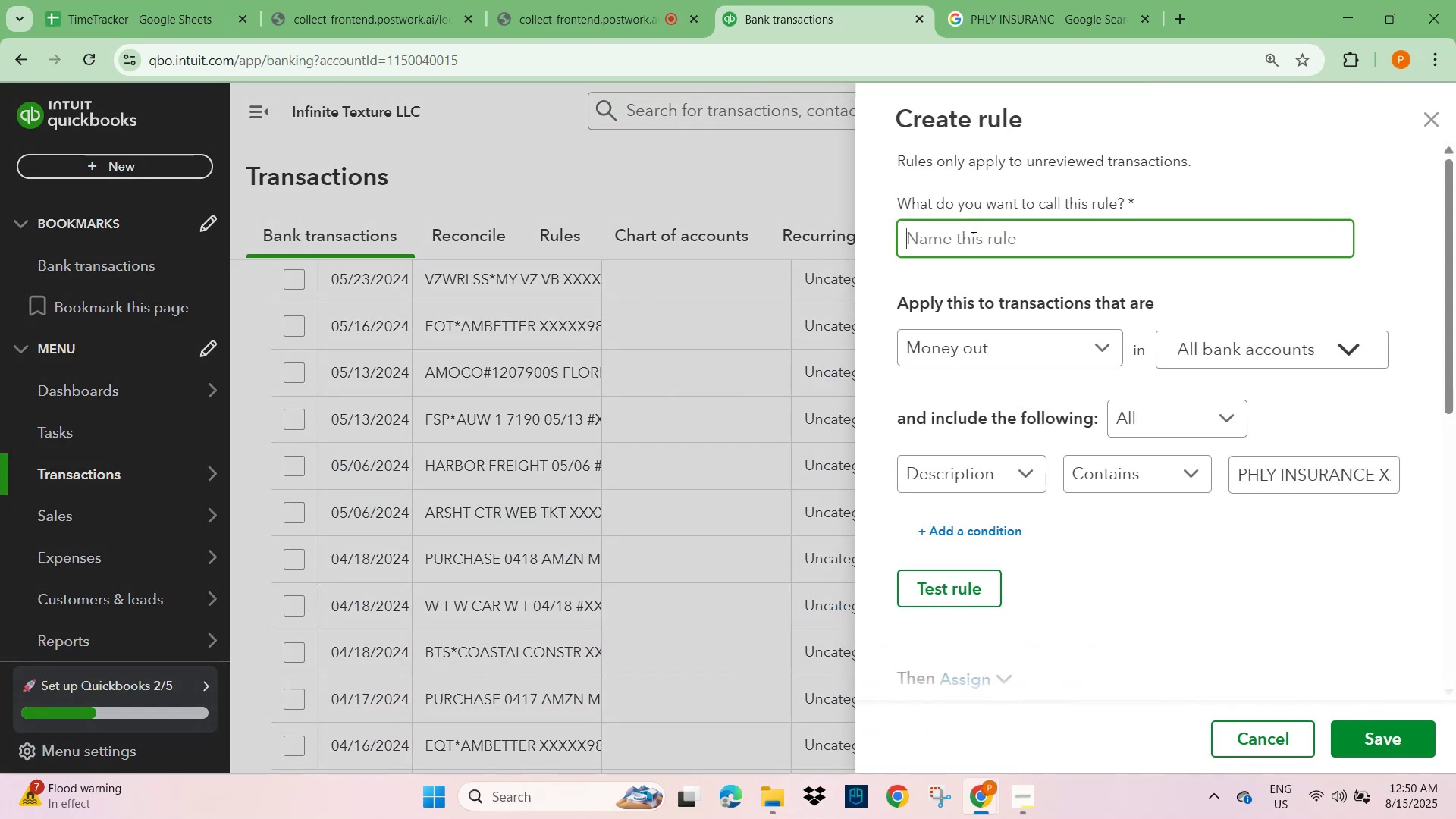 
key(Control+V)
 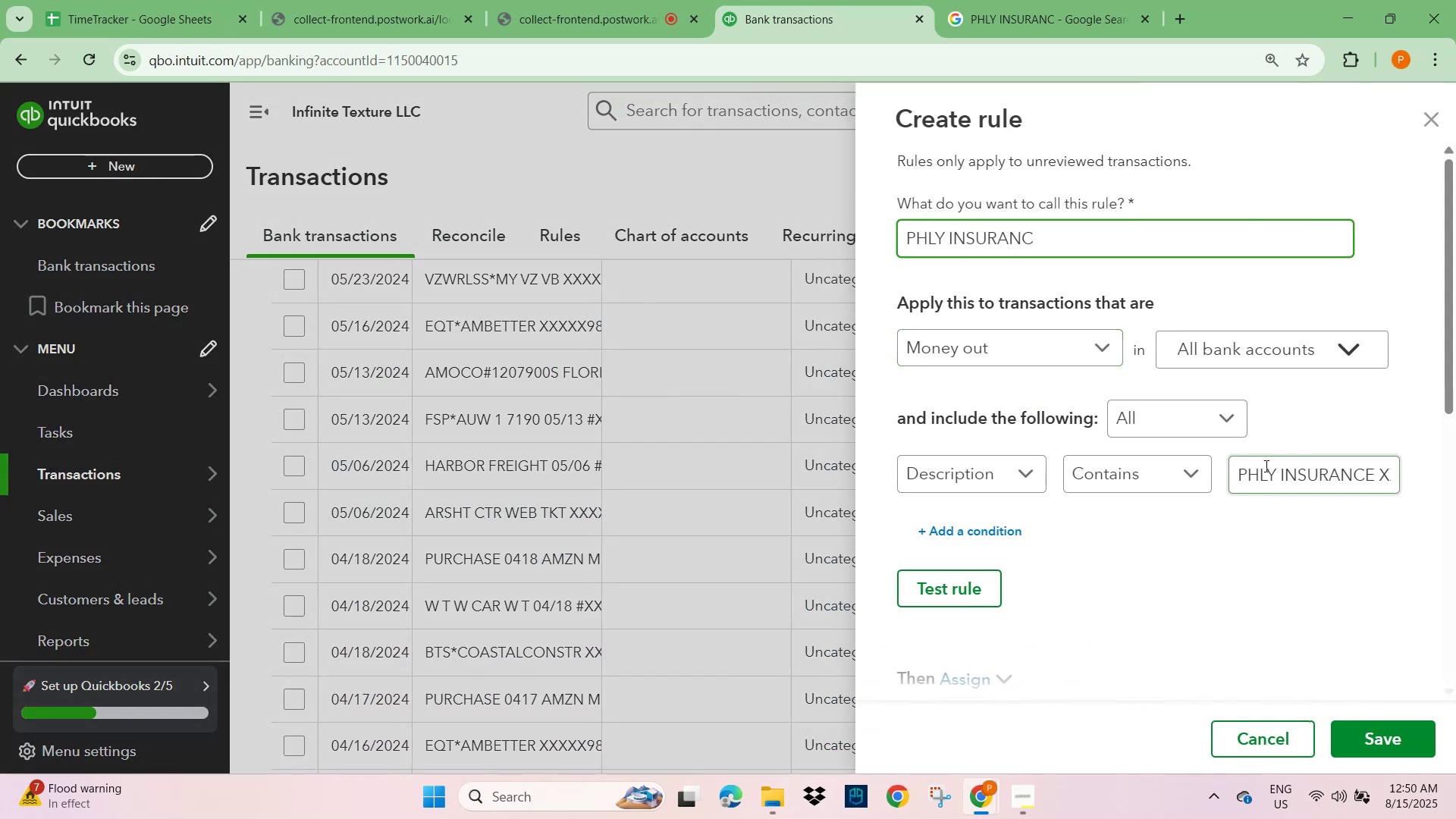 
left_click([1310, 477])
 